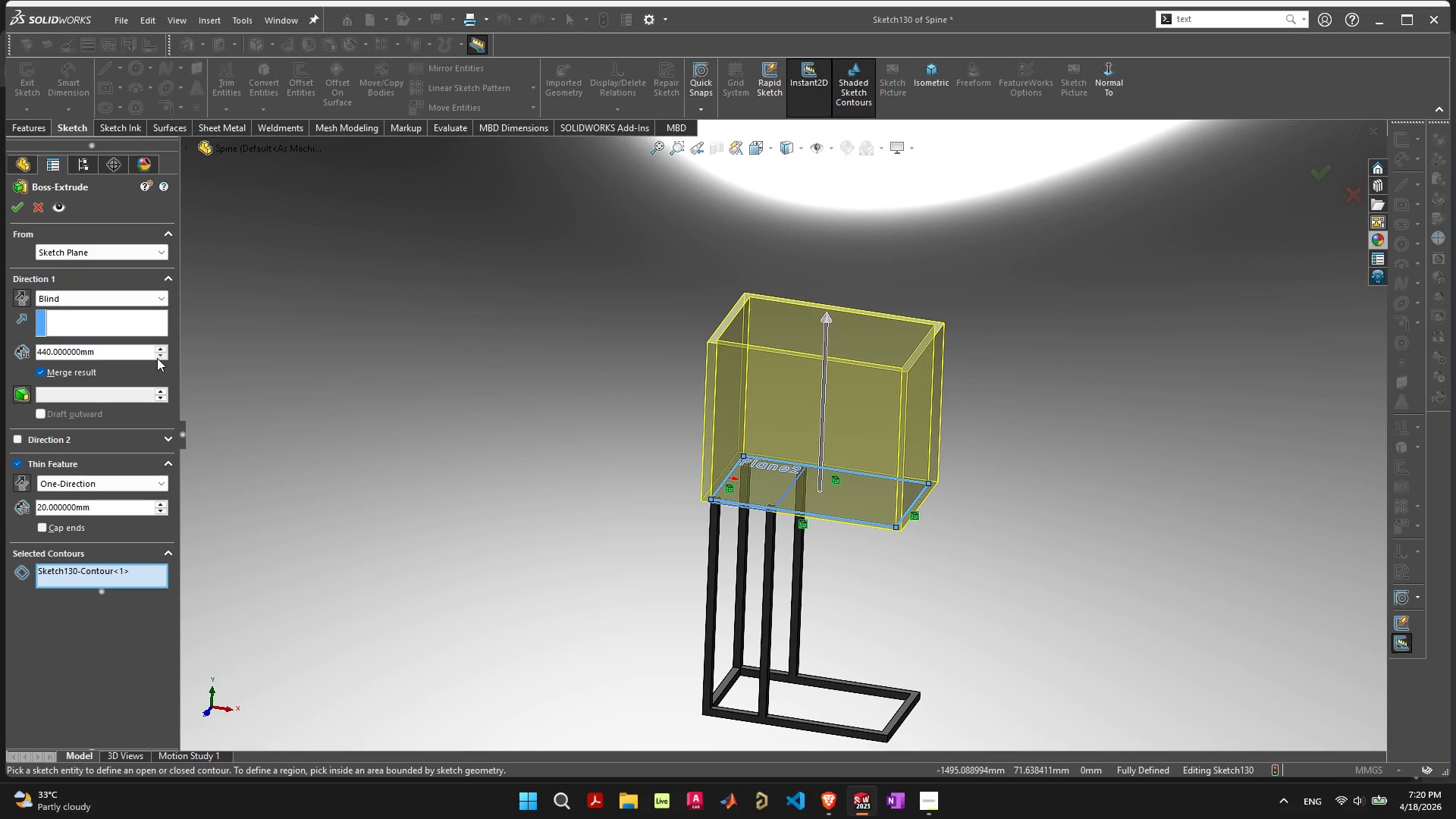 
triple_click([157, 358])
 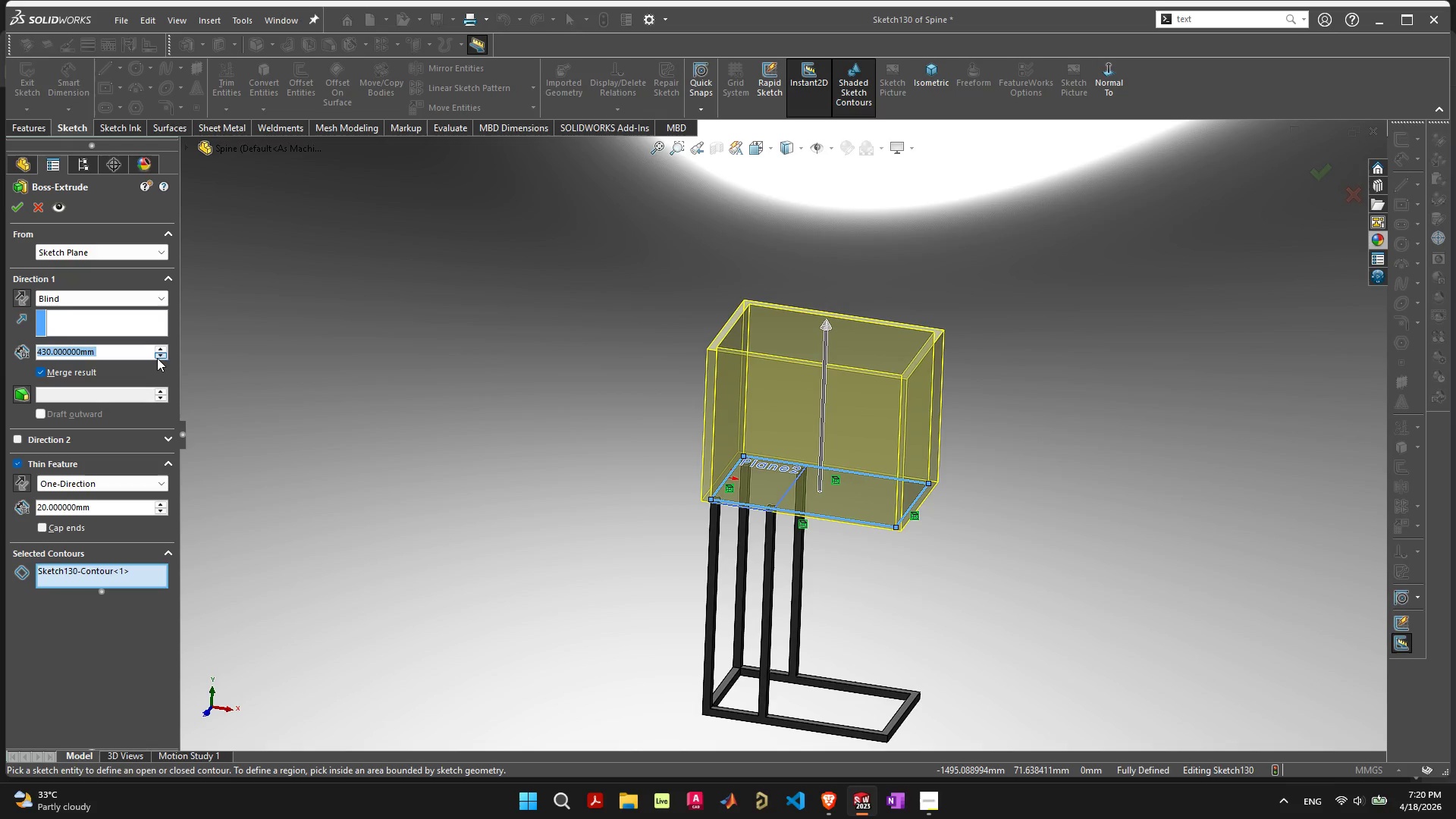 
triple_click([157, 358])
 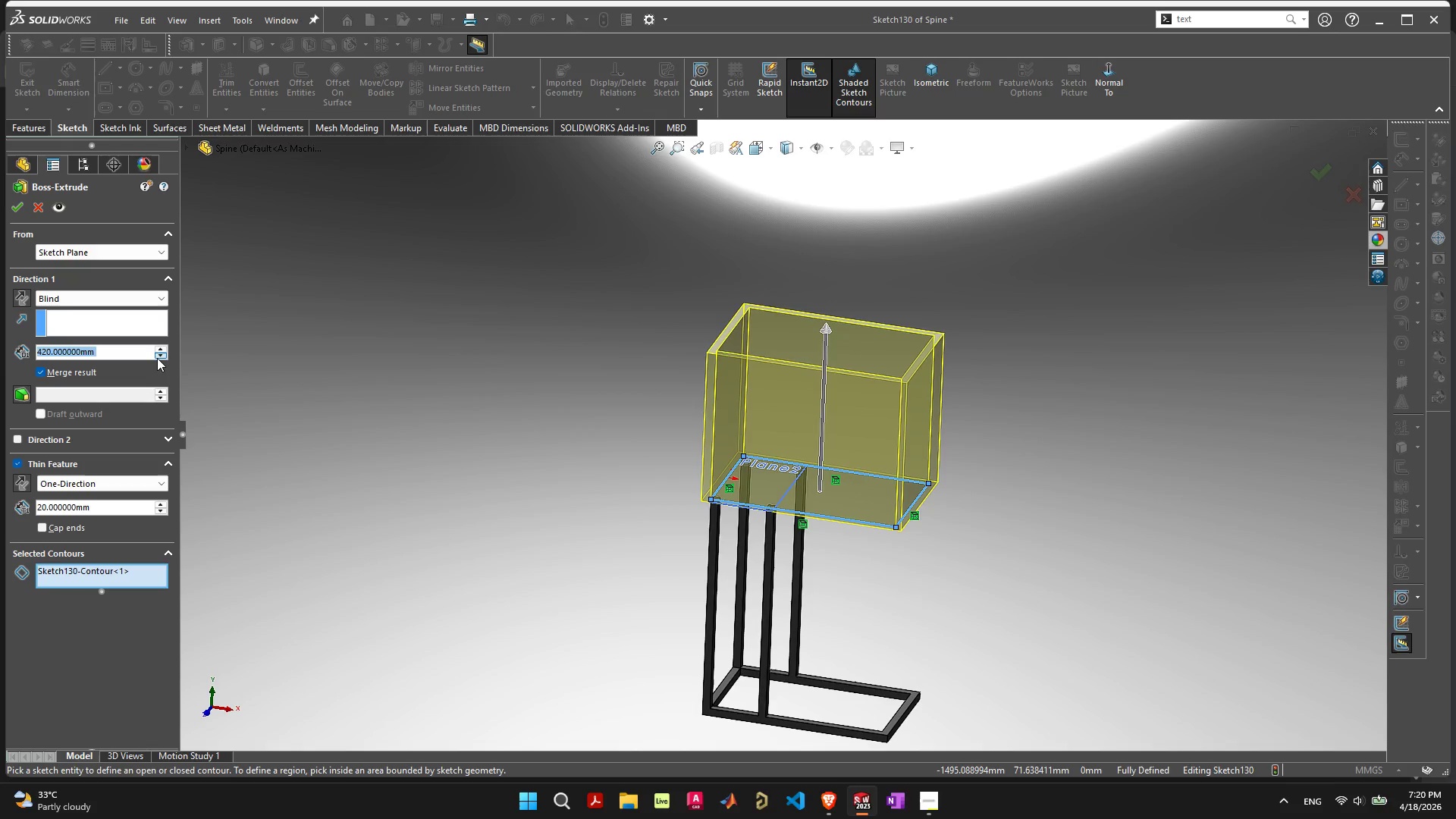 
triple_click([157, 358])
 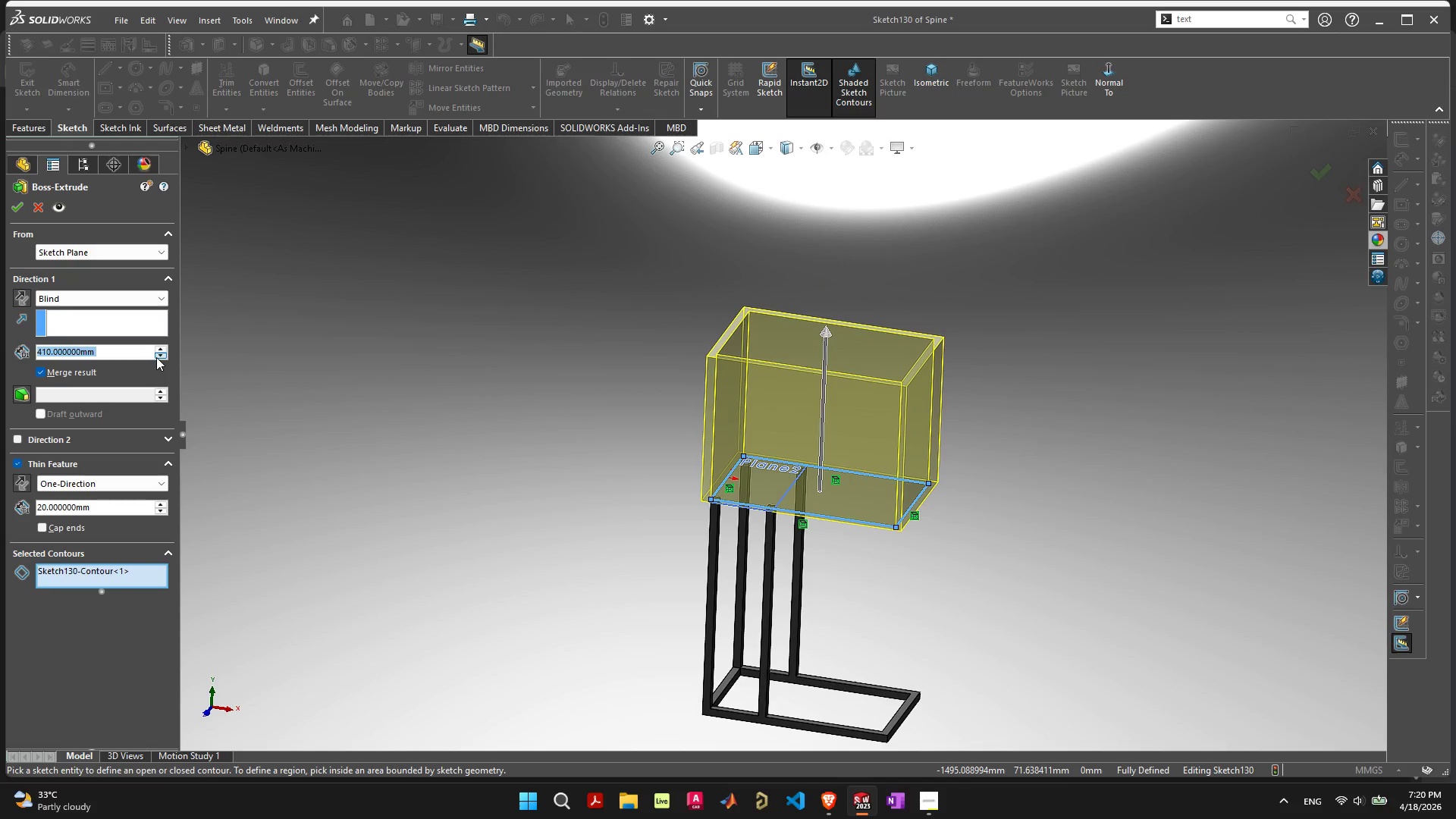 
type(30)
 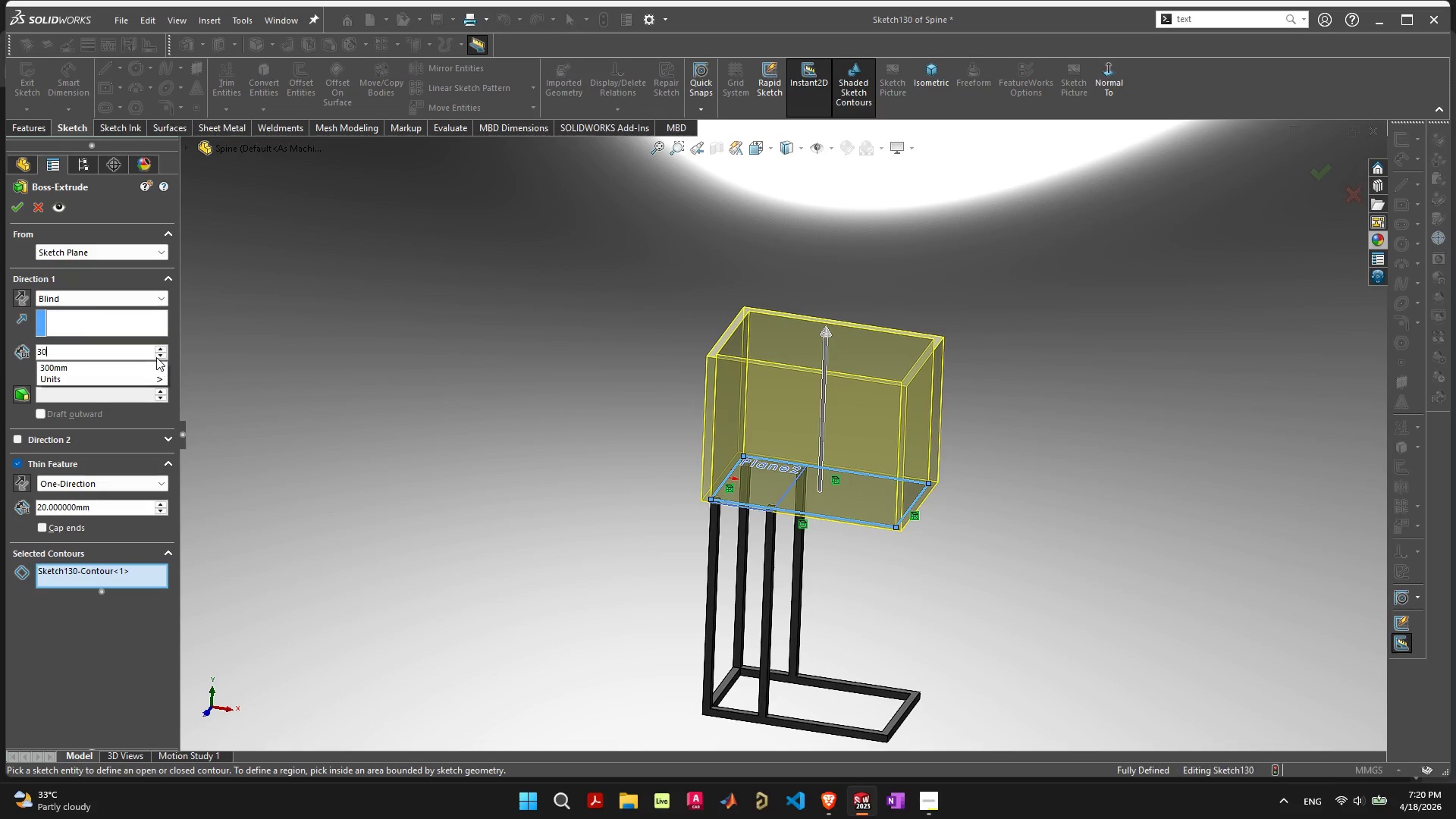 
key(Enter)
 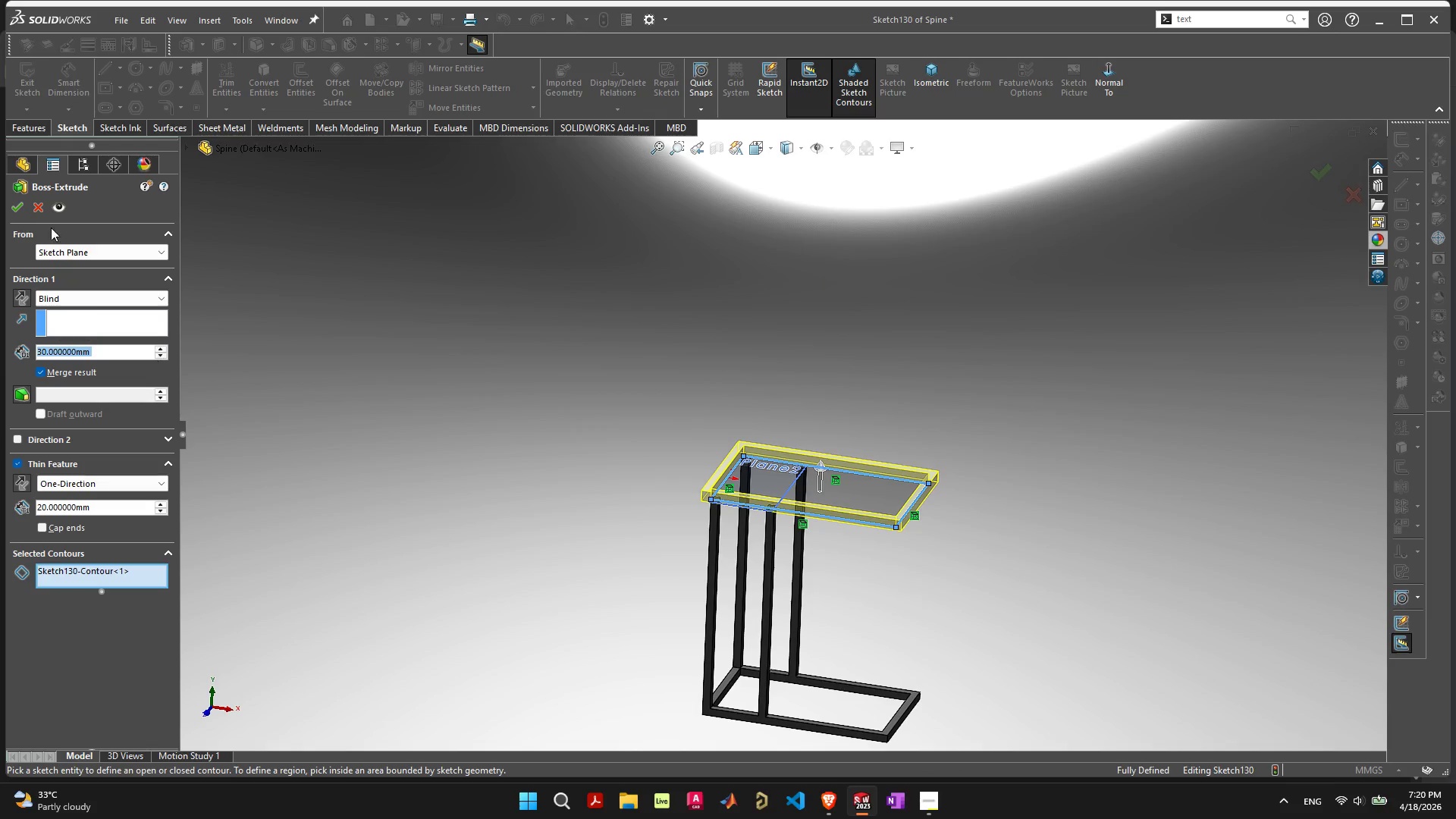 
left_click([16, 202])
 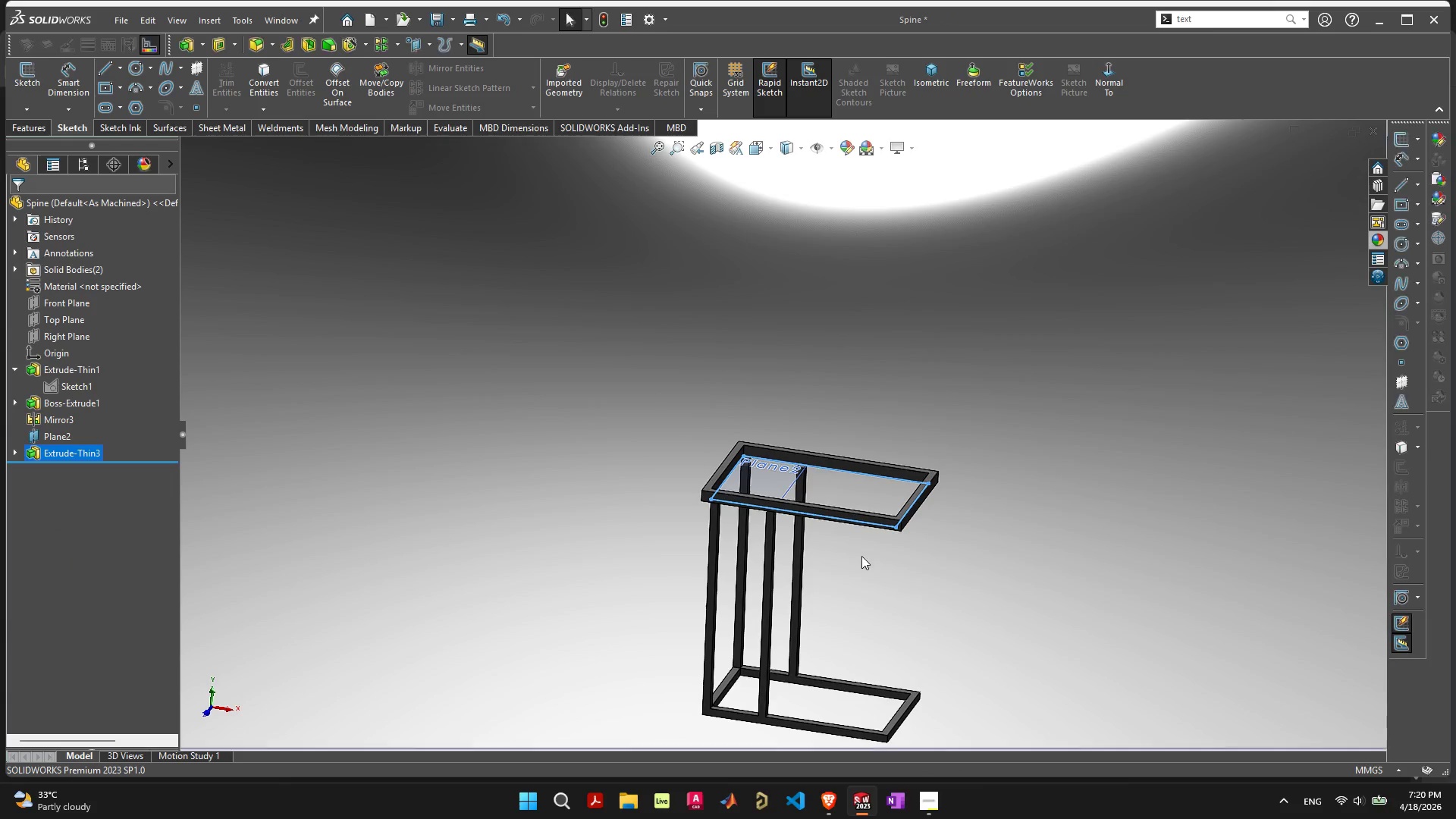 
left_click([915, 588])
 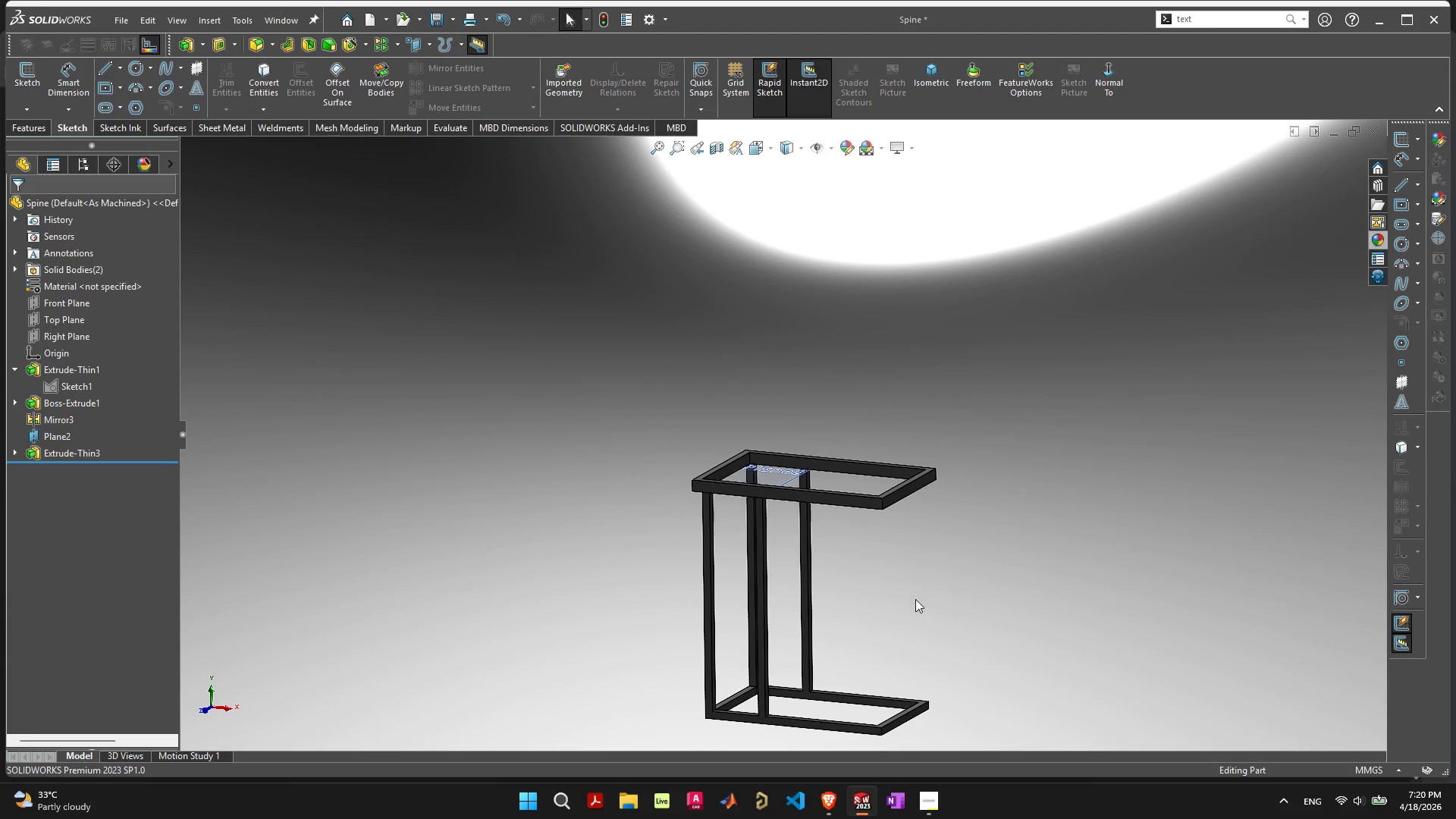 
scroll: coordinate [864, 516], scroll_direction: up, amount: 5.0
 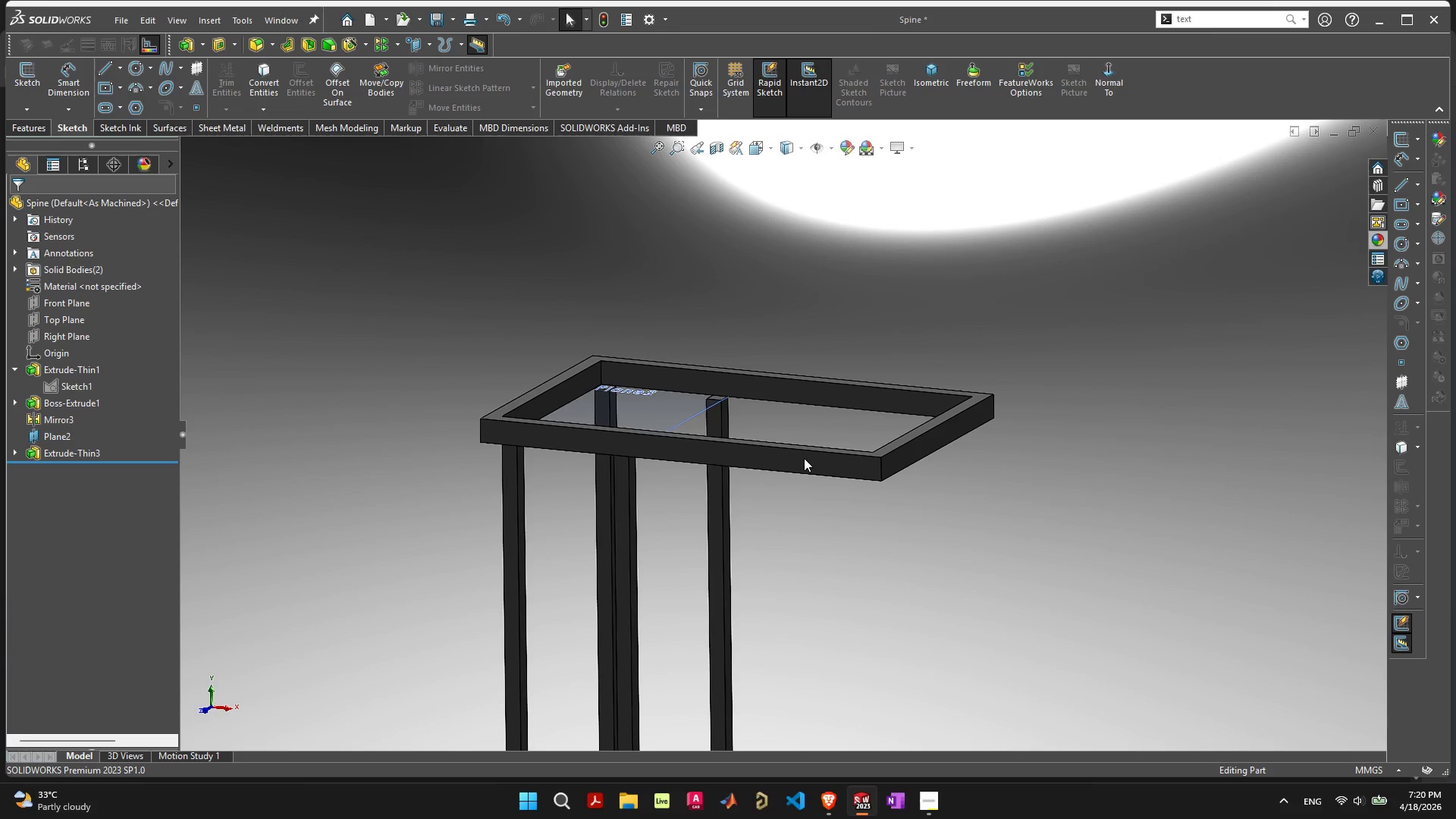 
left_click([804, 458])
 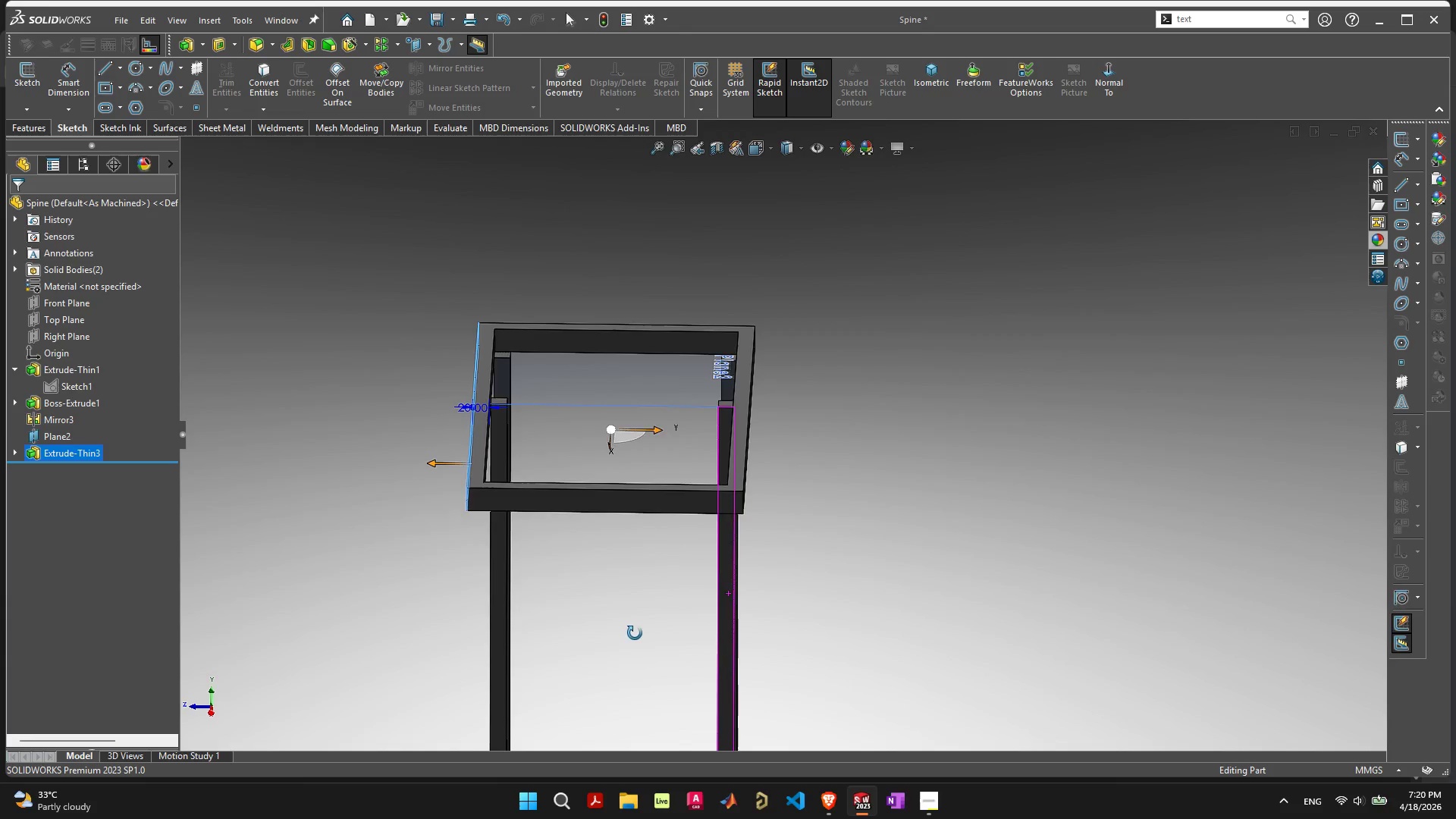 
scroll: coordinate [617, 585], scroll_direction: up, amount: 1.0
 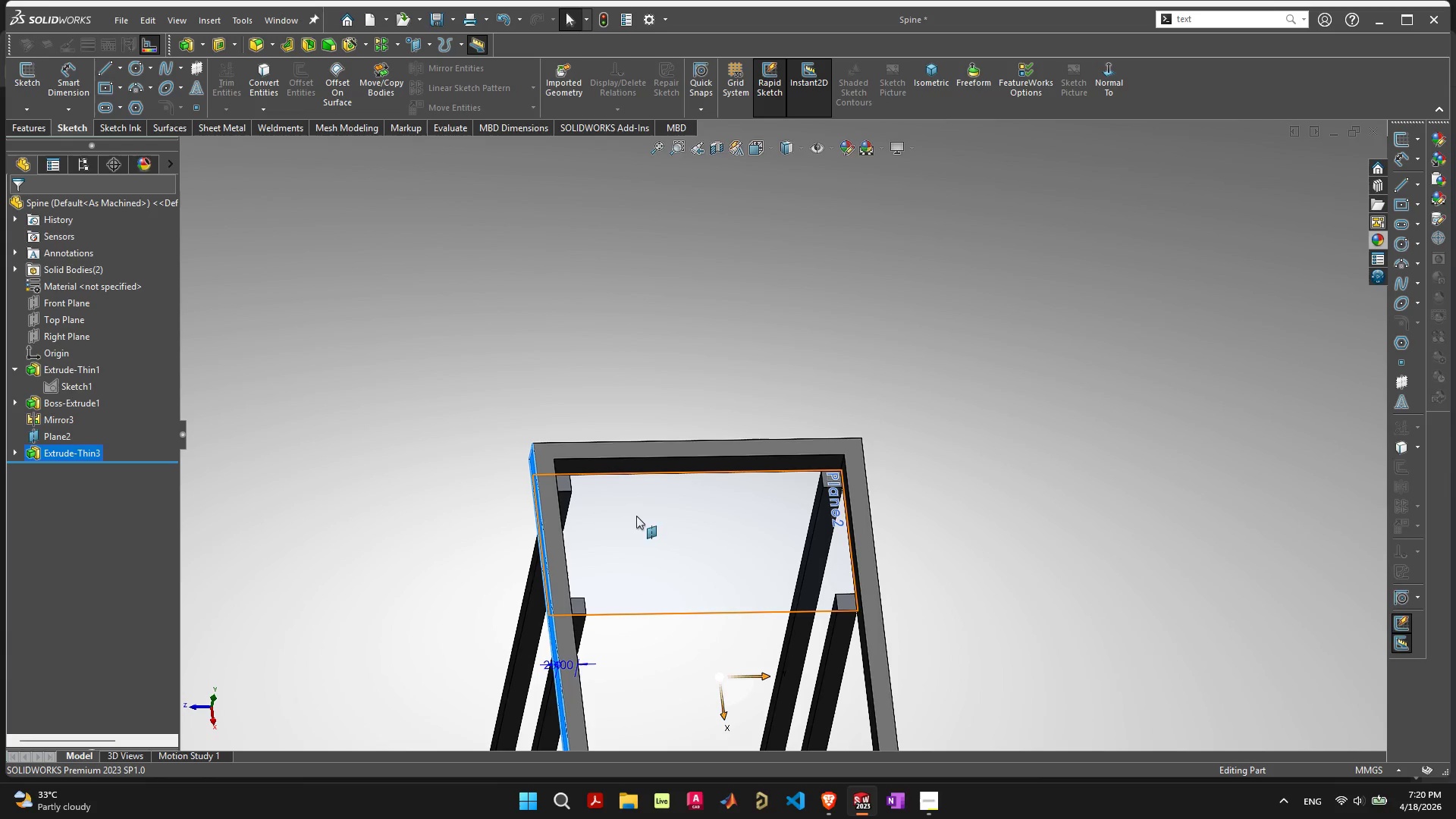 
left_click([650, 452])
 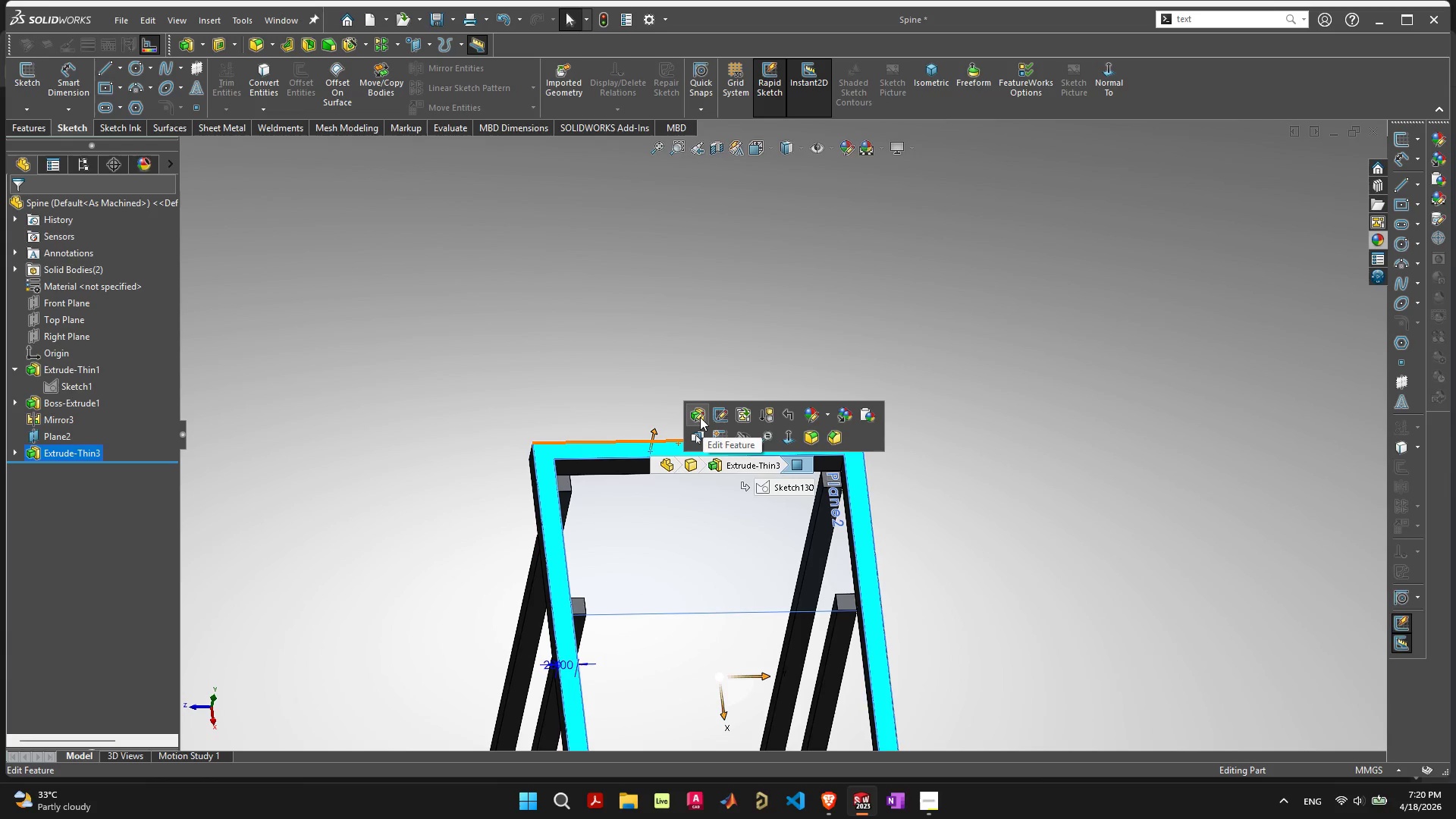 
left_click([699, 416])
 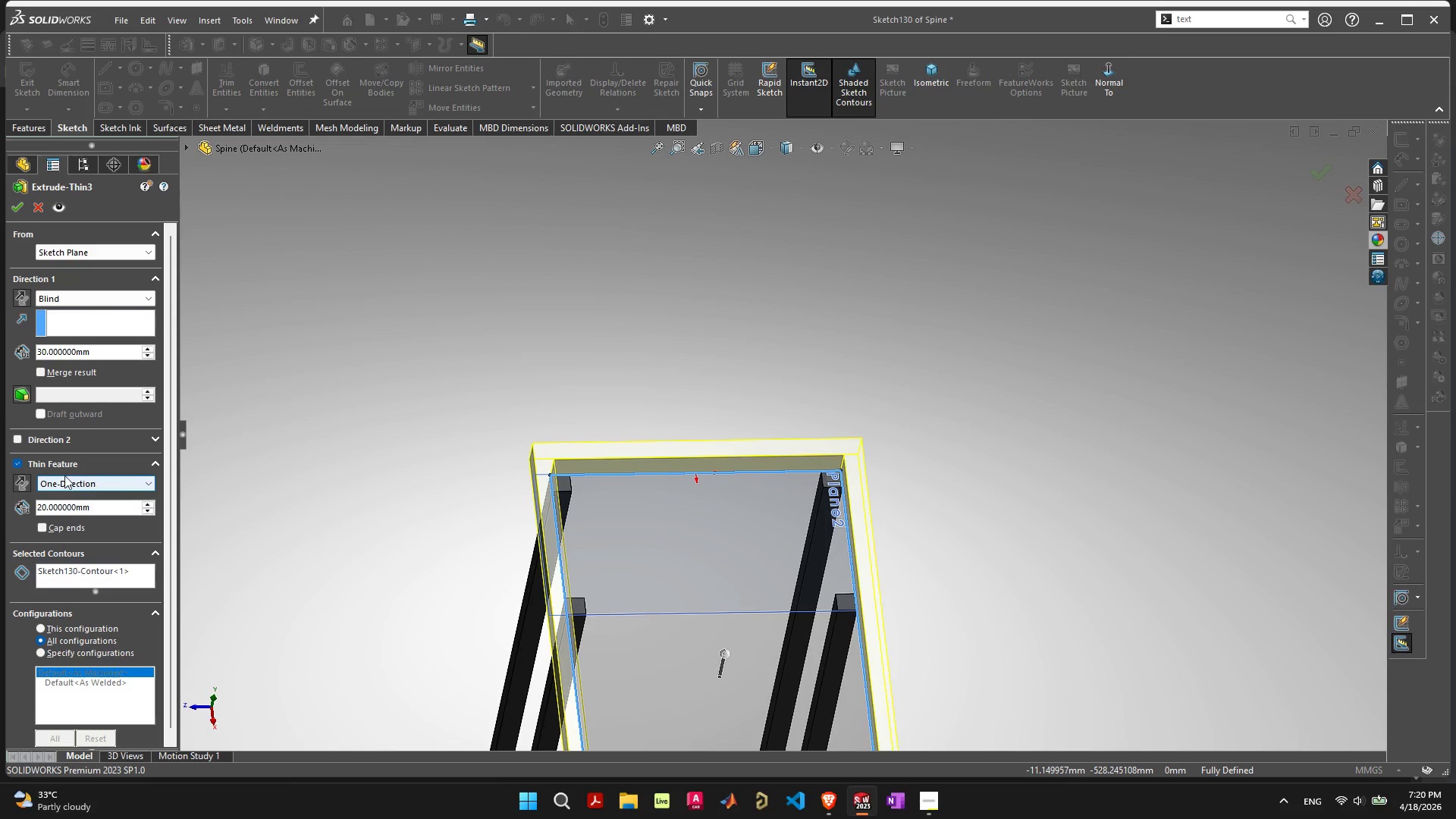 
left_click([24, 482])
 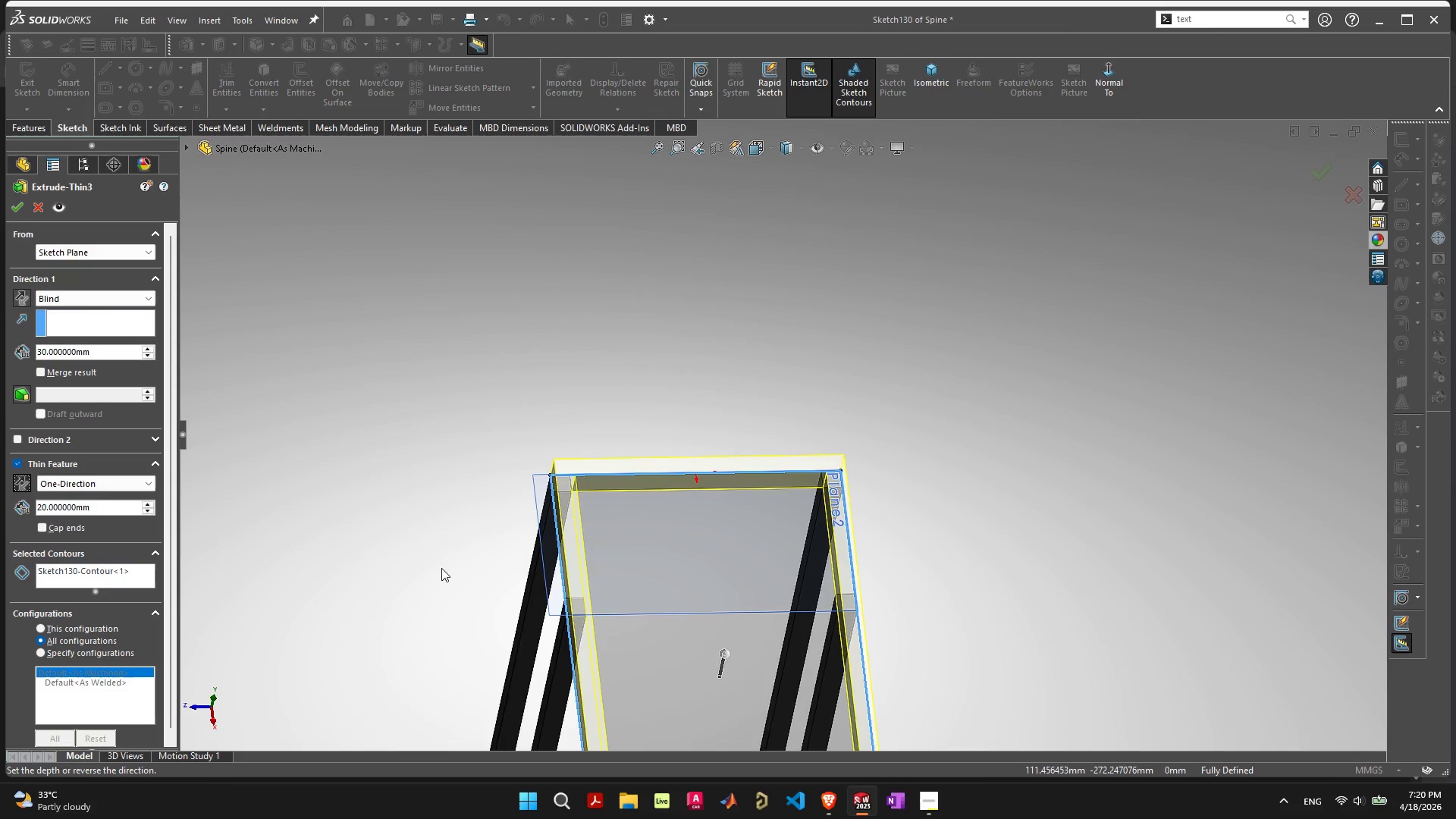 
scroll: coordinate [445, 568], scroll_direction: down, amount: 5.0
 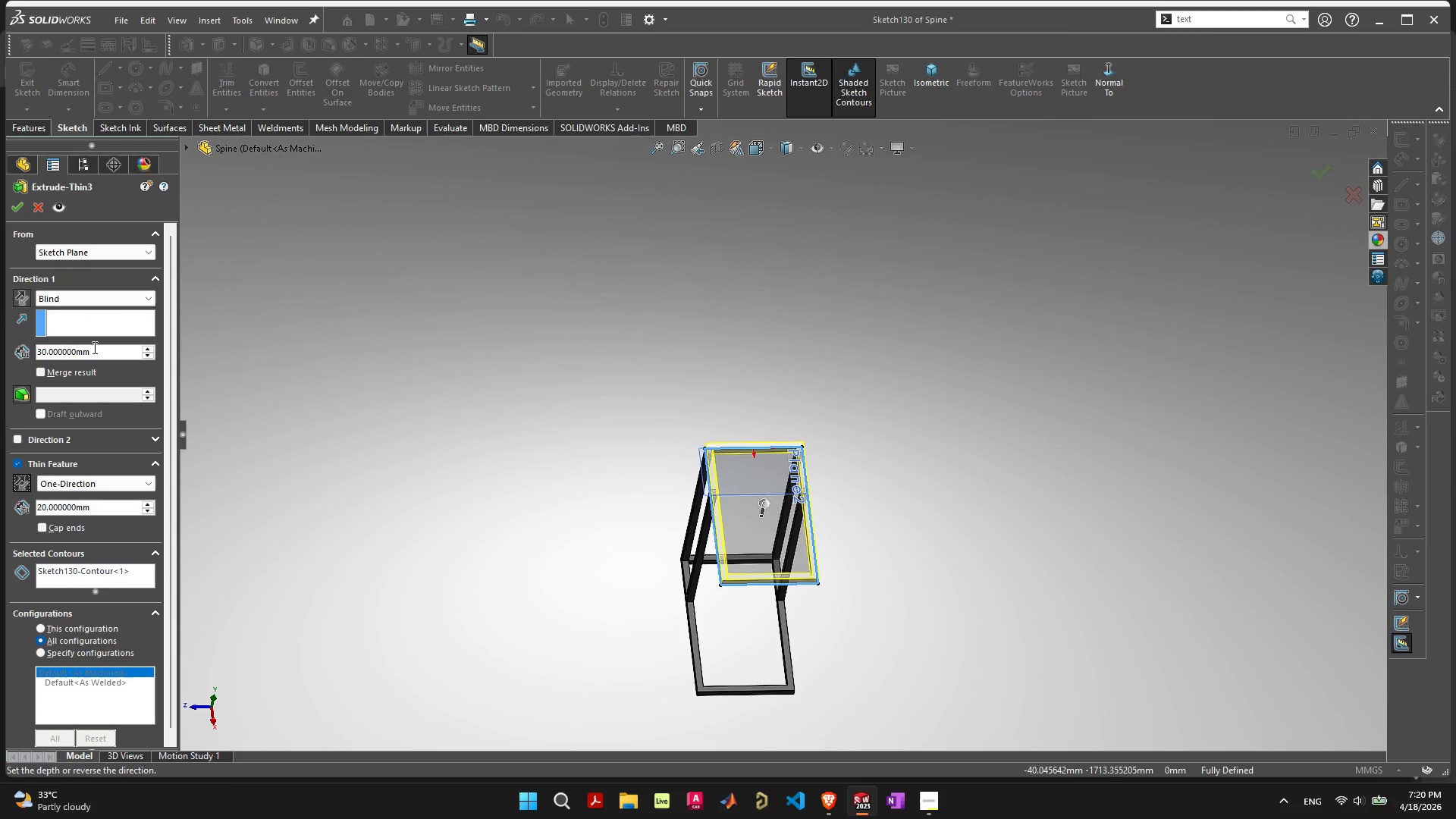 
left_click([93, 348])
 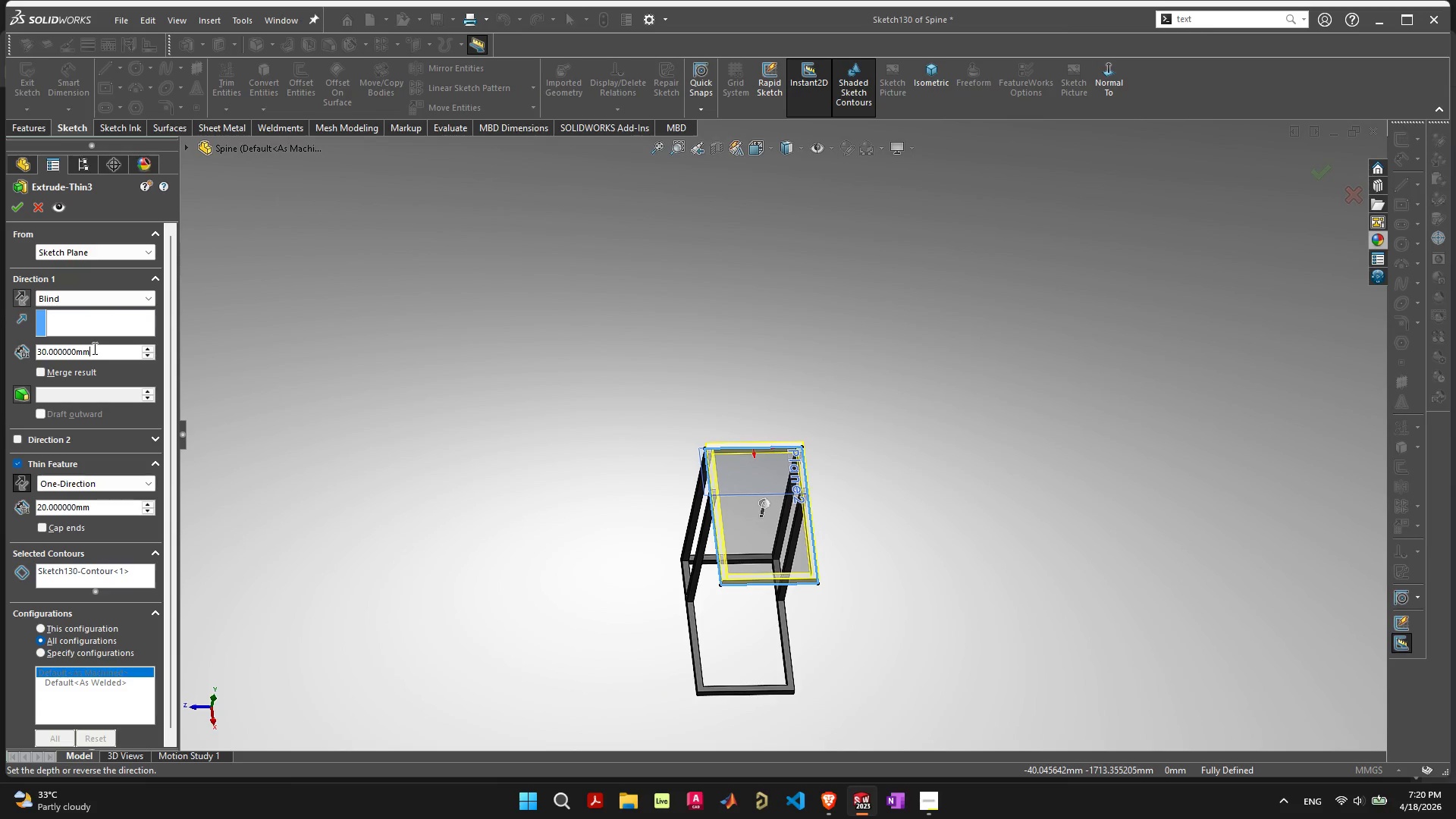 
left_click_drag(start_coordinate=[93, 348], to_coordinate=[0, 335])
 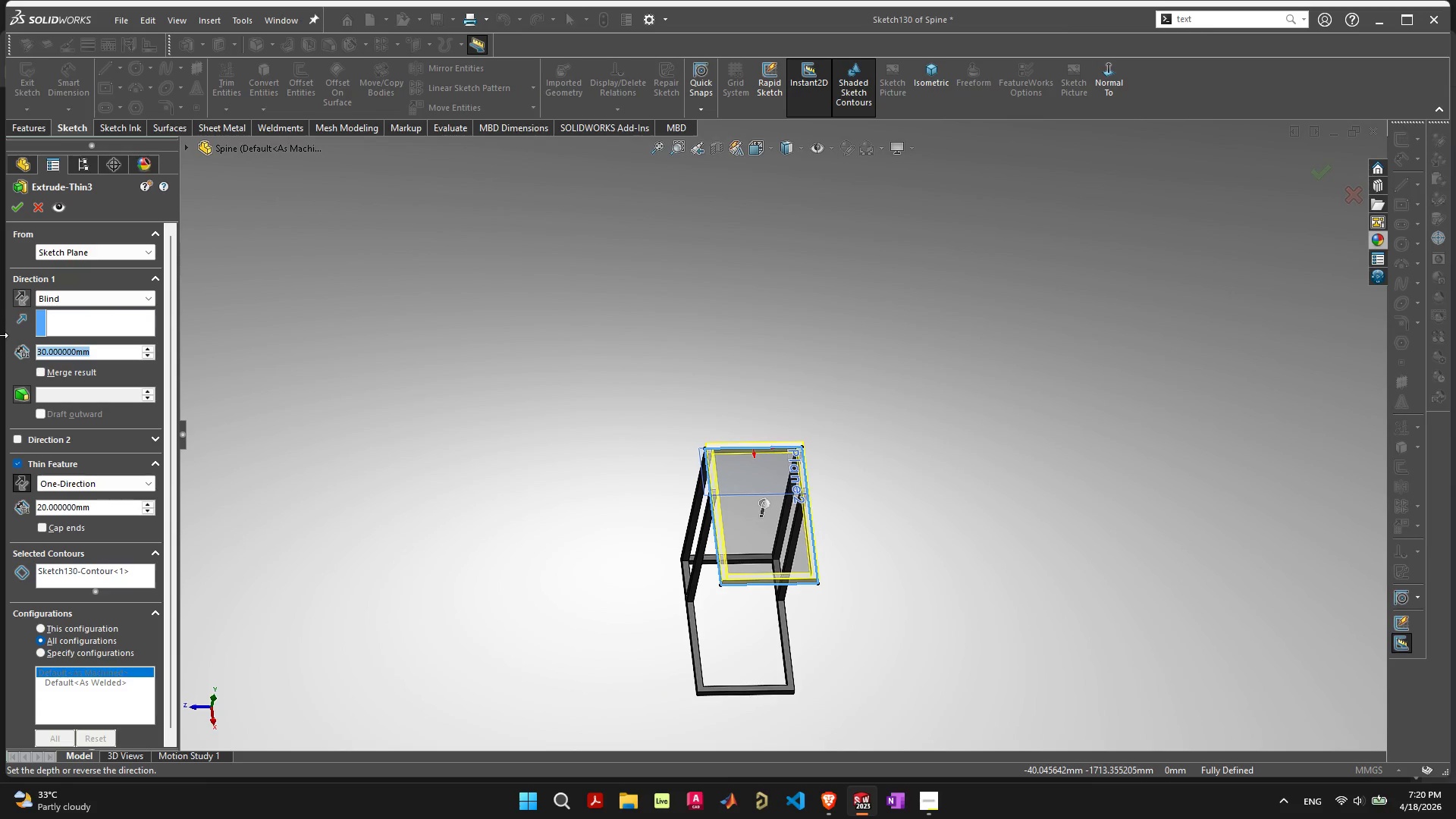 
type(20)
 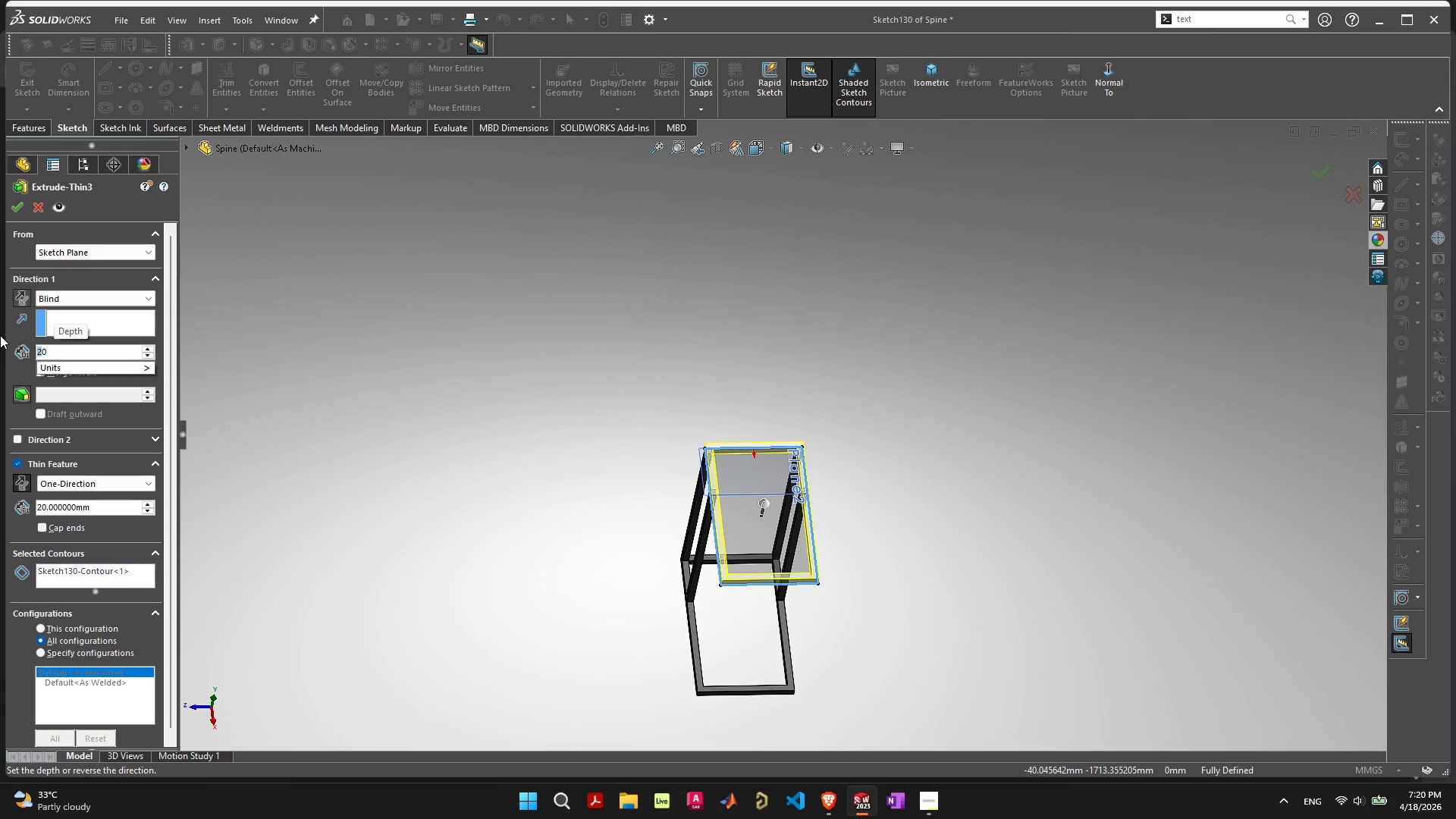 
key(Enter)
 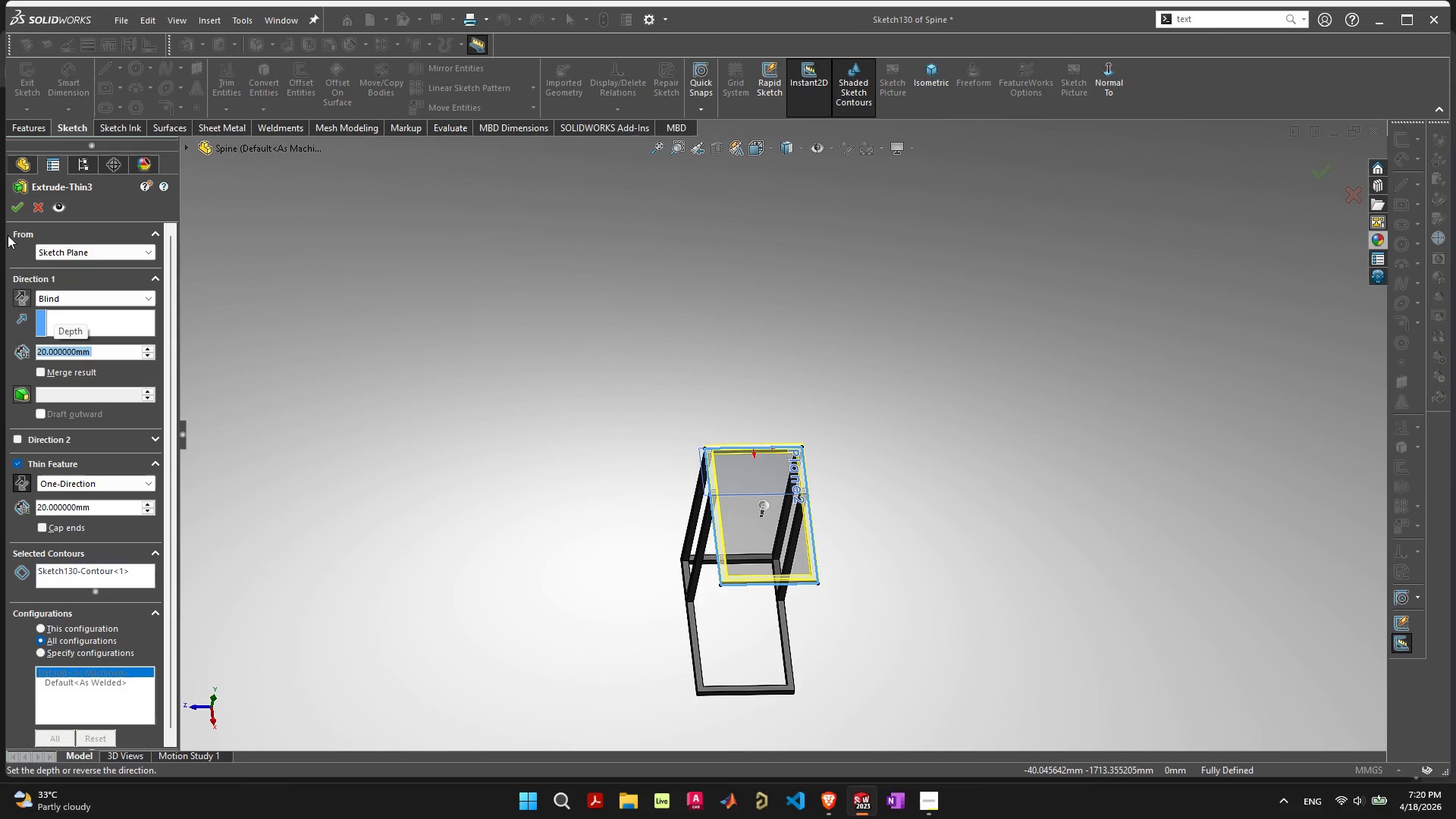 
left_click([11, 208])
 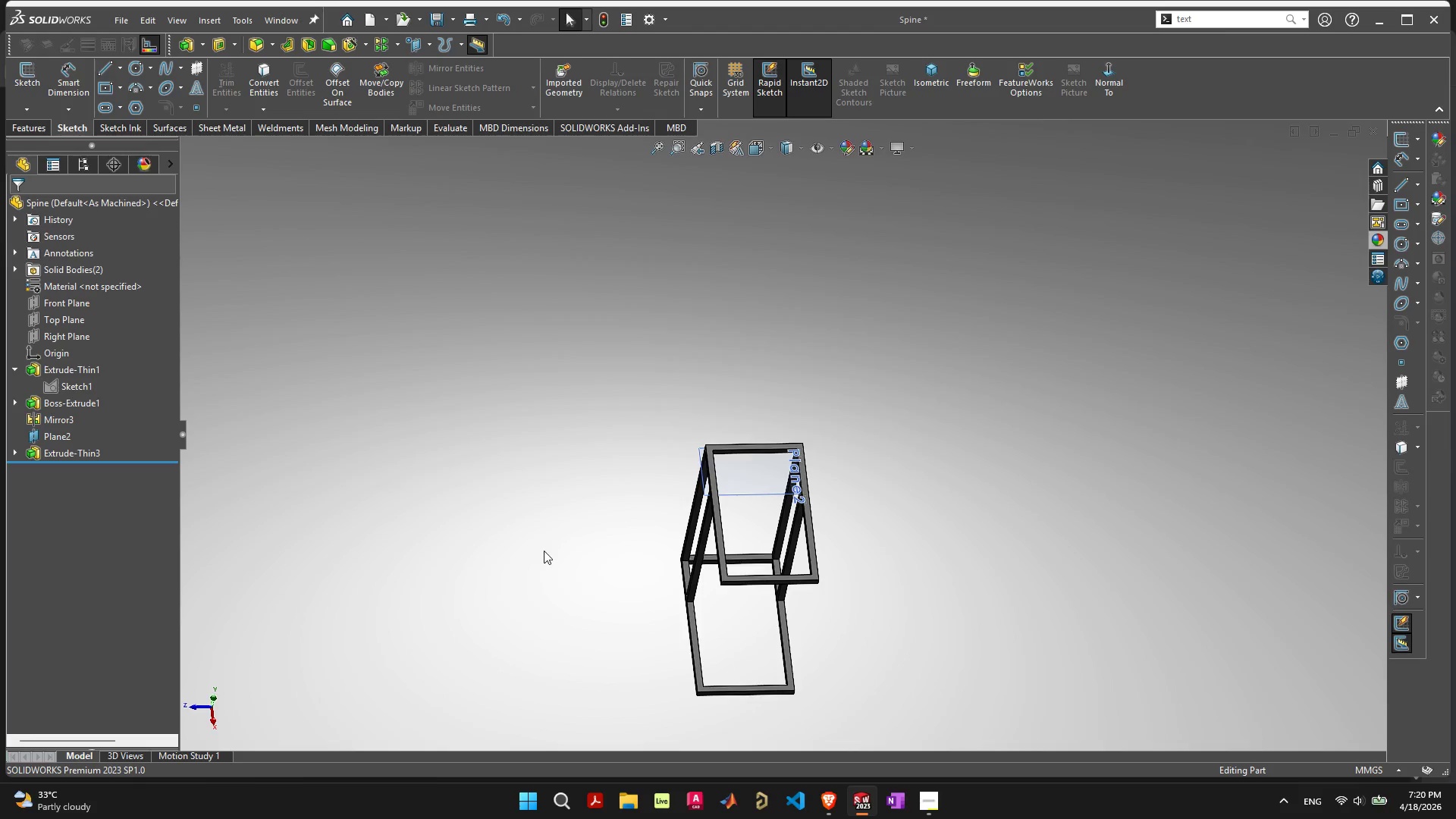 
scroll: coordinate [572, 441], scroll_direction: none, amount: 0.0
 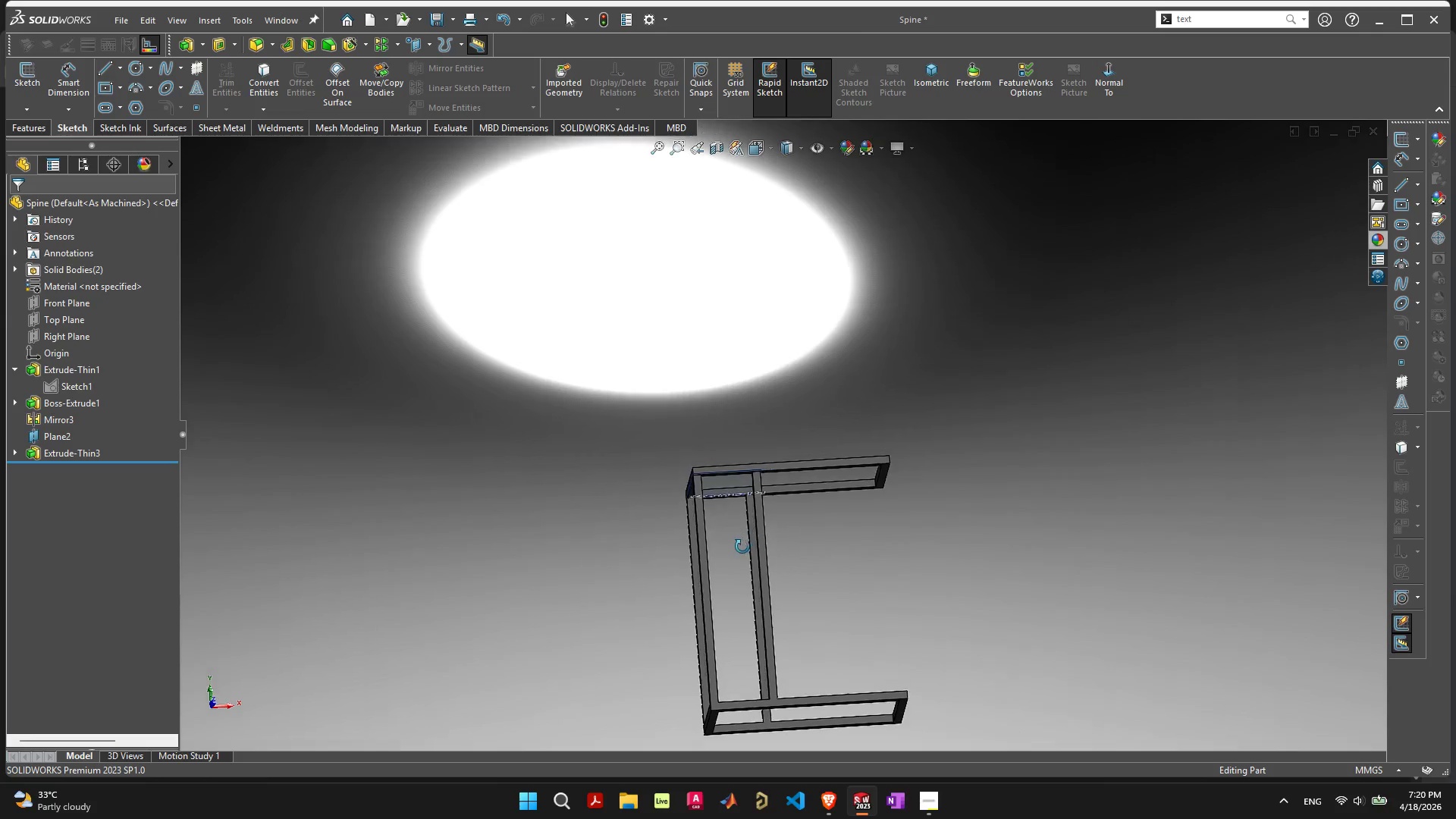 
scroll: coordinate [761, 479], scroll_direction: up, amount: 8.0
 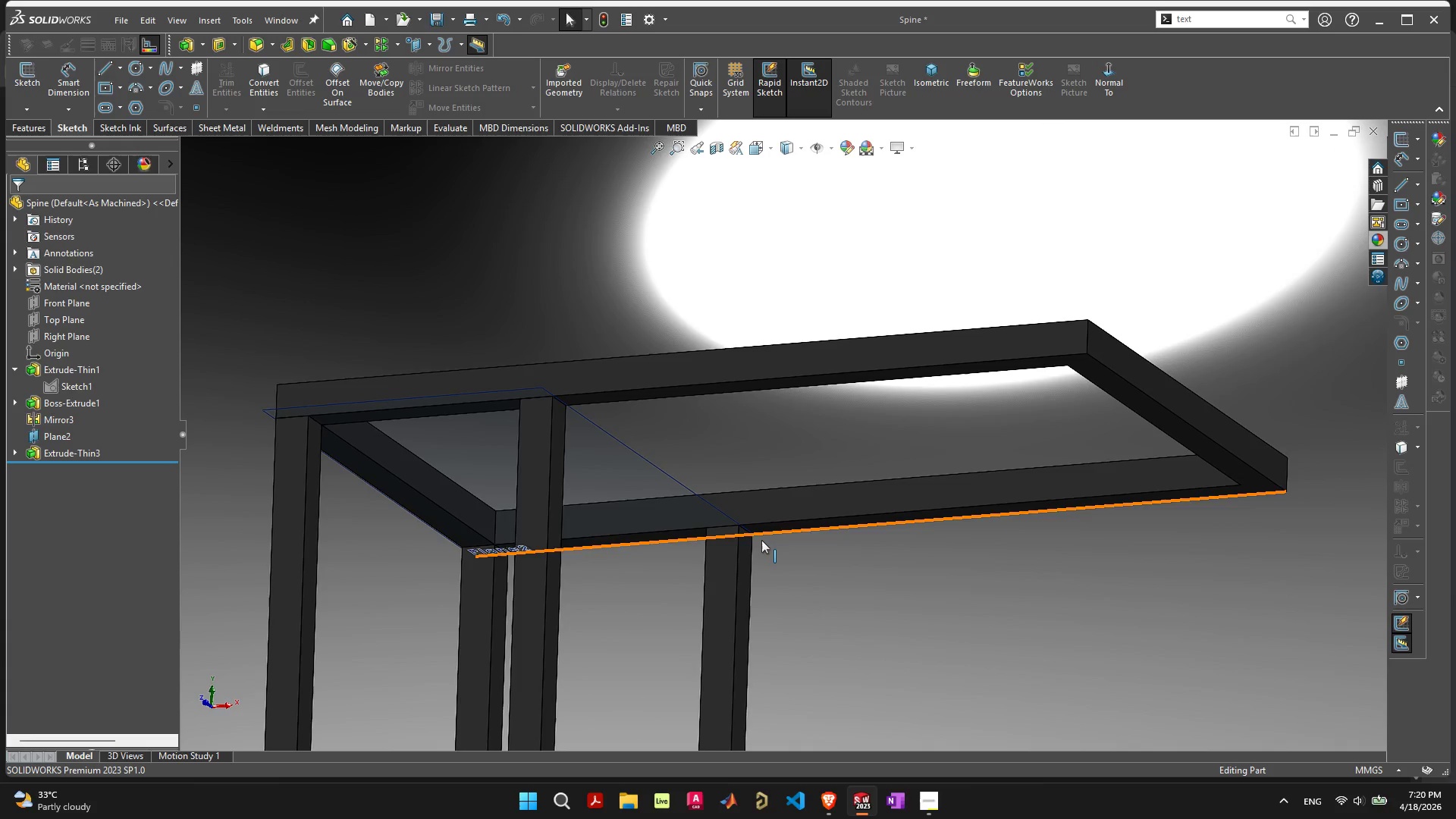 
scroll: coordinate [767, 587], scroll_direction: down, amount: 9.0
 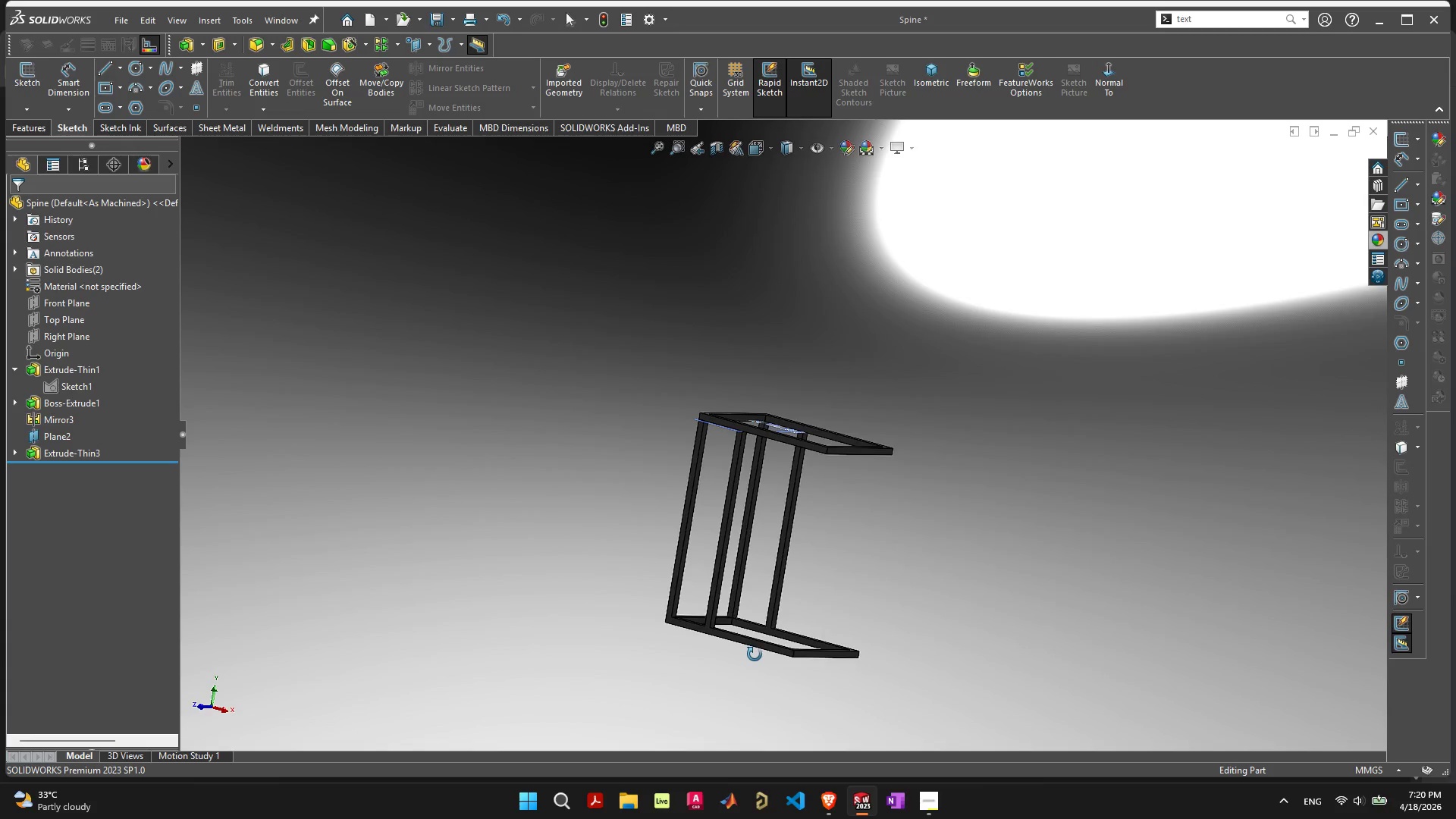 
scroll: coordinate [792, 529], scroll_direction: up, amount: 2.0
 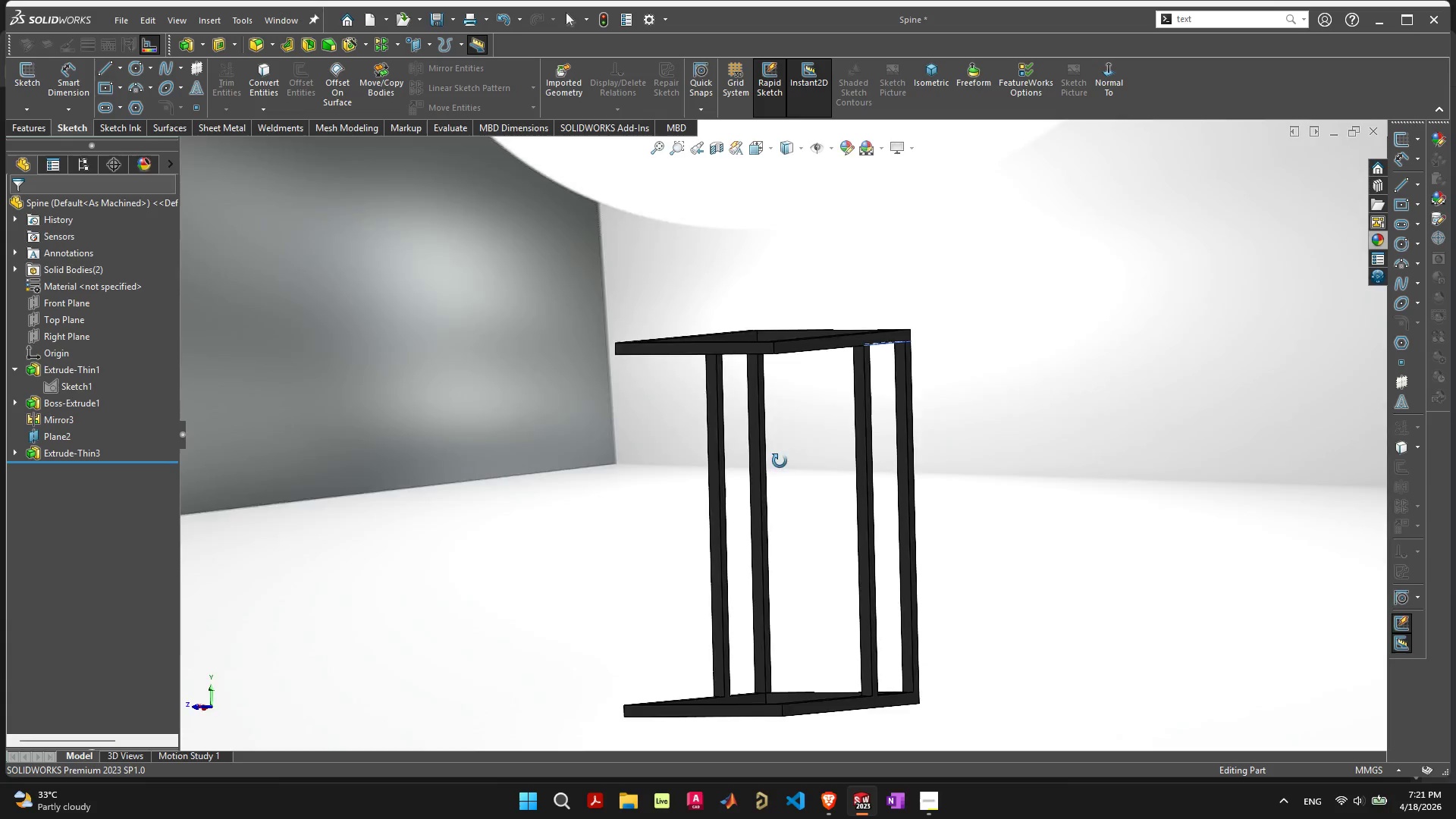 
wait(5.45)
 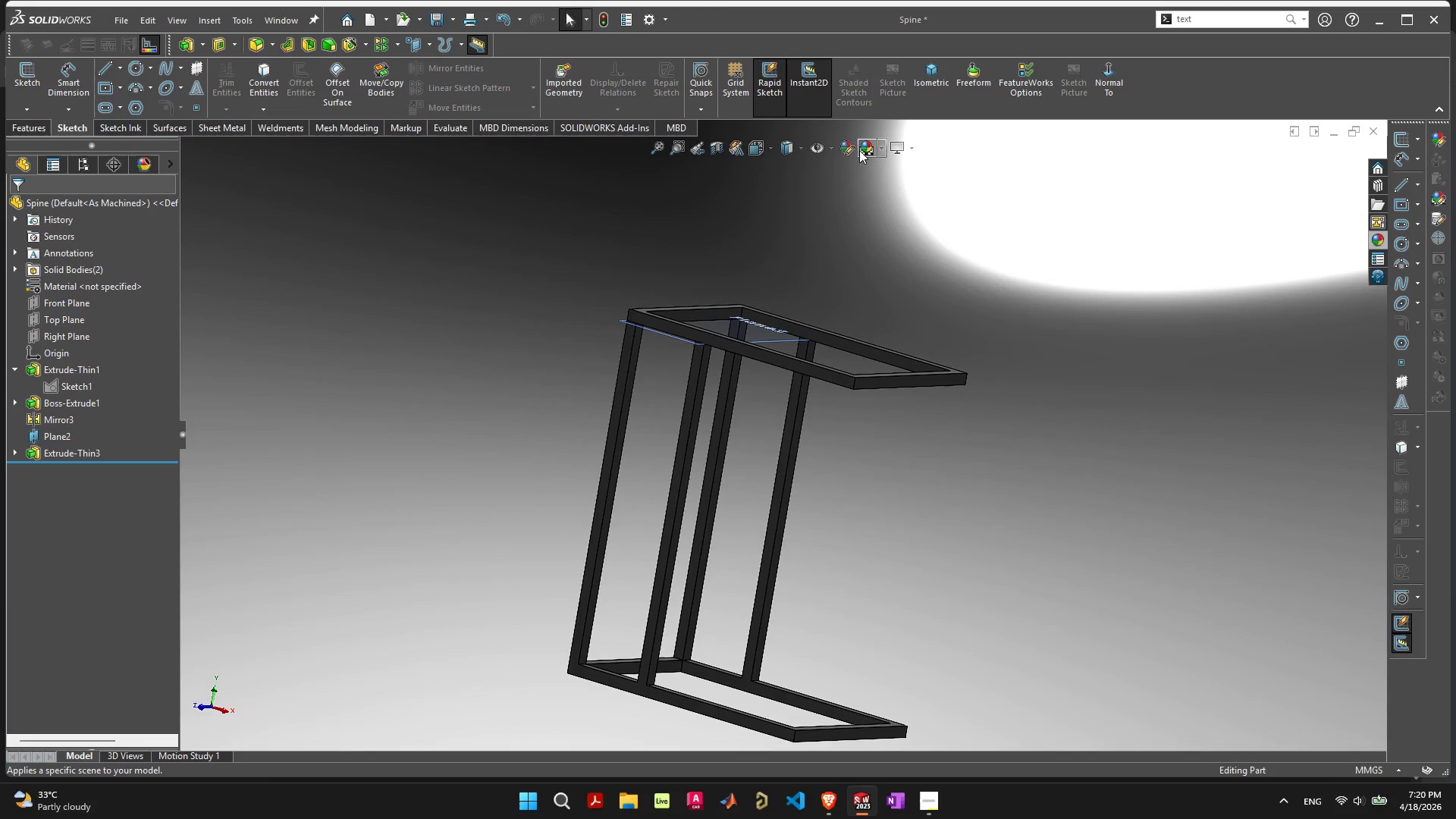 
key(Control+ControlLeft)
 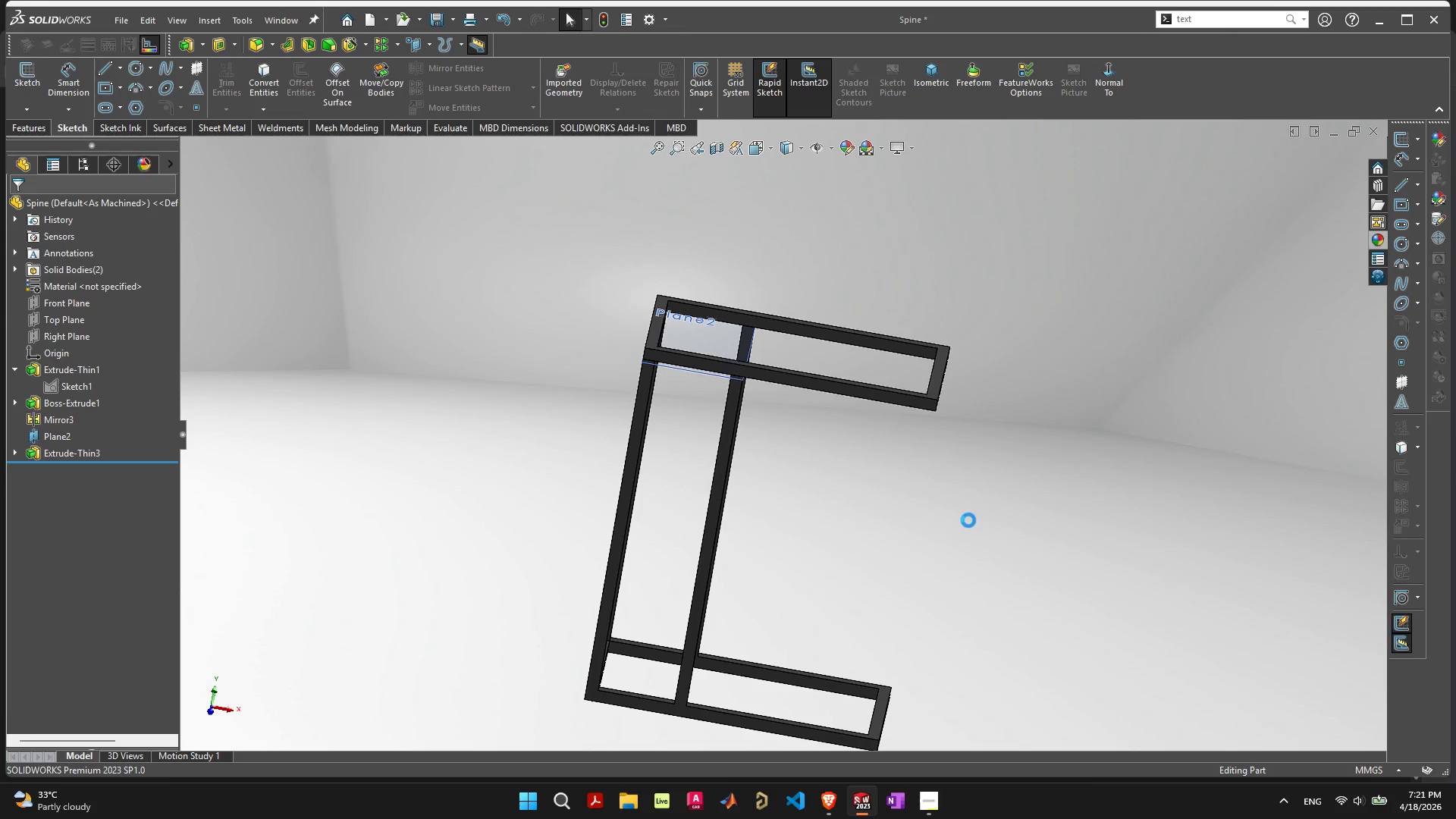 
key(Control+S)
 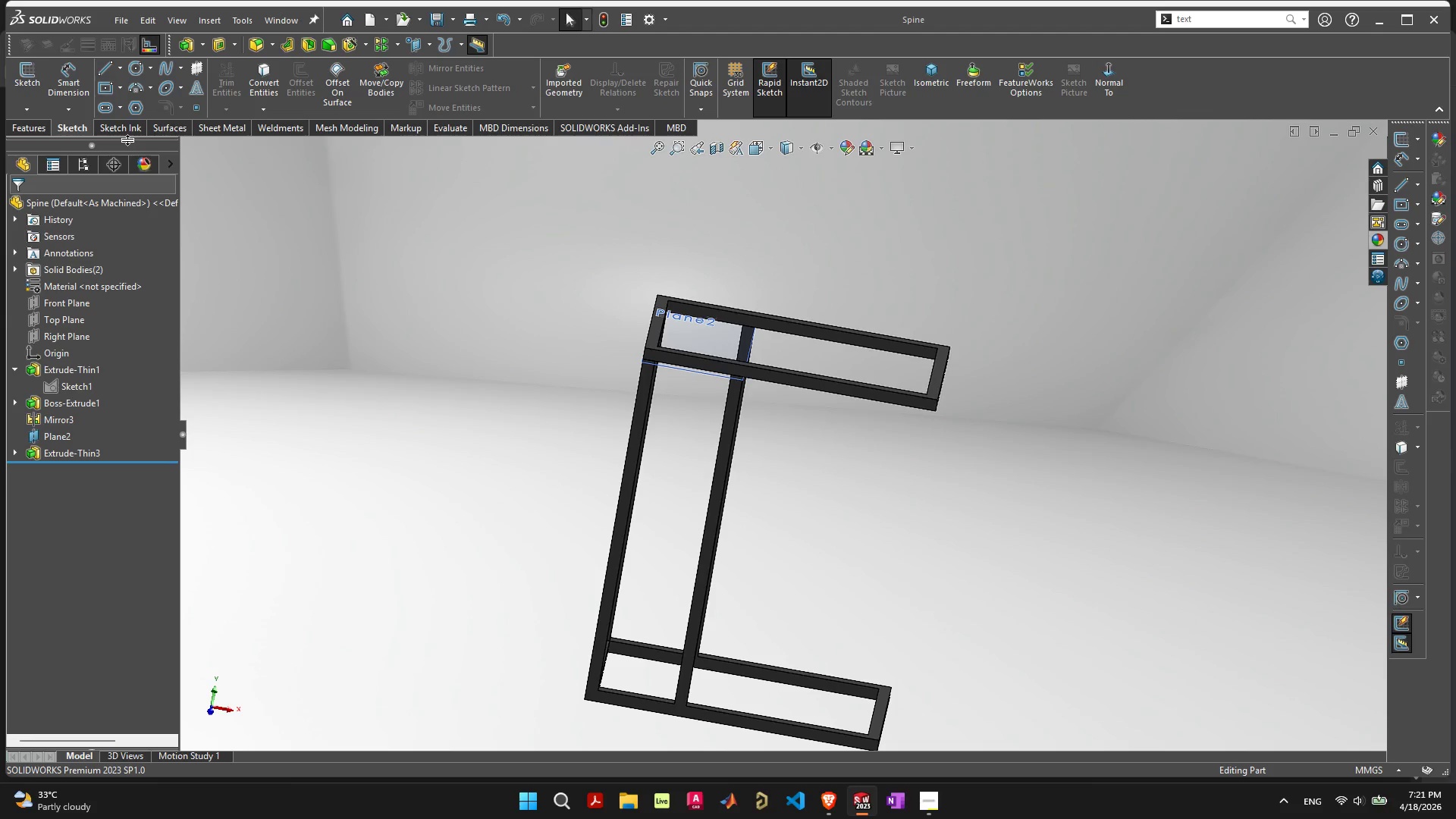 
wait(19.23)
 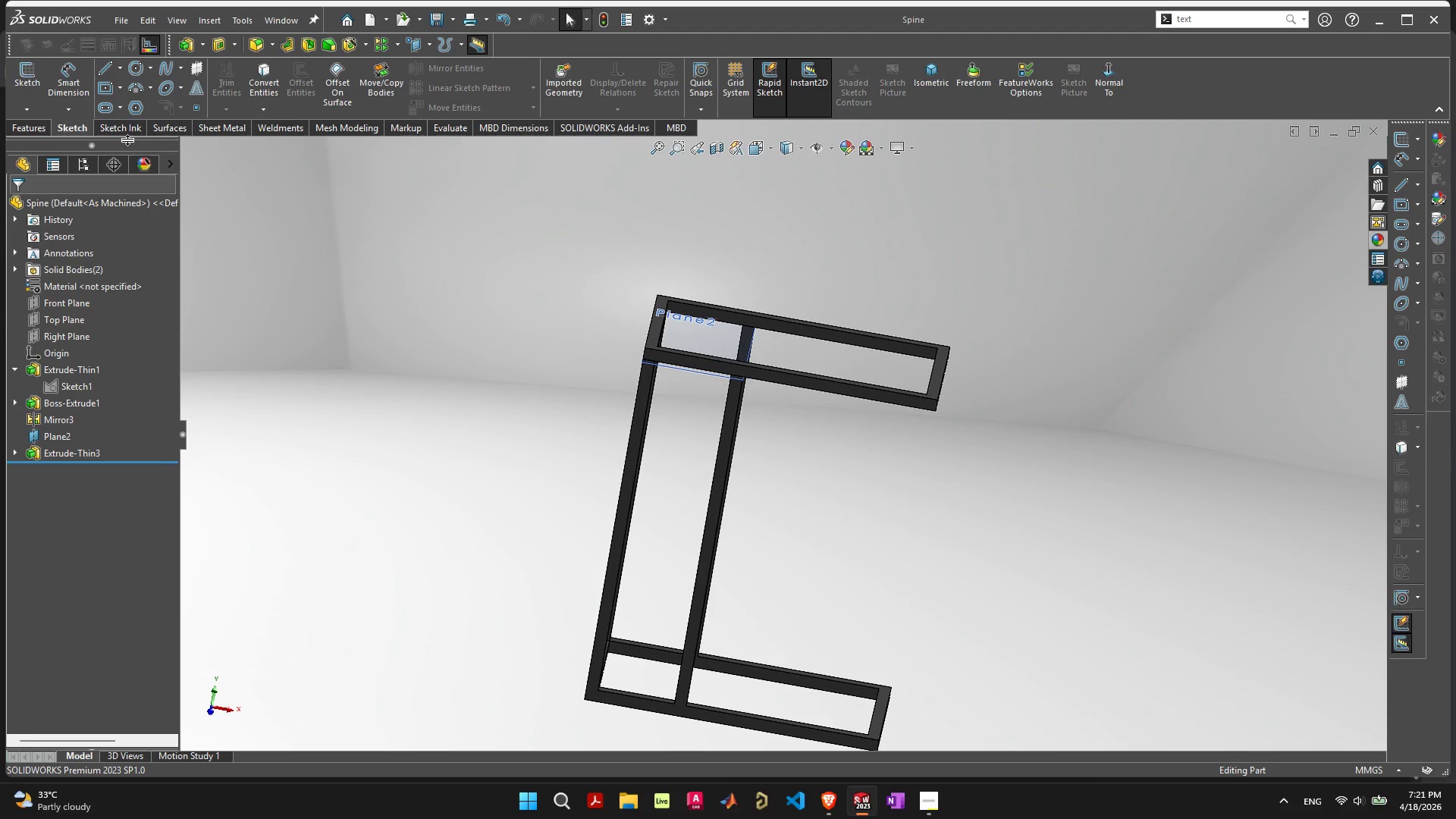 
left_click([128, 129])
 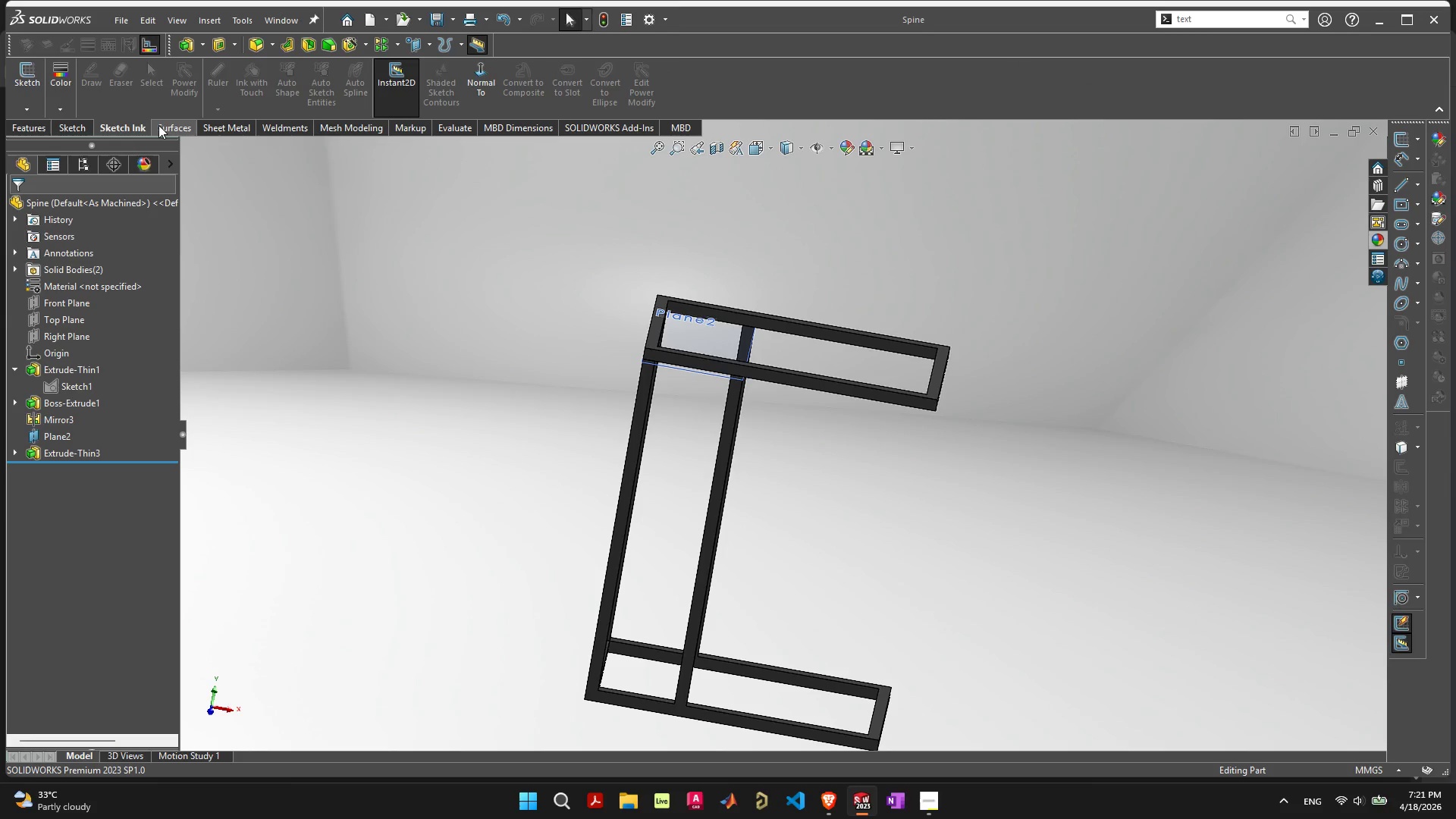 
left_click([161, 125])
 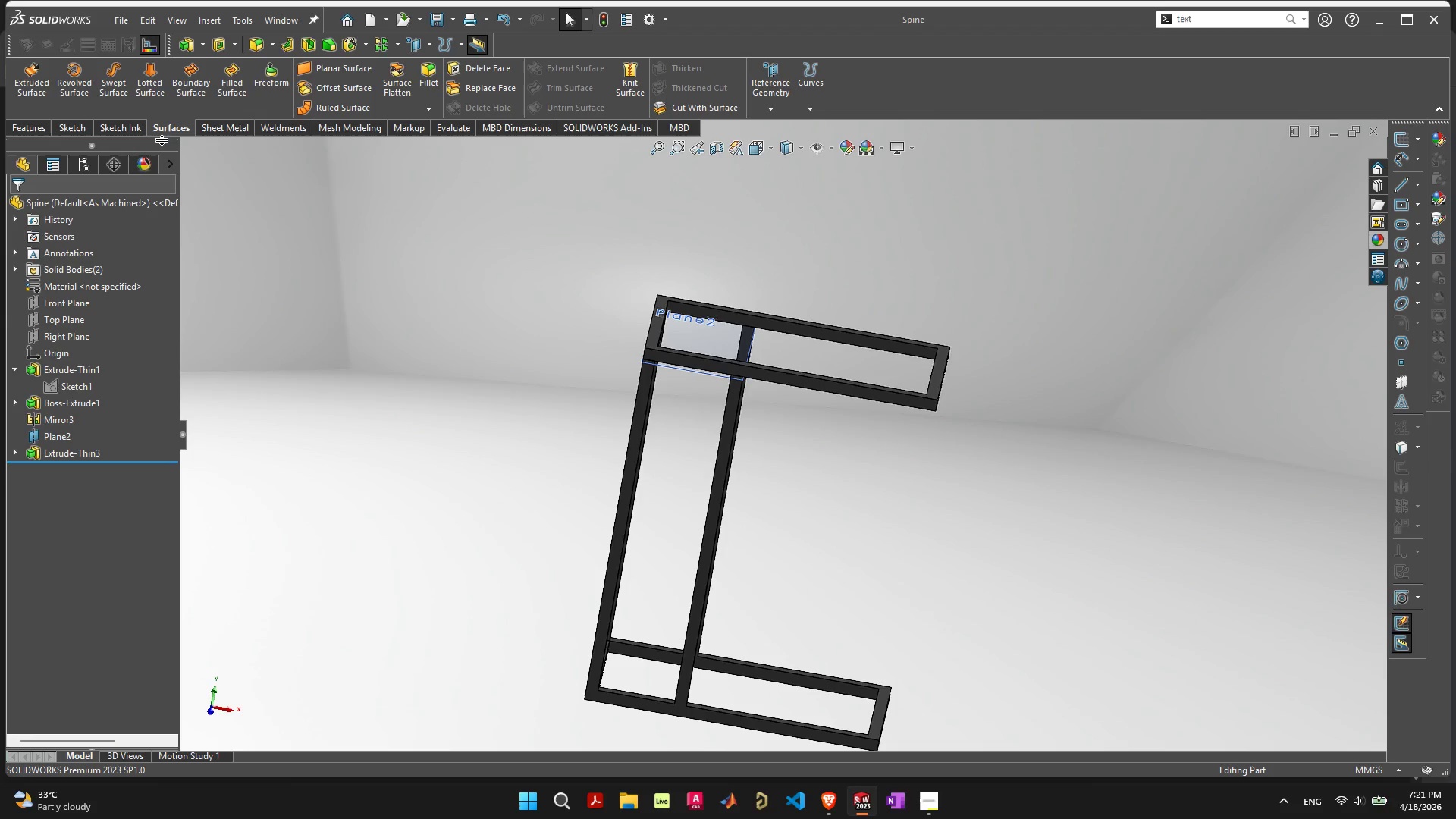 
wait(15.16)
 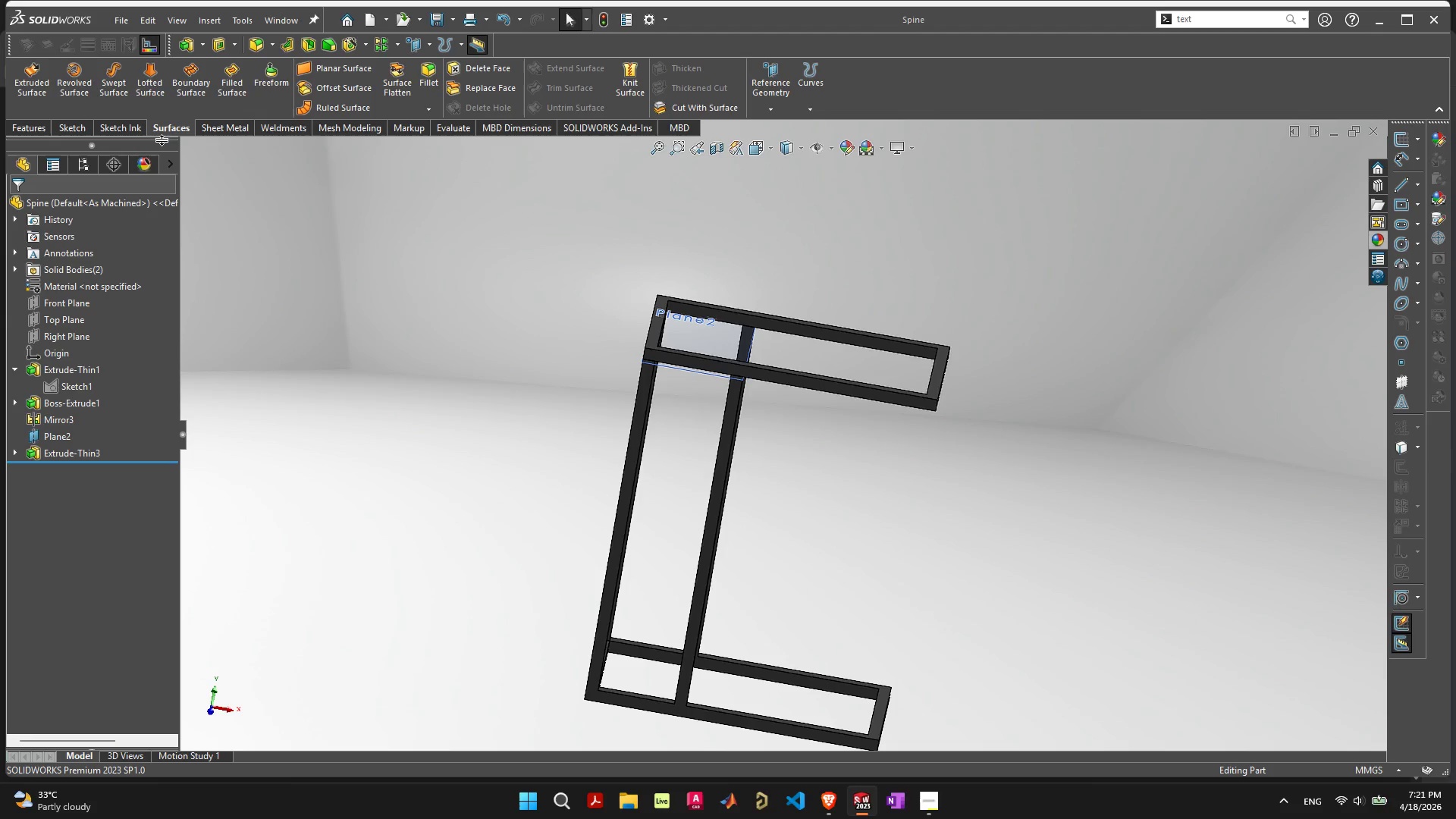 
key(Alt+AltLeft)
 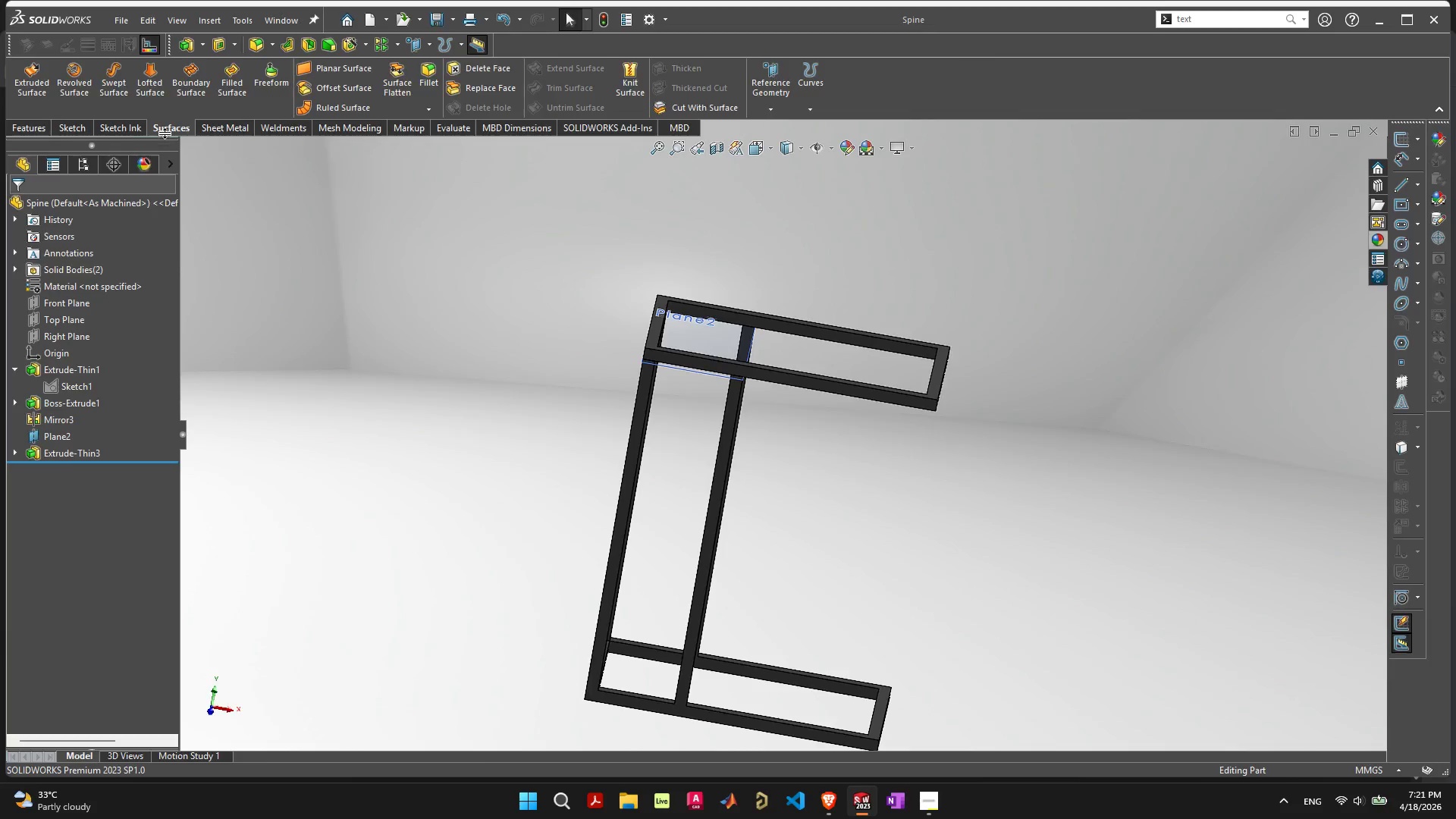 
key(Alt+Tab)
 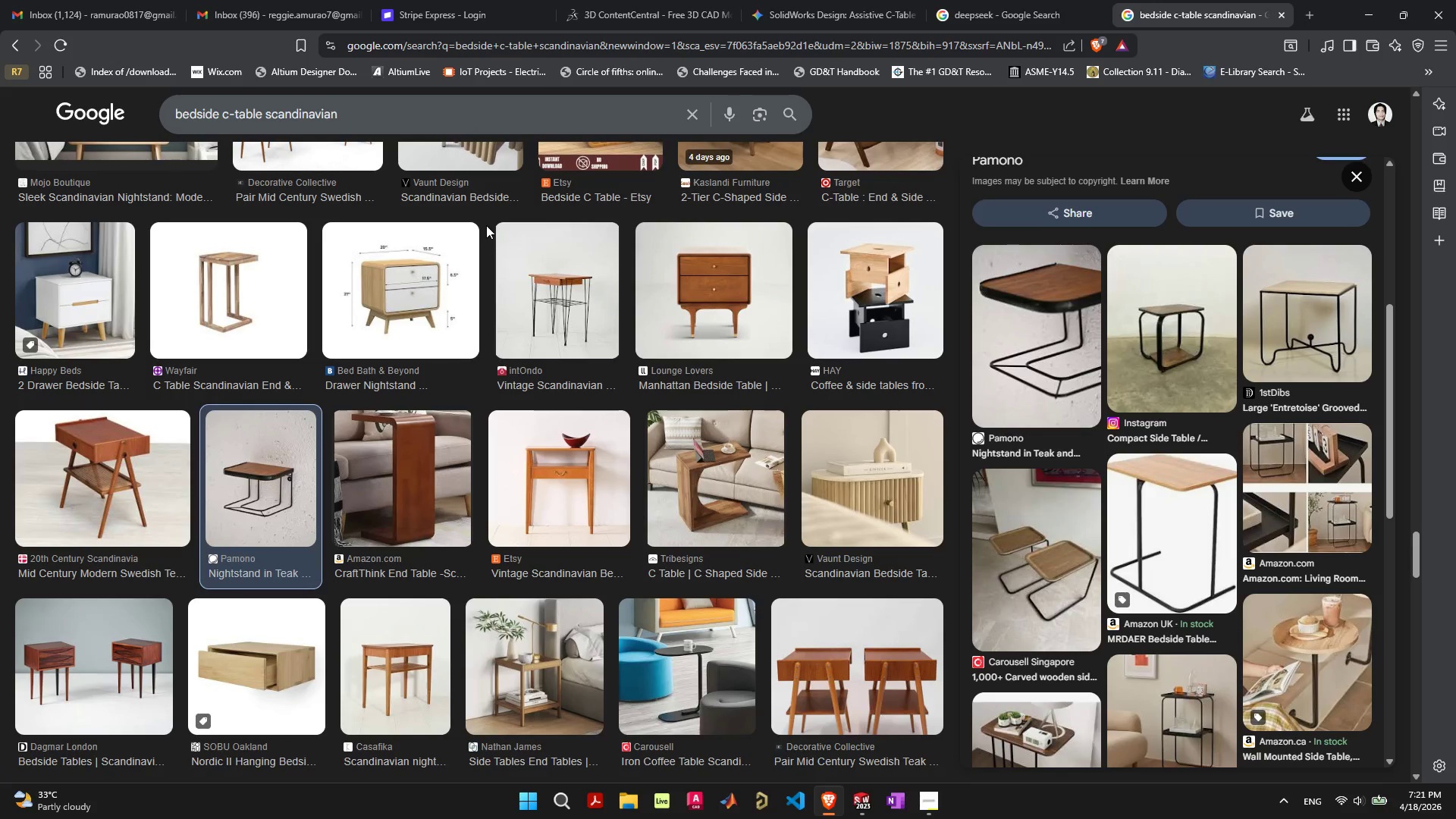 
wait(8.53)
 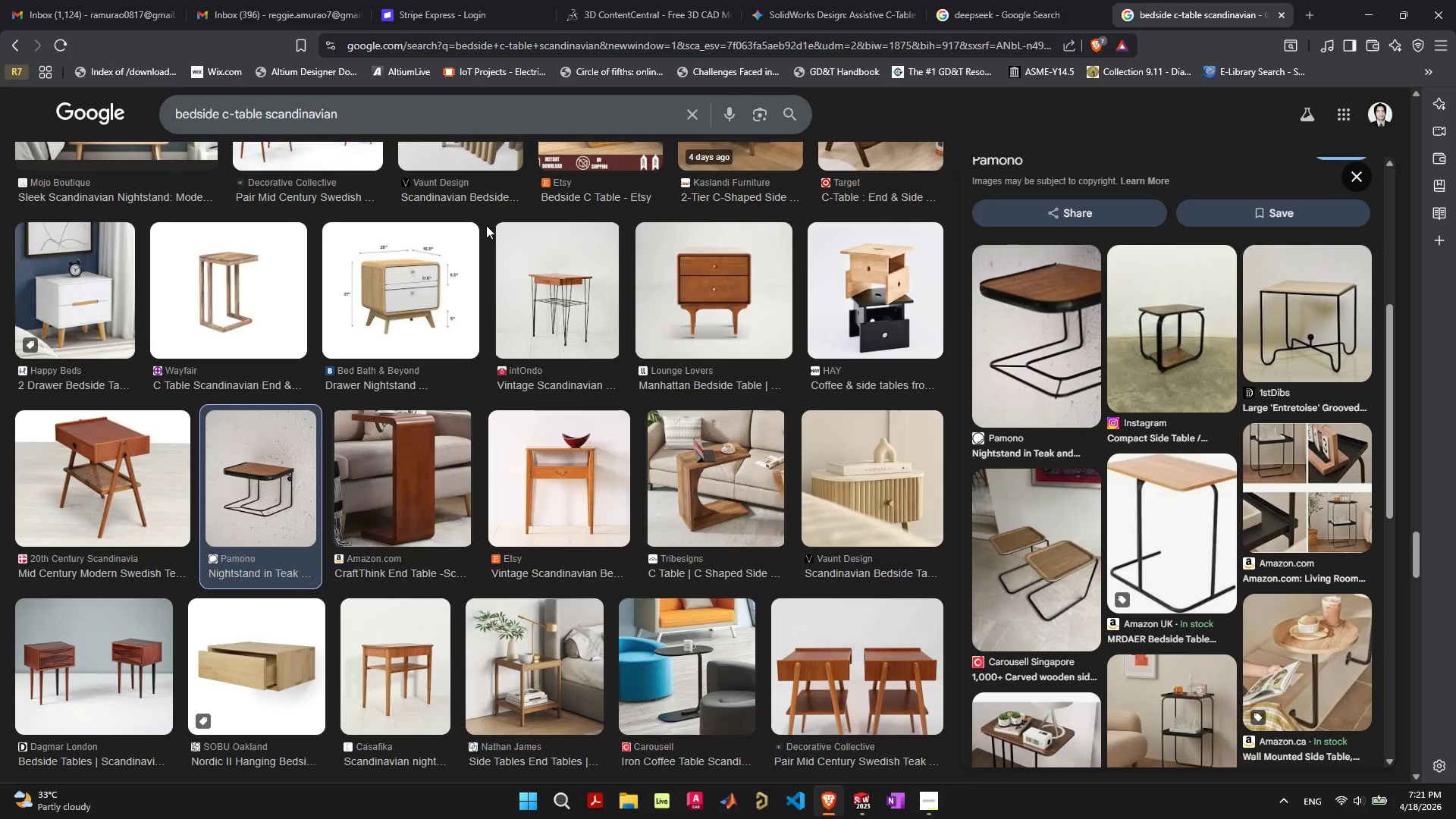 
scroll: coordinate [1042, 478], scroll_direction: down, amount: 3.0
 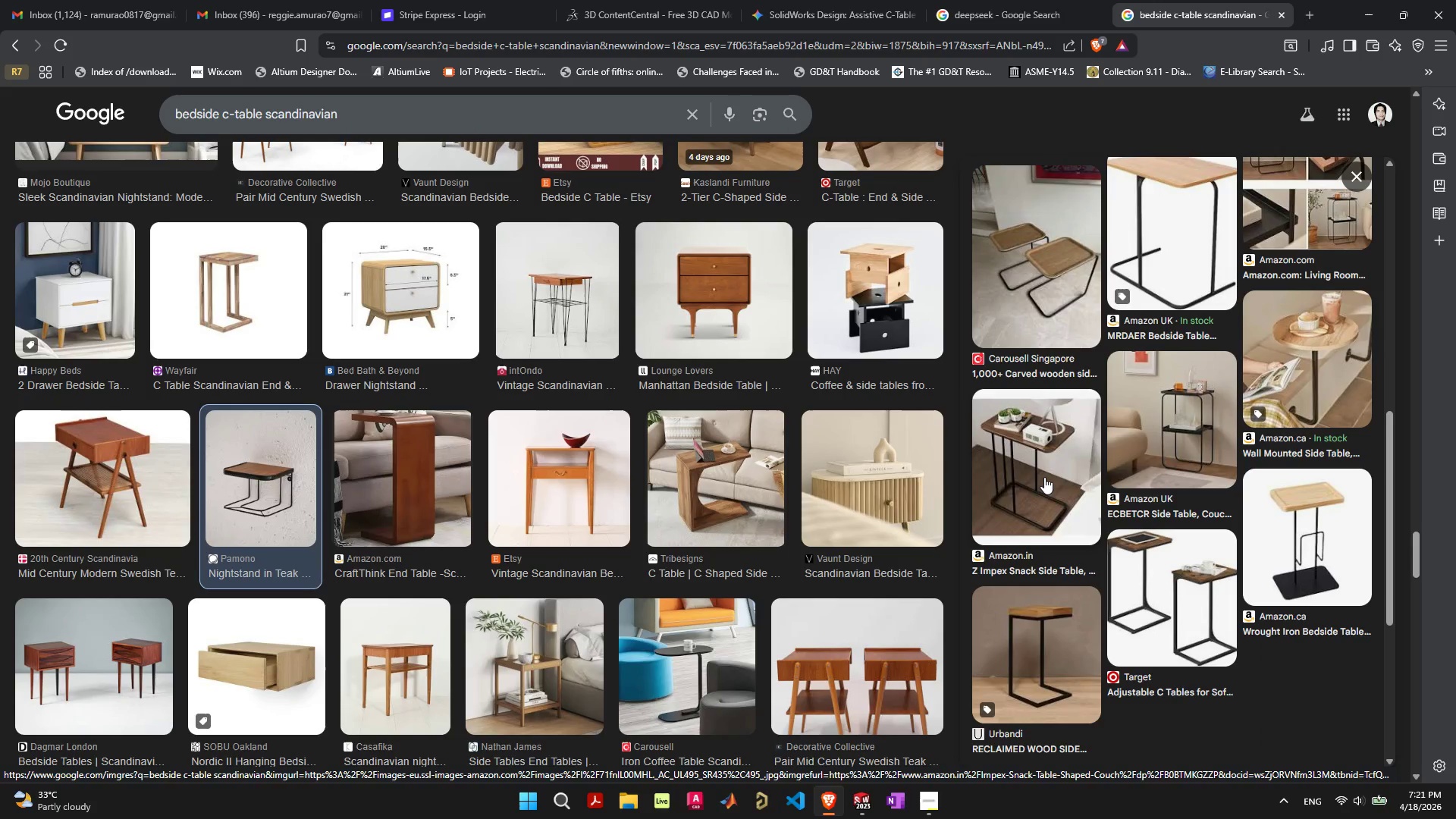 
key(Alt+Tab)
 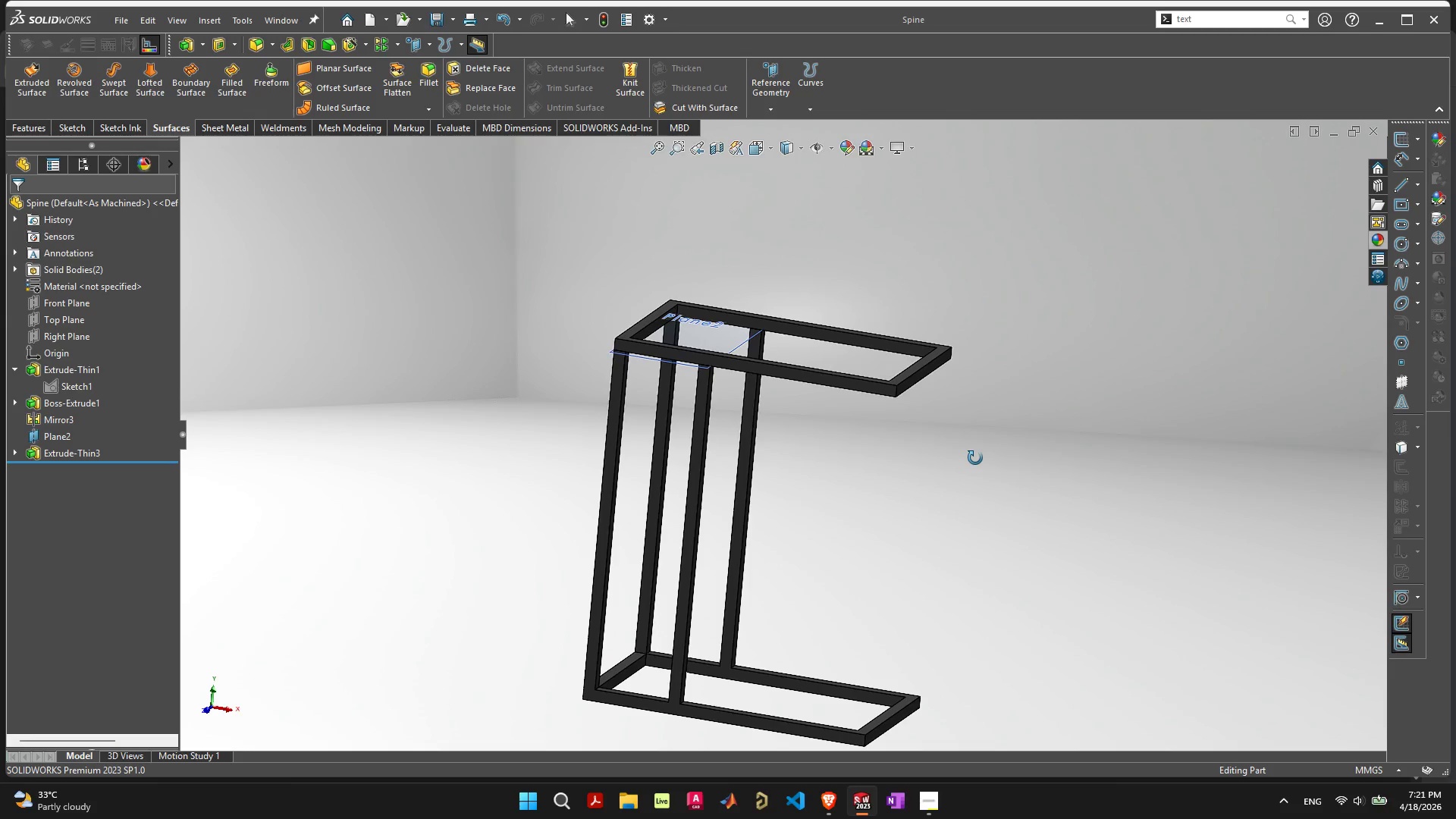 
wait(5.14)
 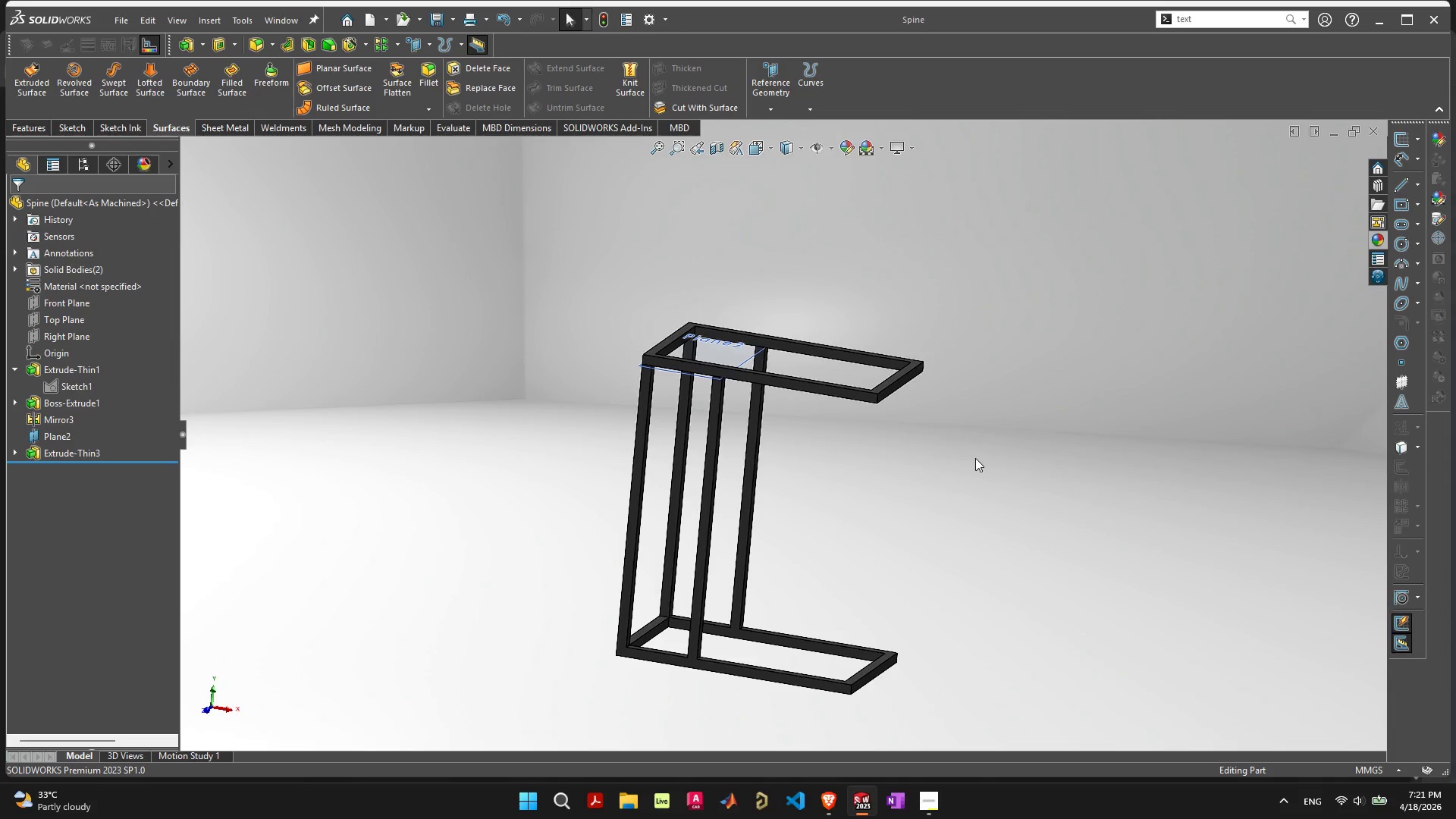 
key(Alt+AltLeft)
 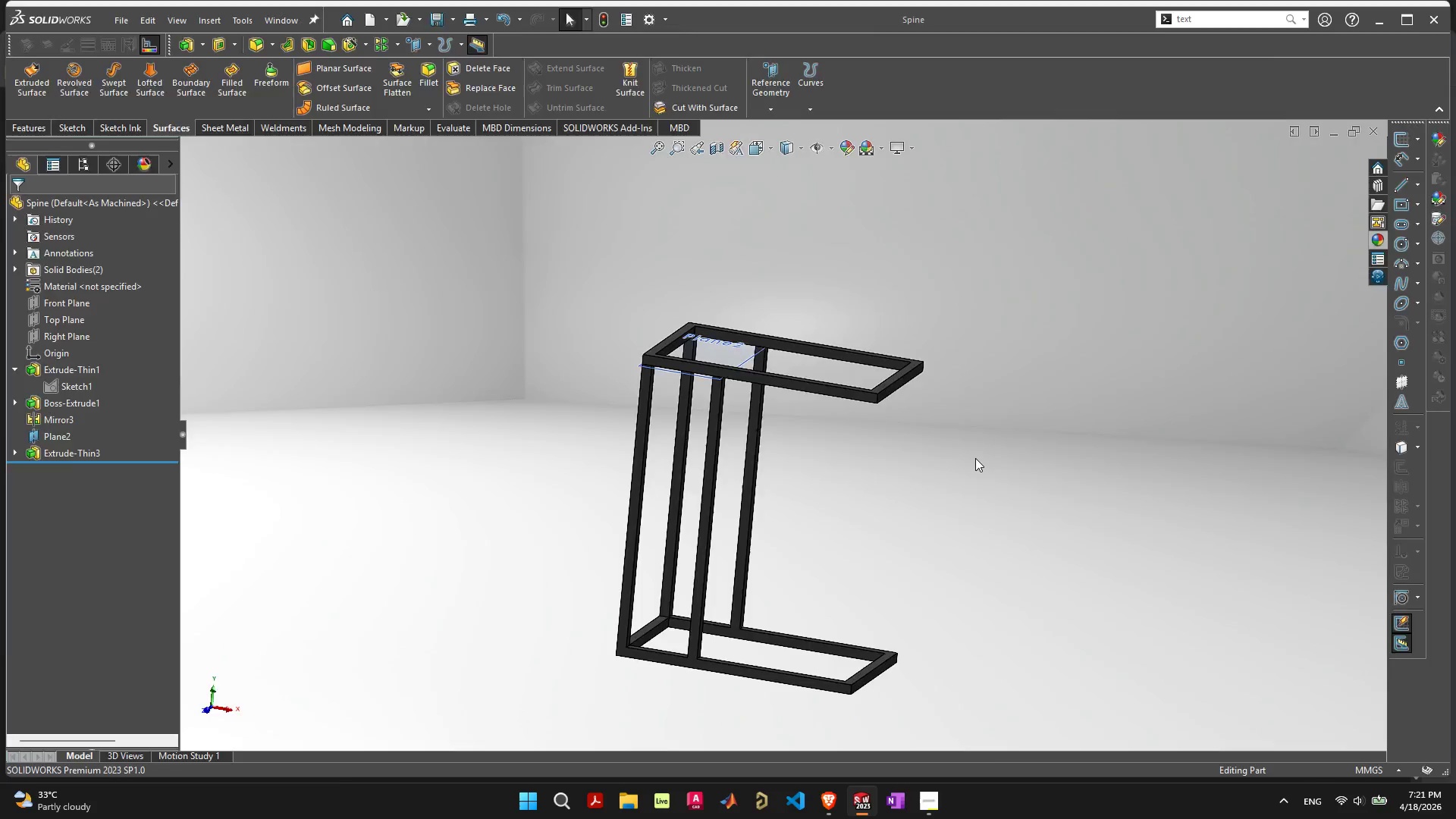 
key(Alt+Tab)
 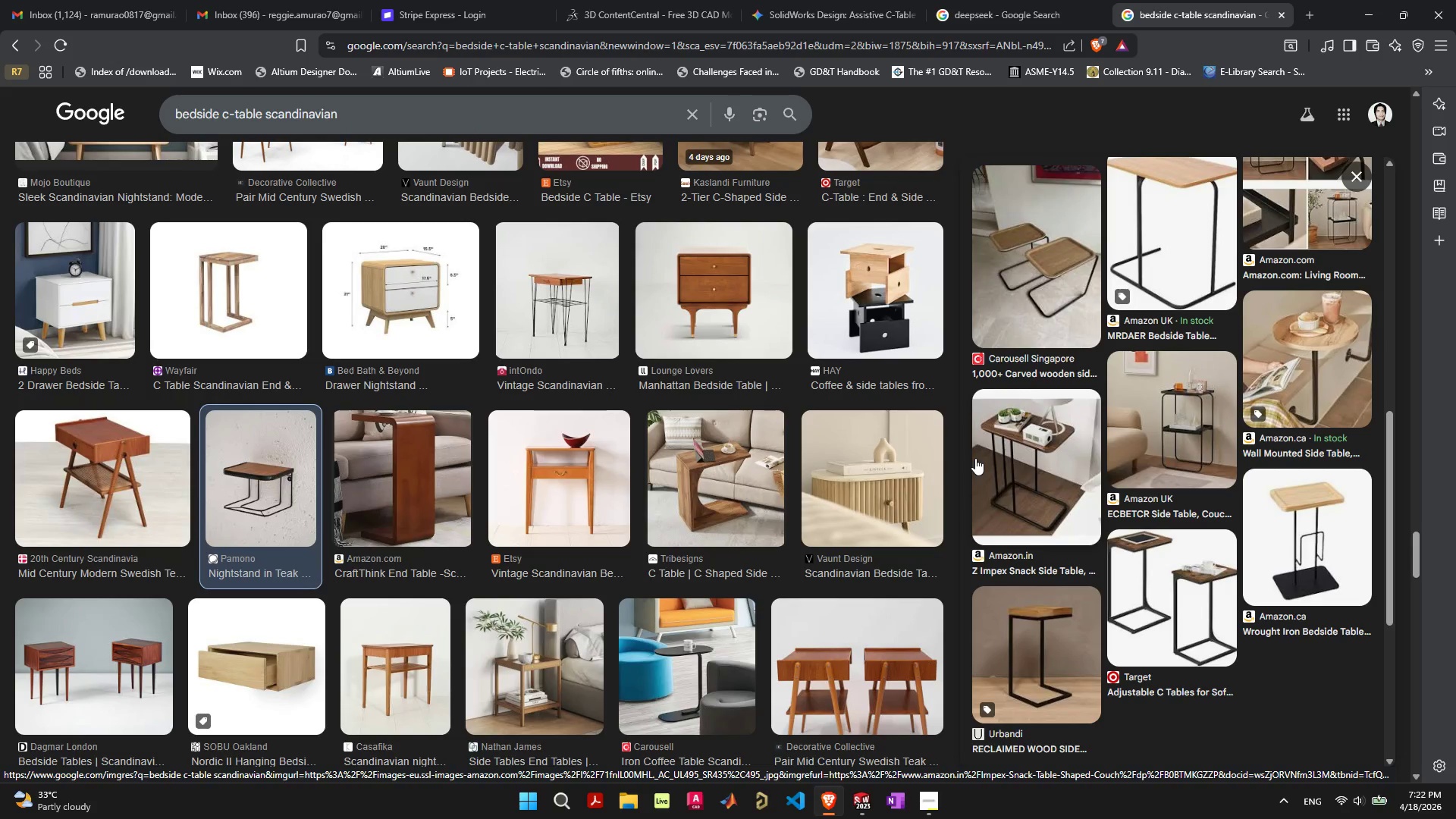 
scroll: coordinate [975, 458], scroll_direction: down, amount: 1.0
 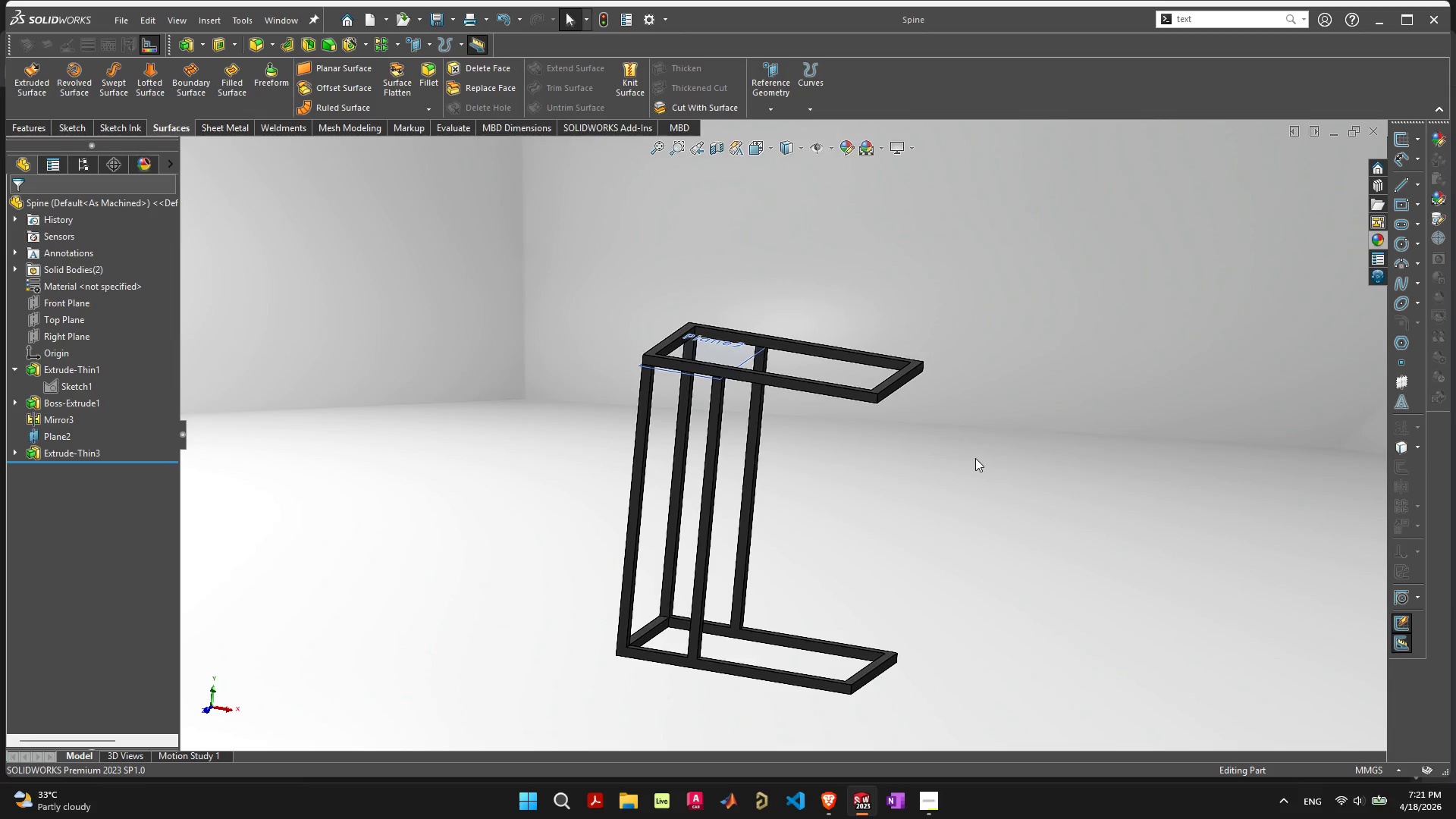 
wait(9.78)
 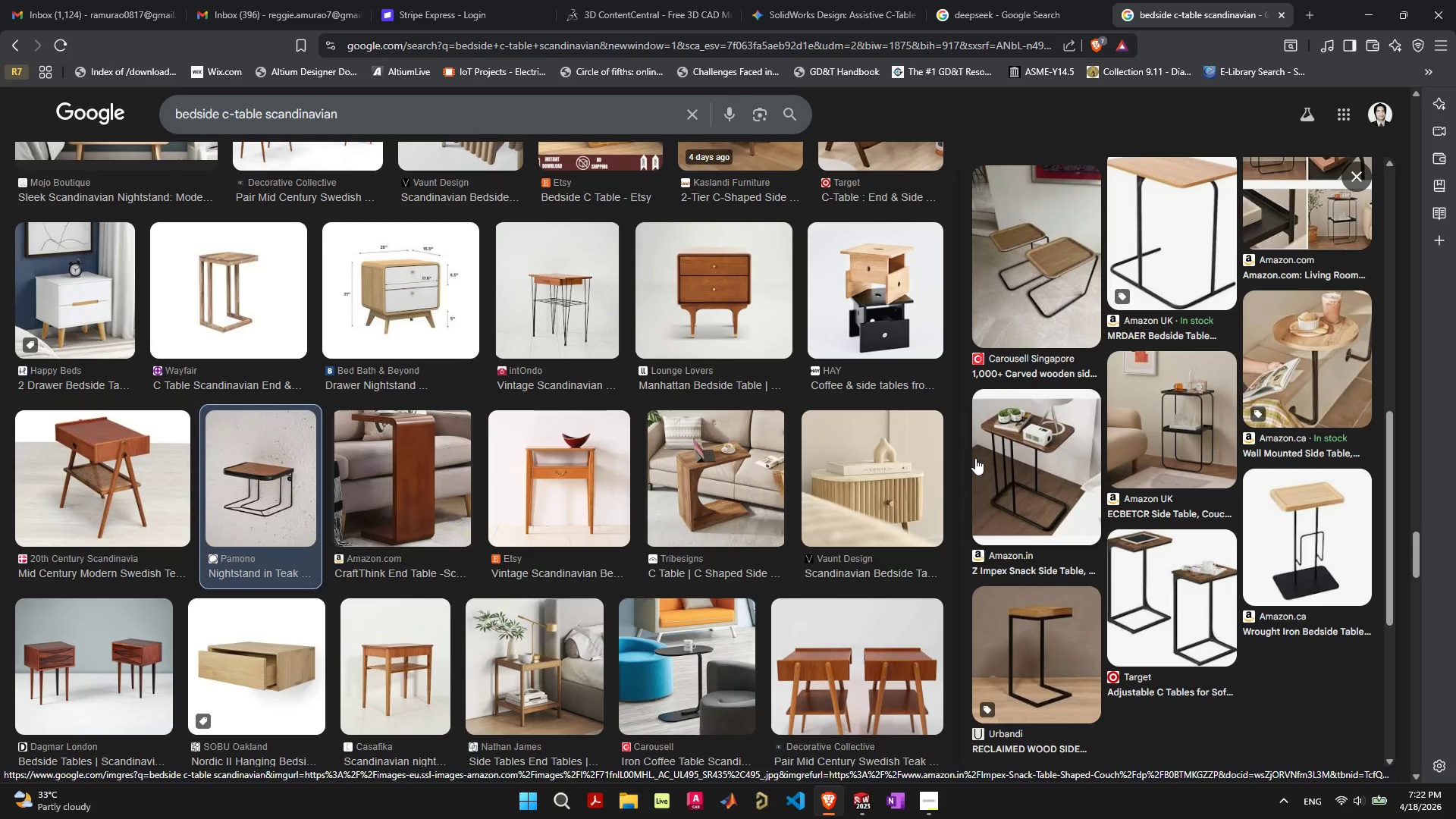 
key(Alt+AltLeft)
 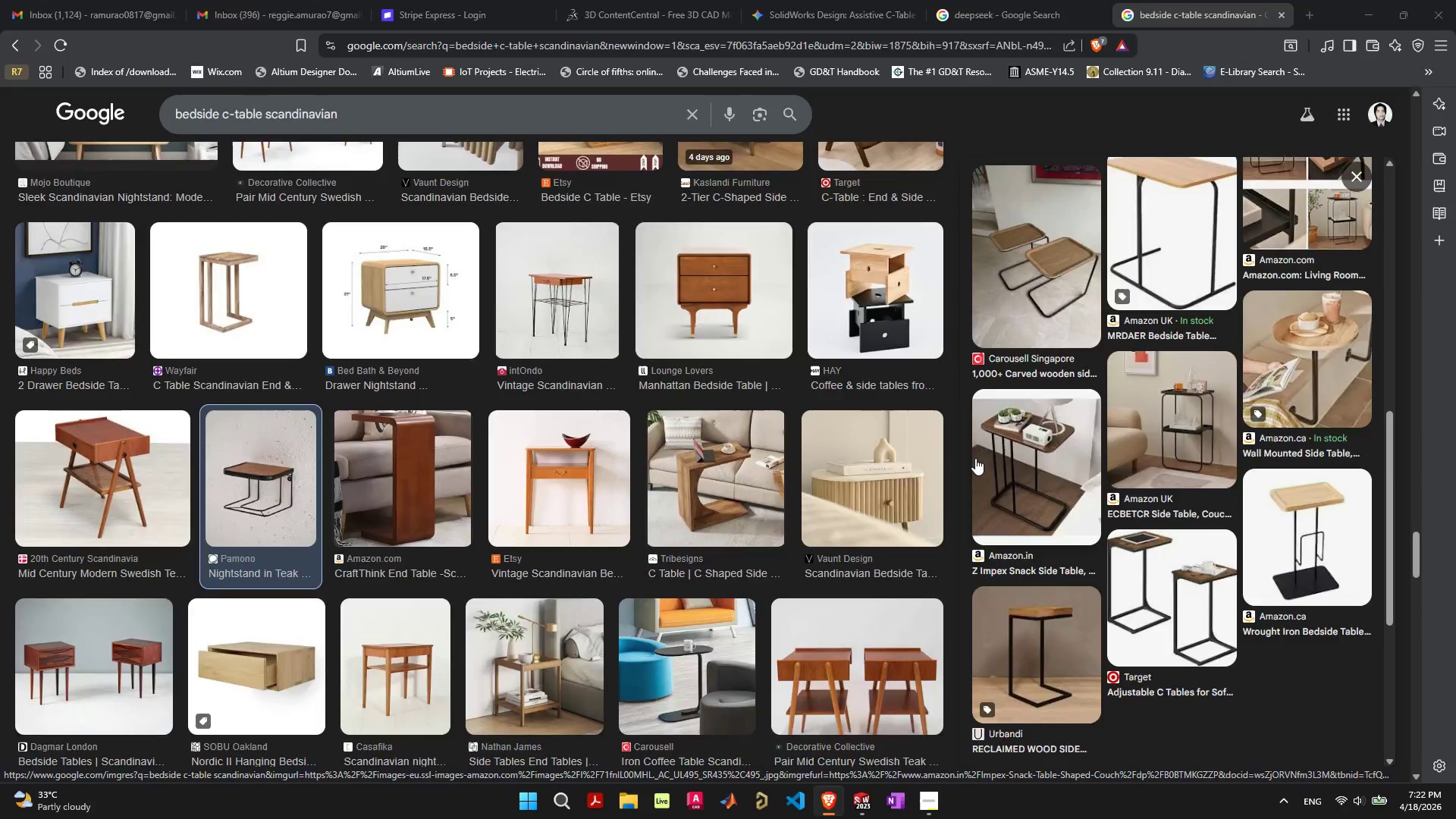 
key(Alt+Tab)
 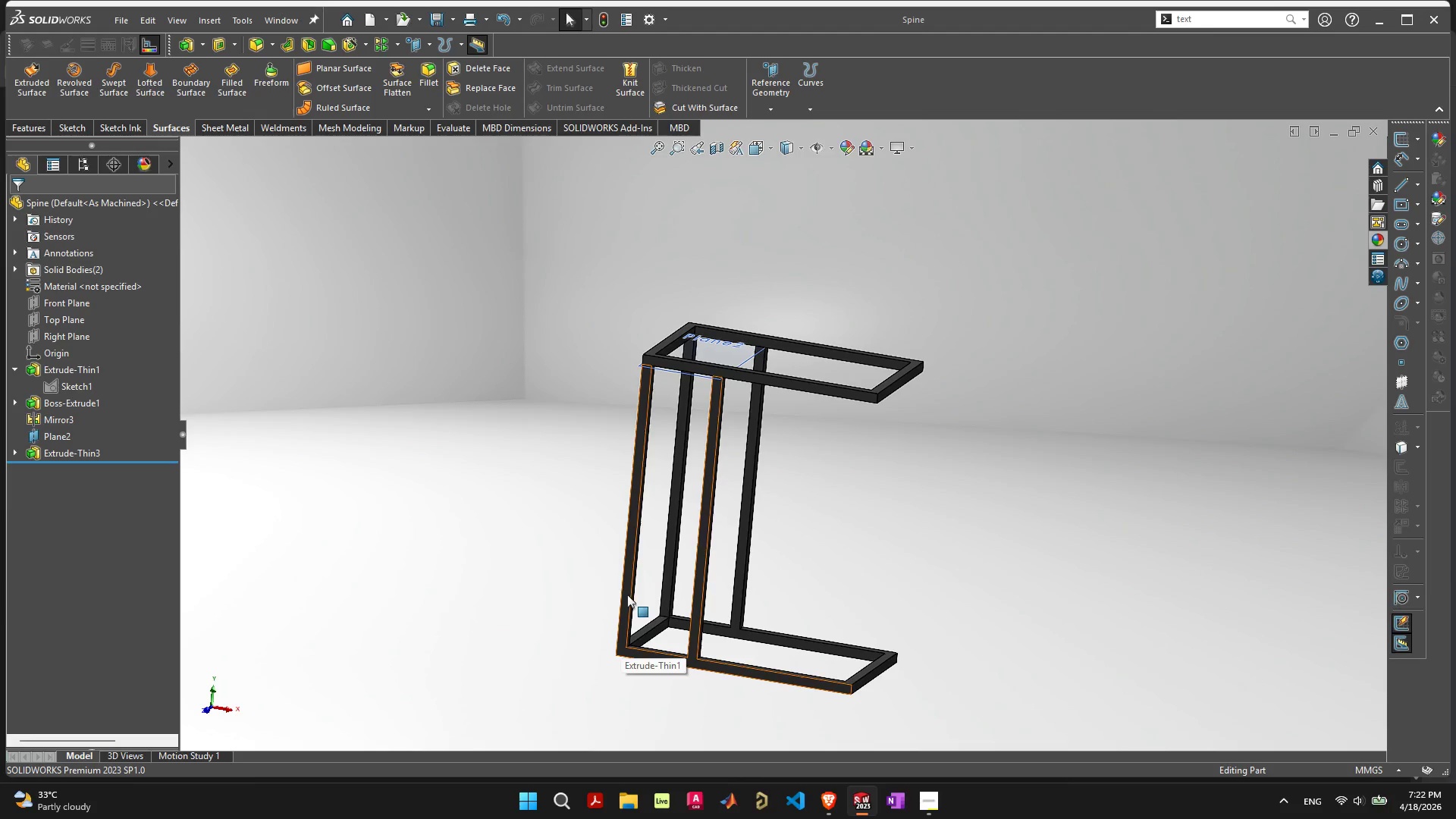 
left_click([632, 588])
 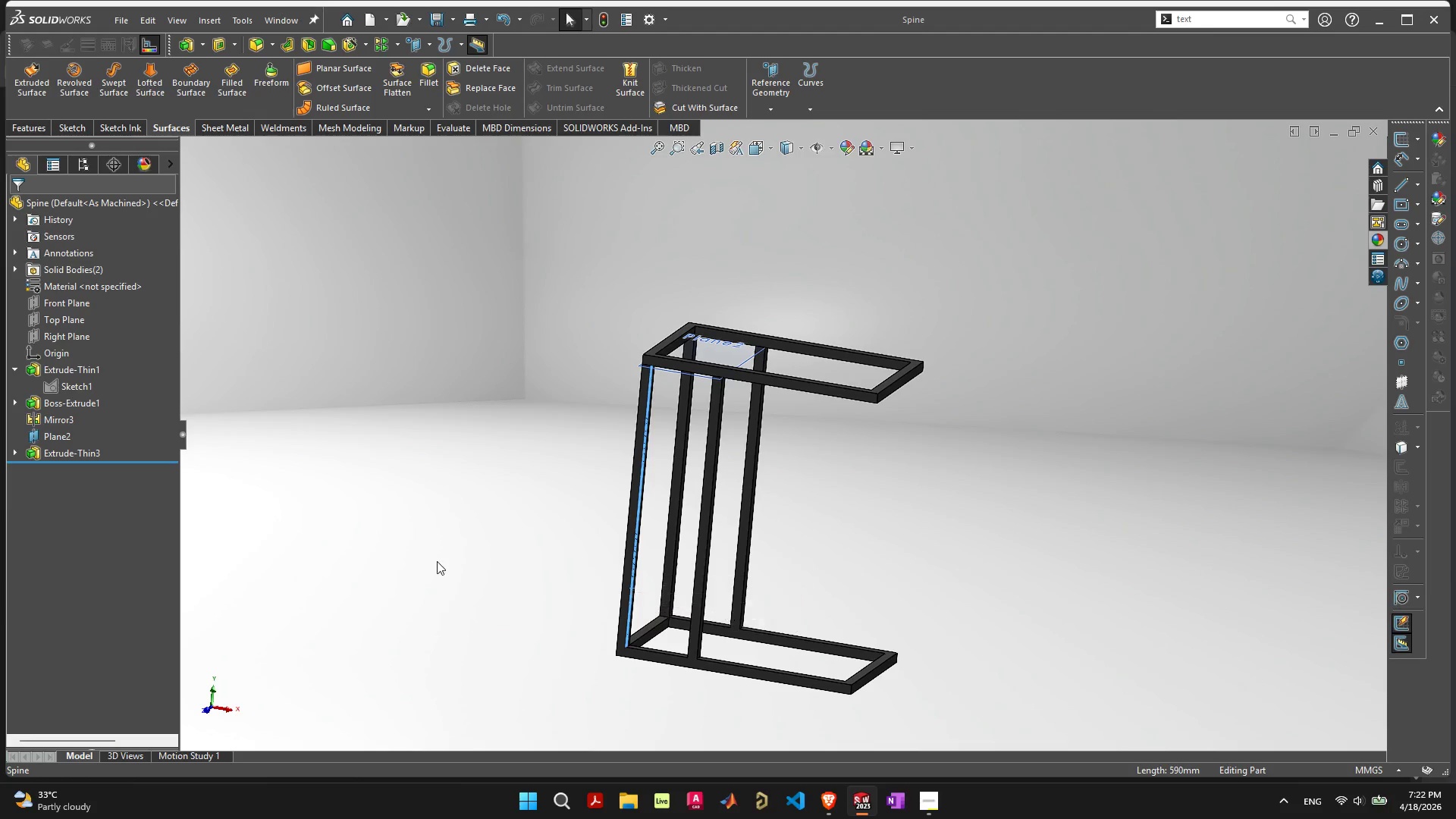 
left_click([431, 556])
 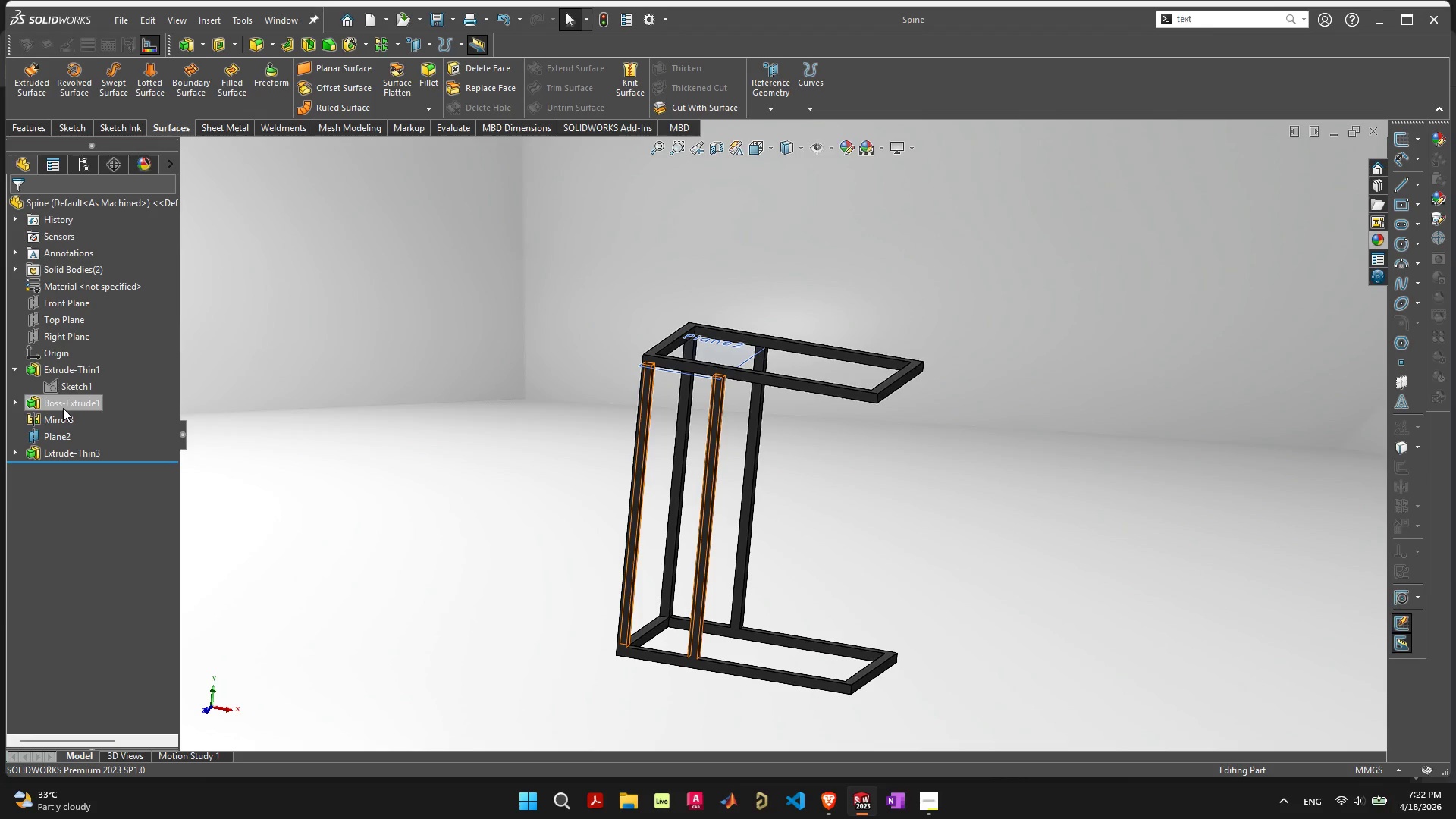 
left_click([63, 408])
 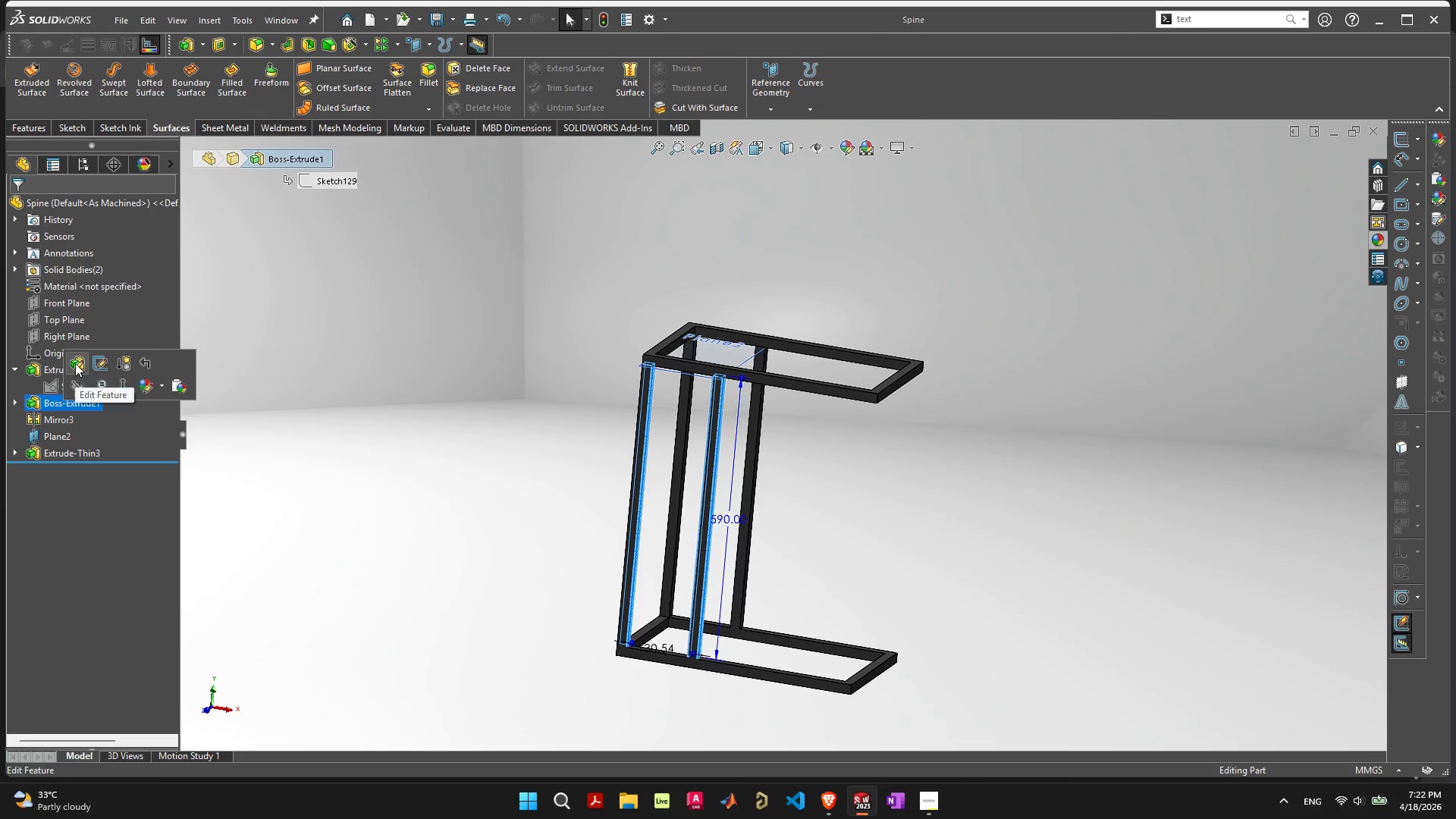 
left_click([75, 363])
 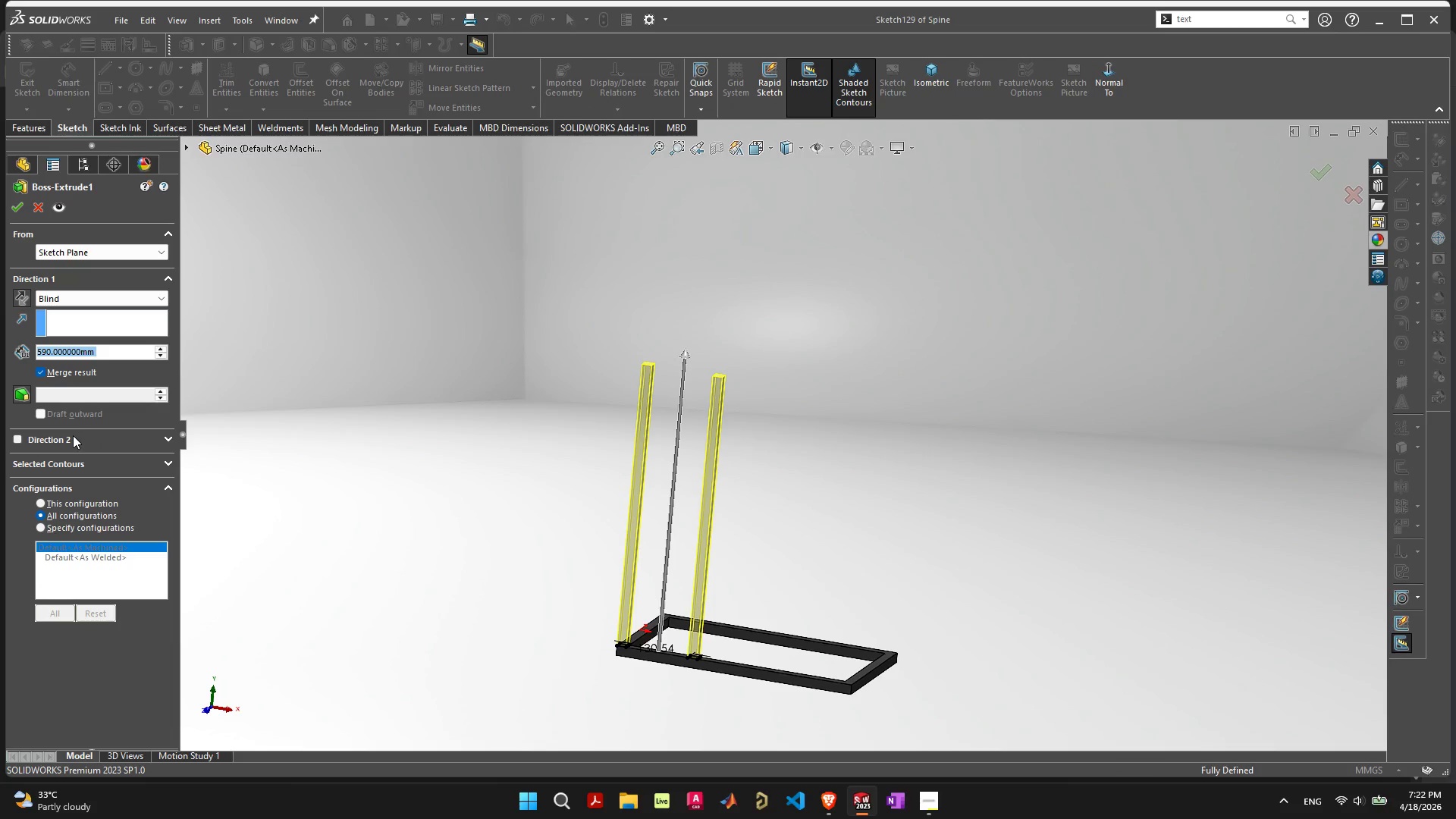 
left_click([37, 210])
 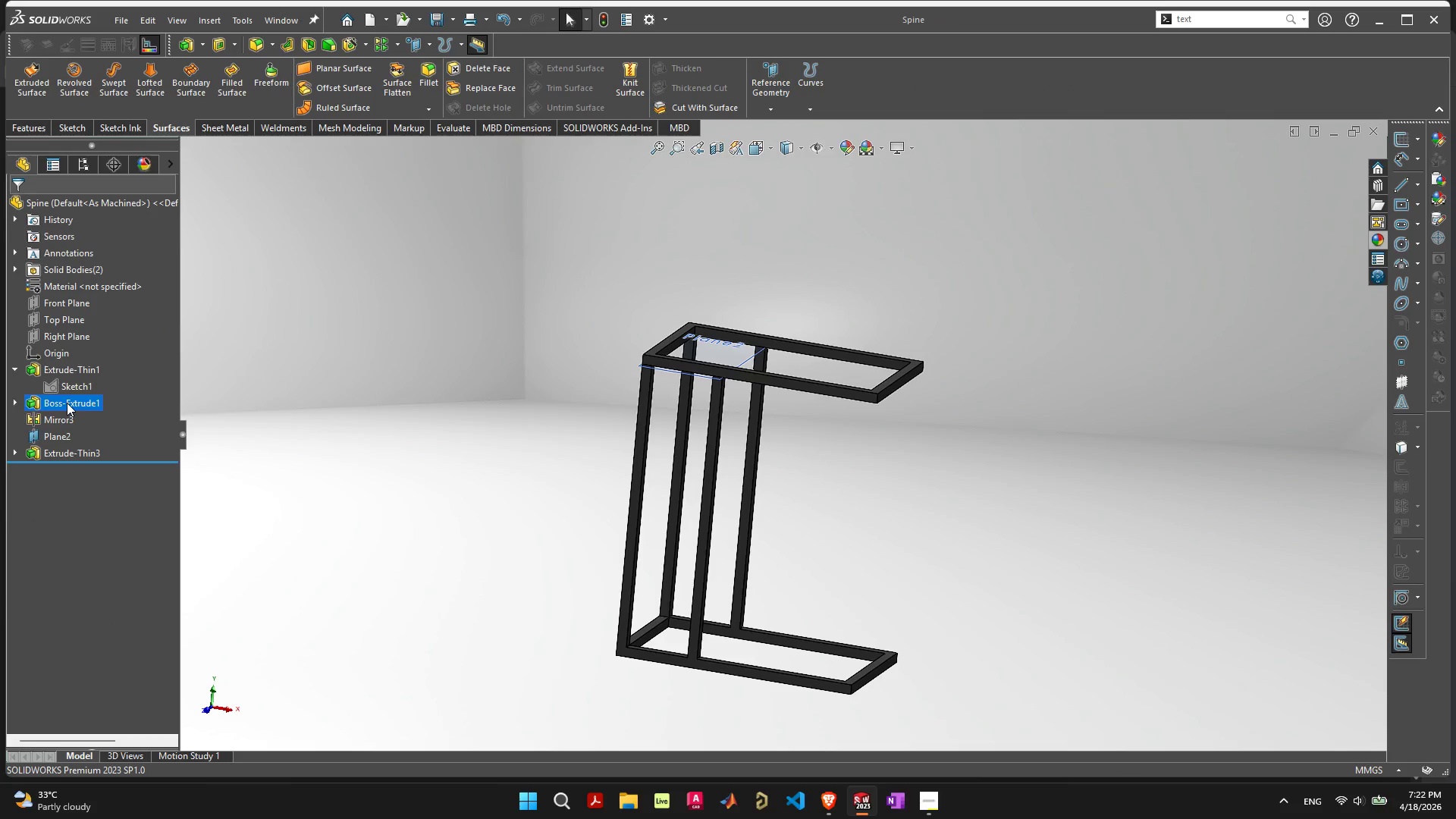 
left_click([14, 401])
 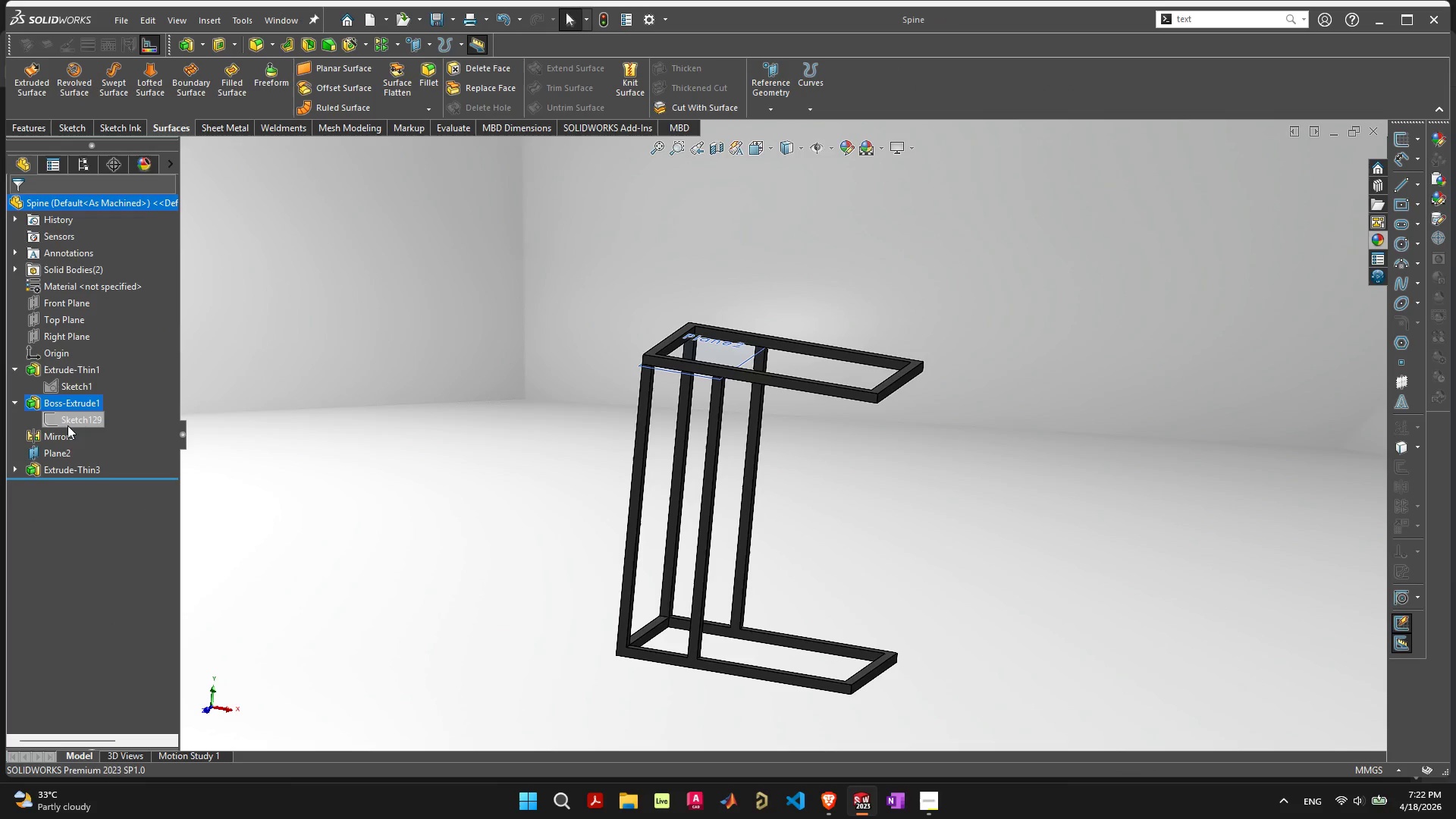 
left_click([68, 425])
 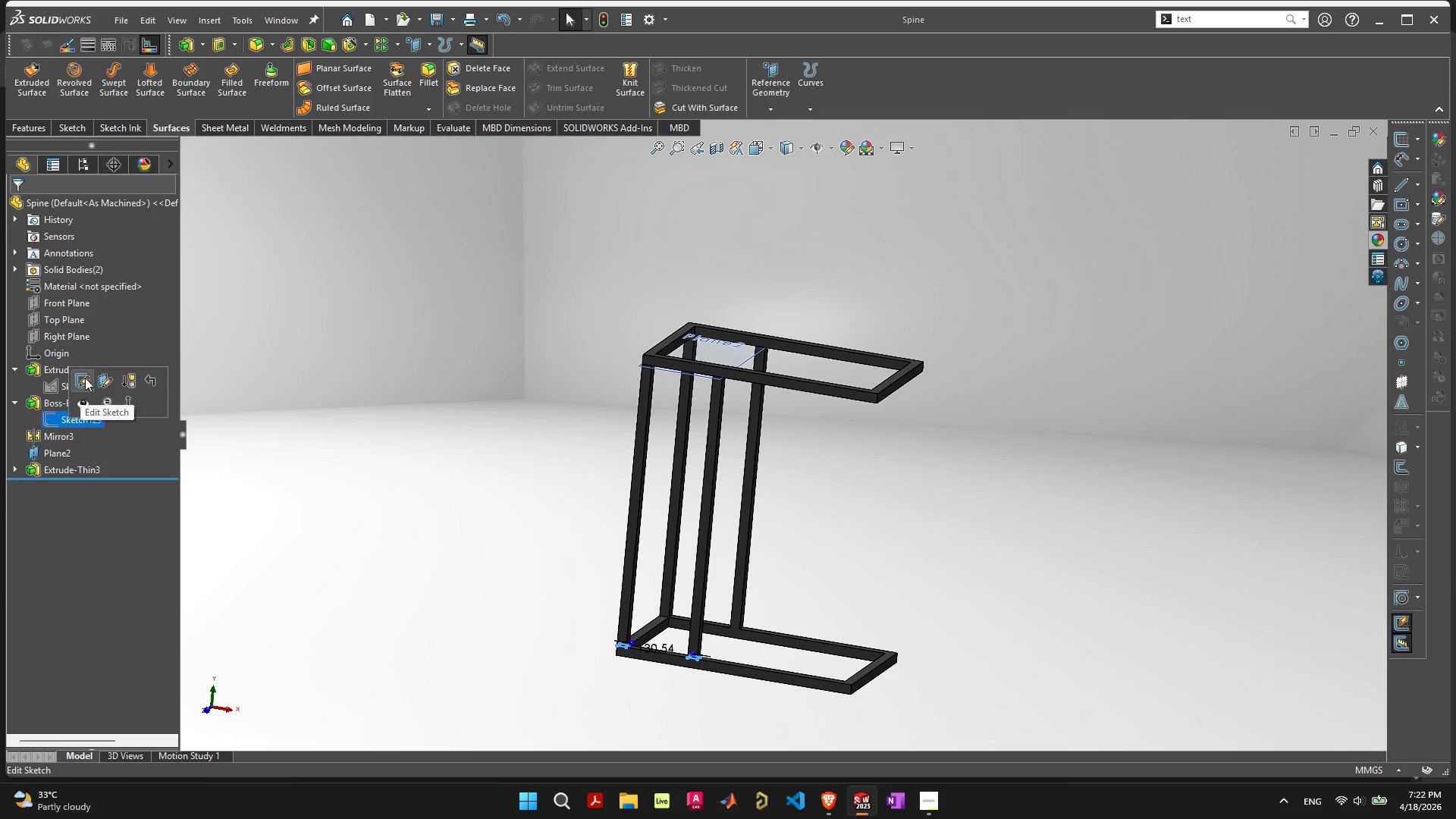 
left_click([85, 378])
 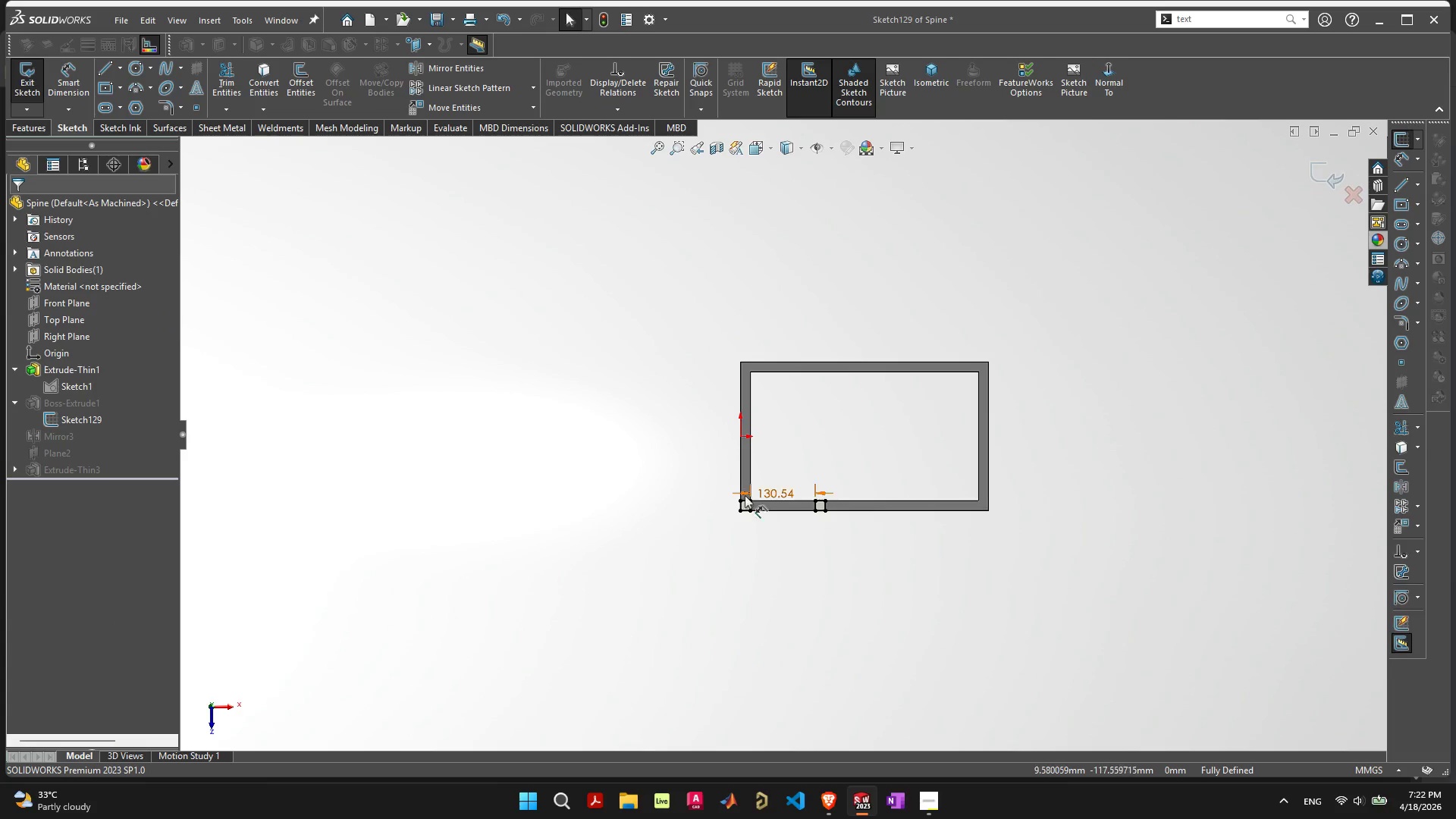 
scroll: coordinate [753, 508], scroll_direction: up, amount: 7.0
 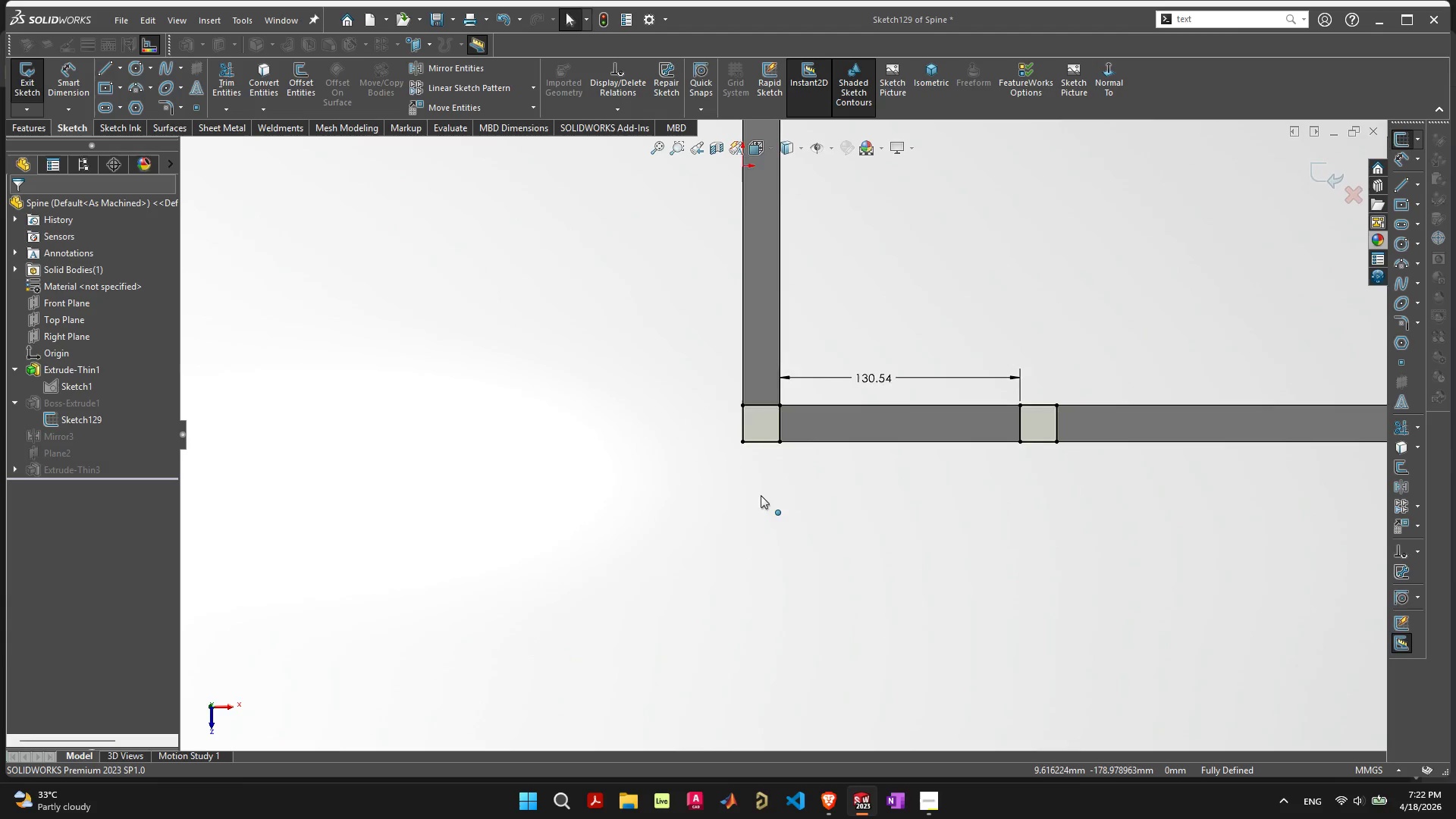 
scroll: coordinate [761, 495], scroll_direction: down, amount: 2.0
 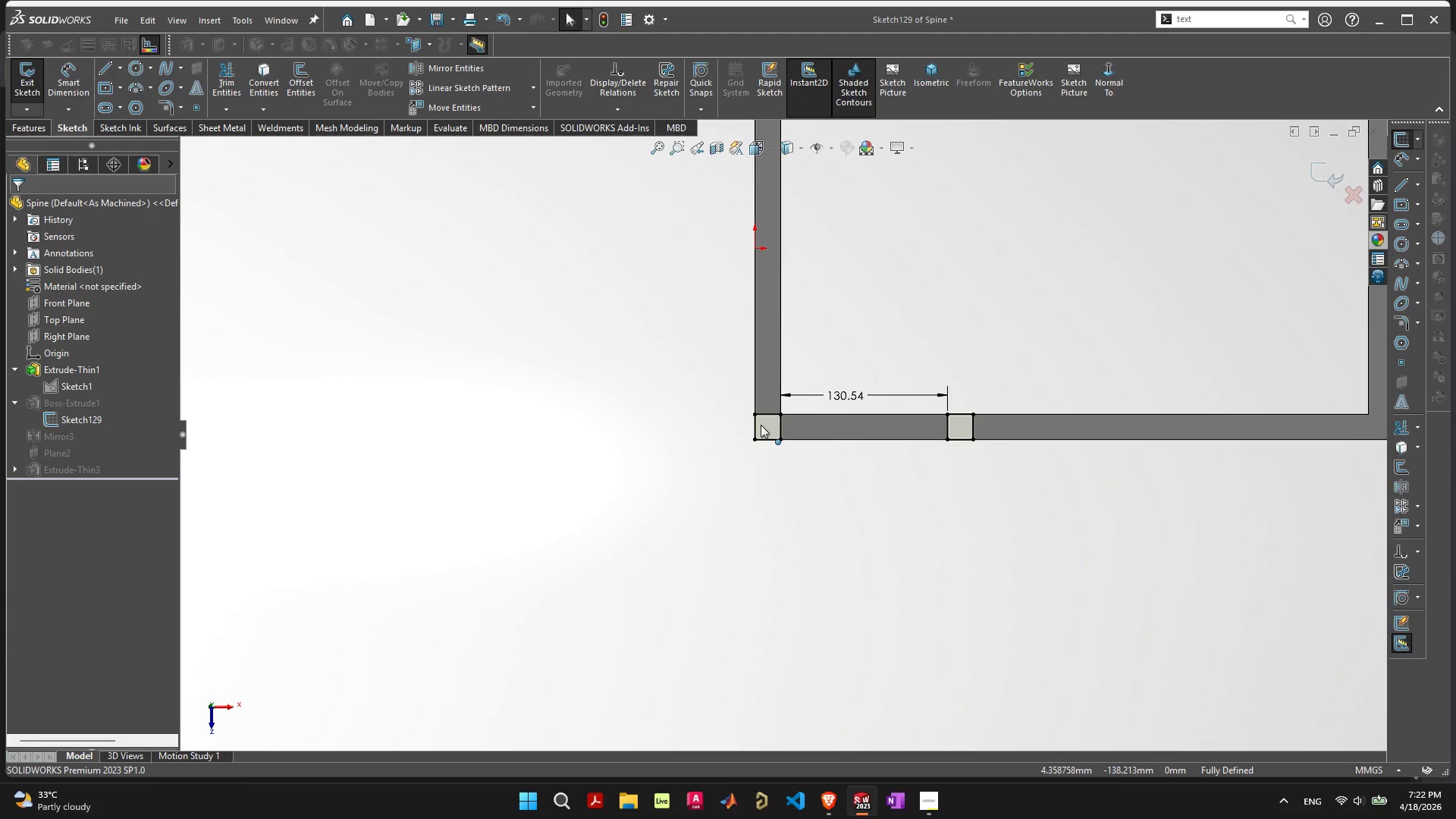 
left_click_drag(start_coordinate=[761, 425], to_coordinate=[725, 491])
 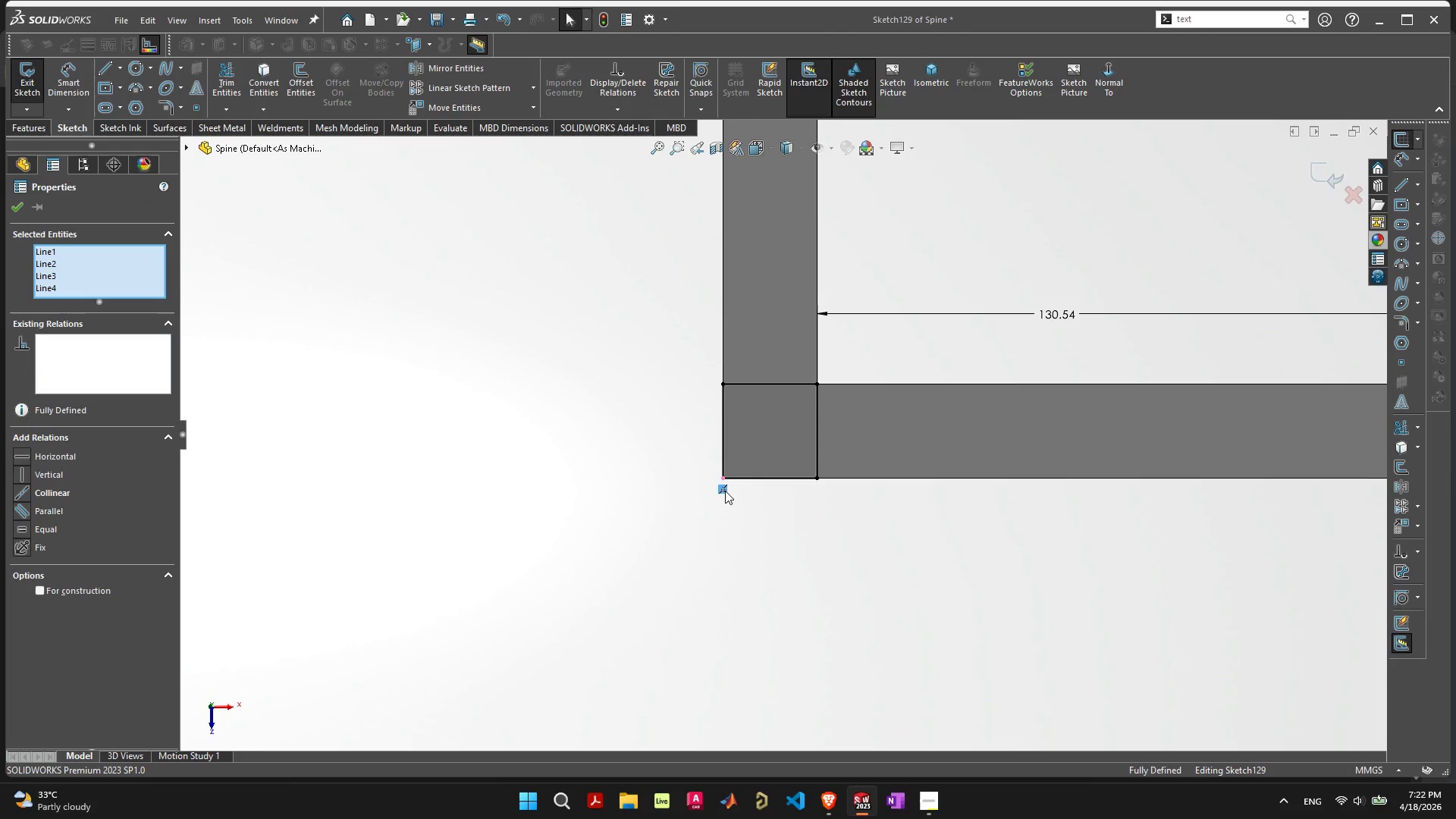 
scroll: coordinate [770, 428], scroll_direction: up, amount: 6.0
 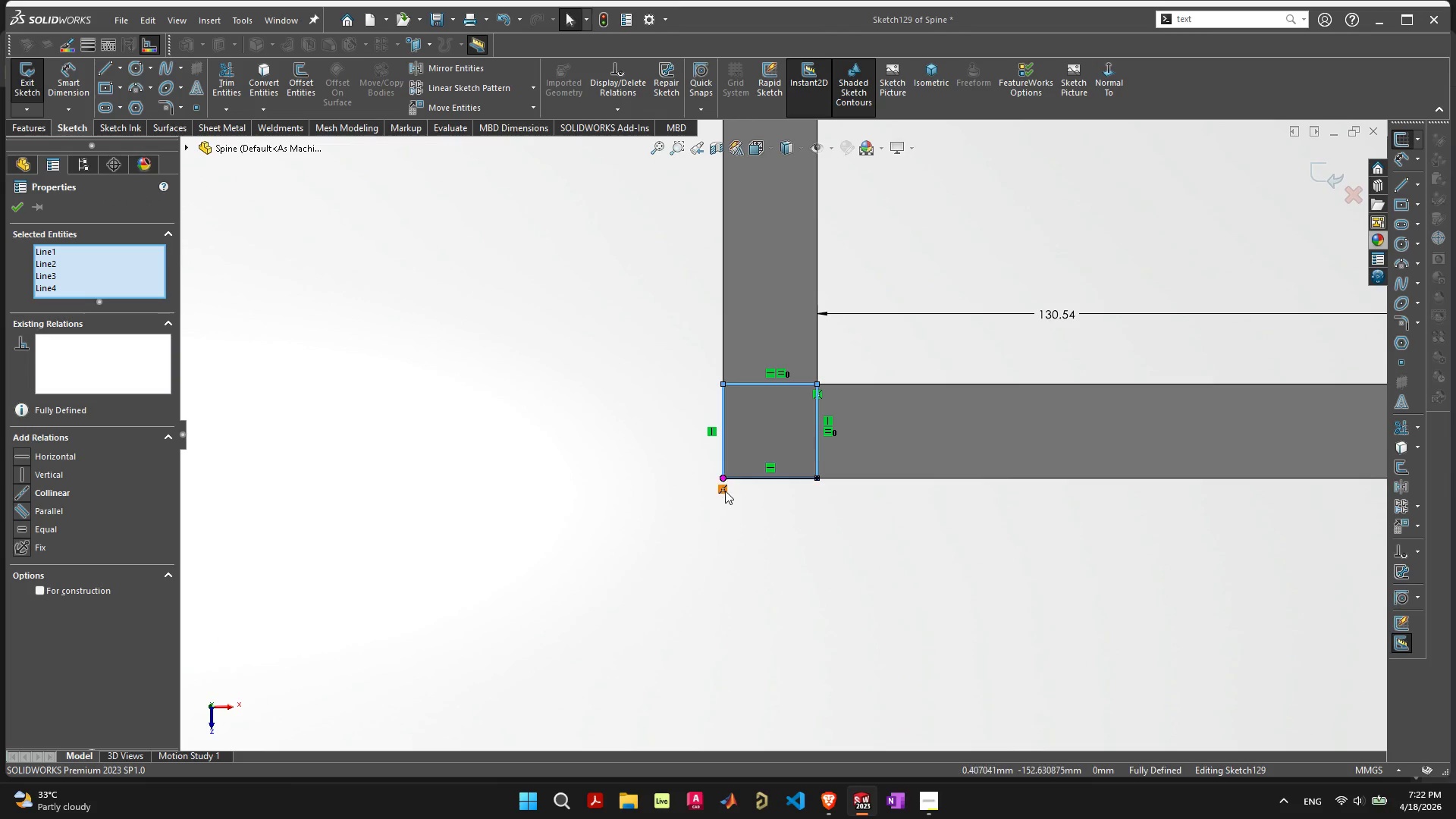 
left_click([725, 491])
 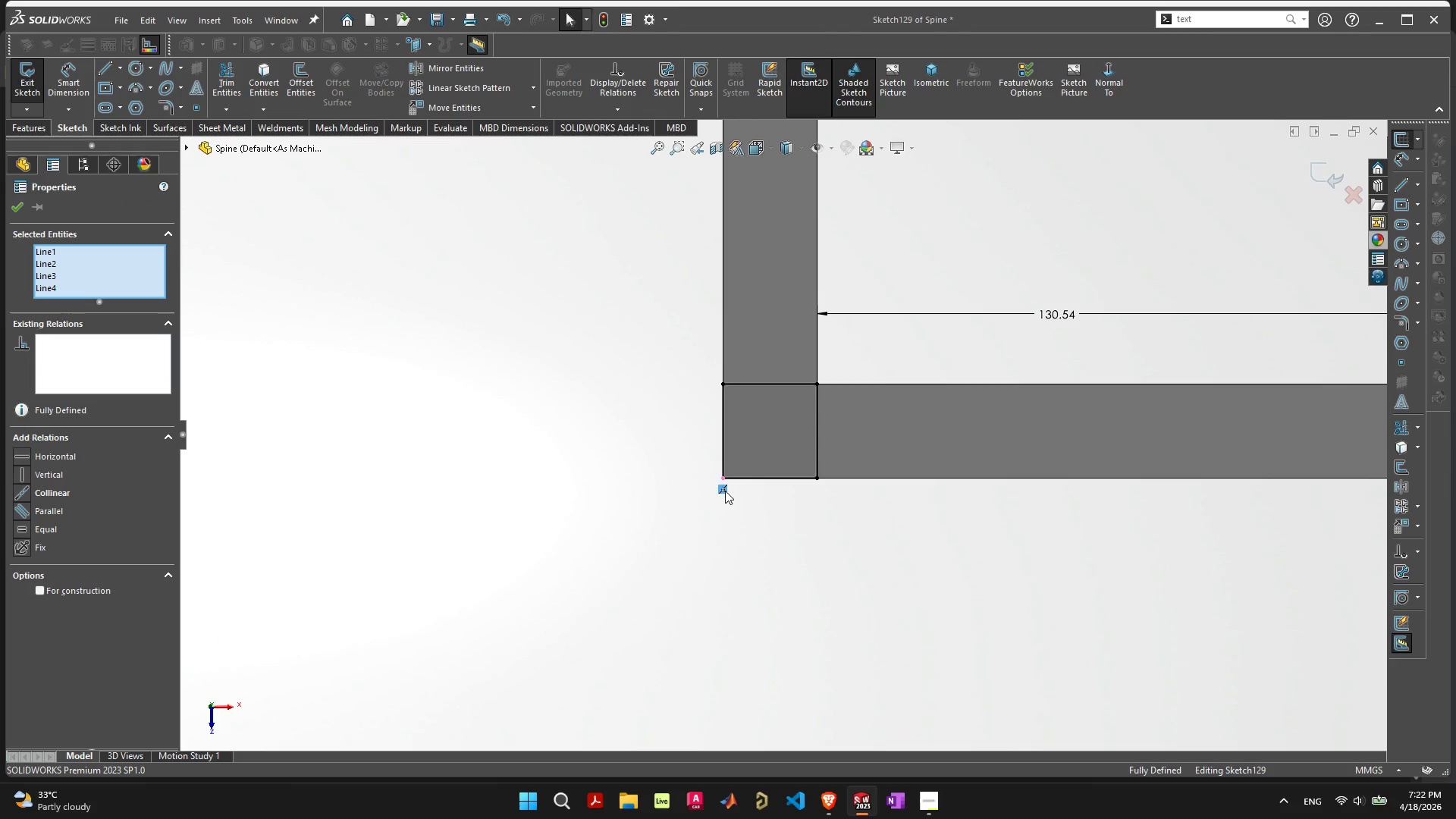 
hold_key(key=Delete, duration=7.94)
 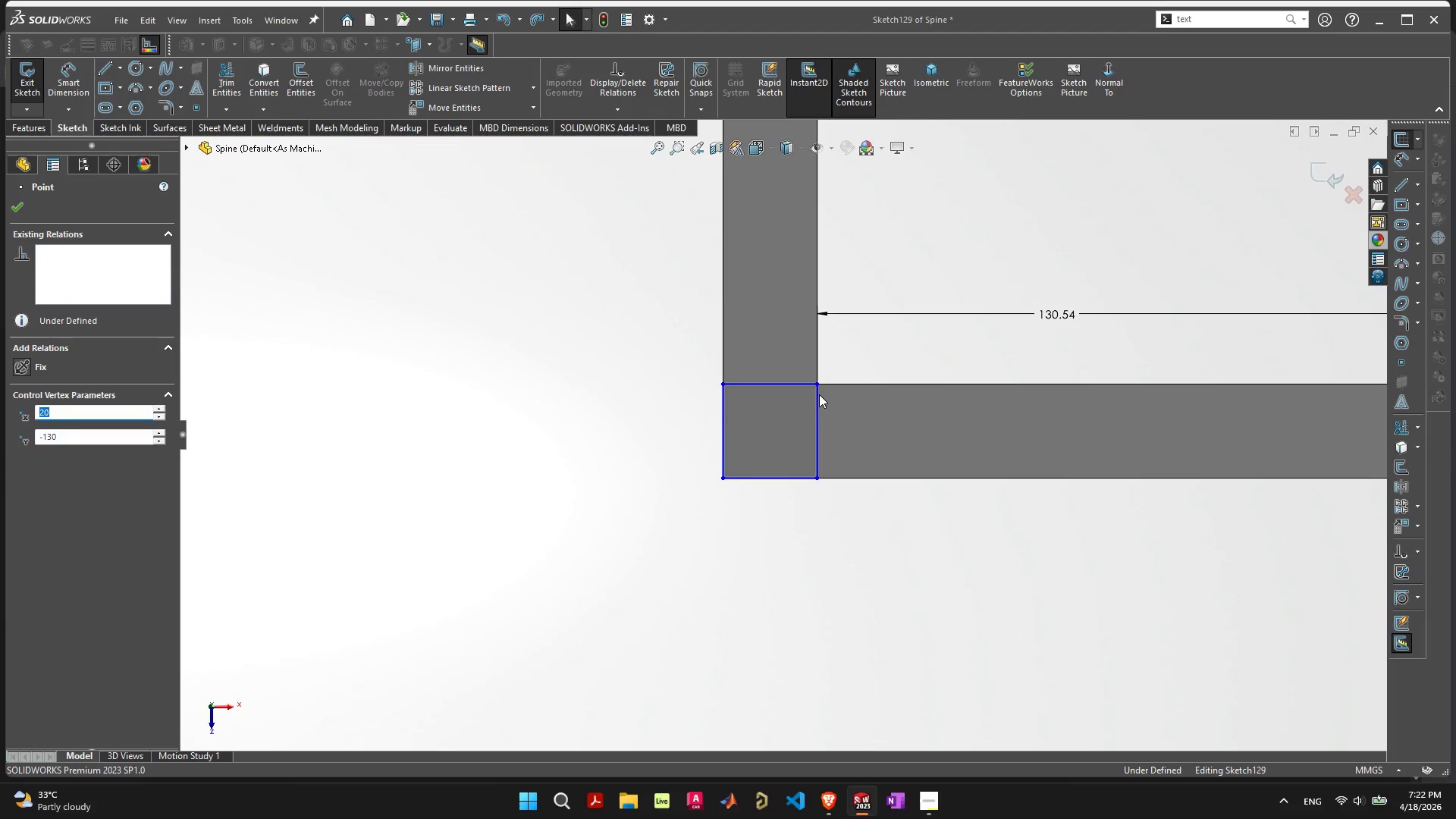 
left_click([745, 520])
 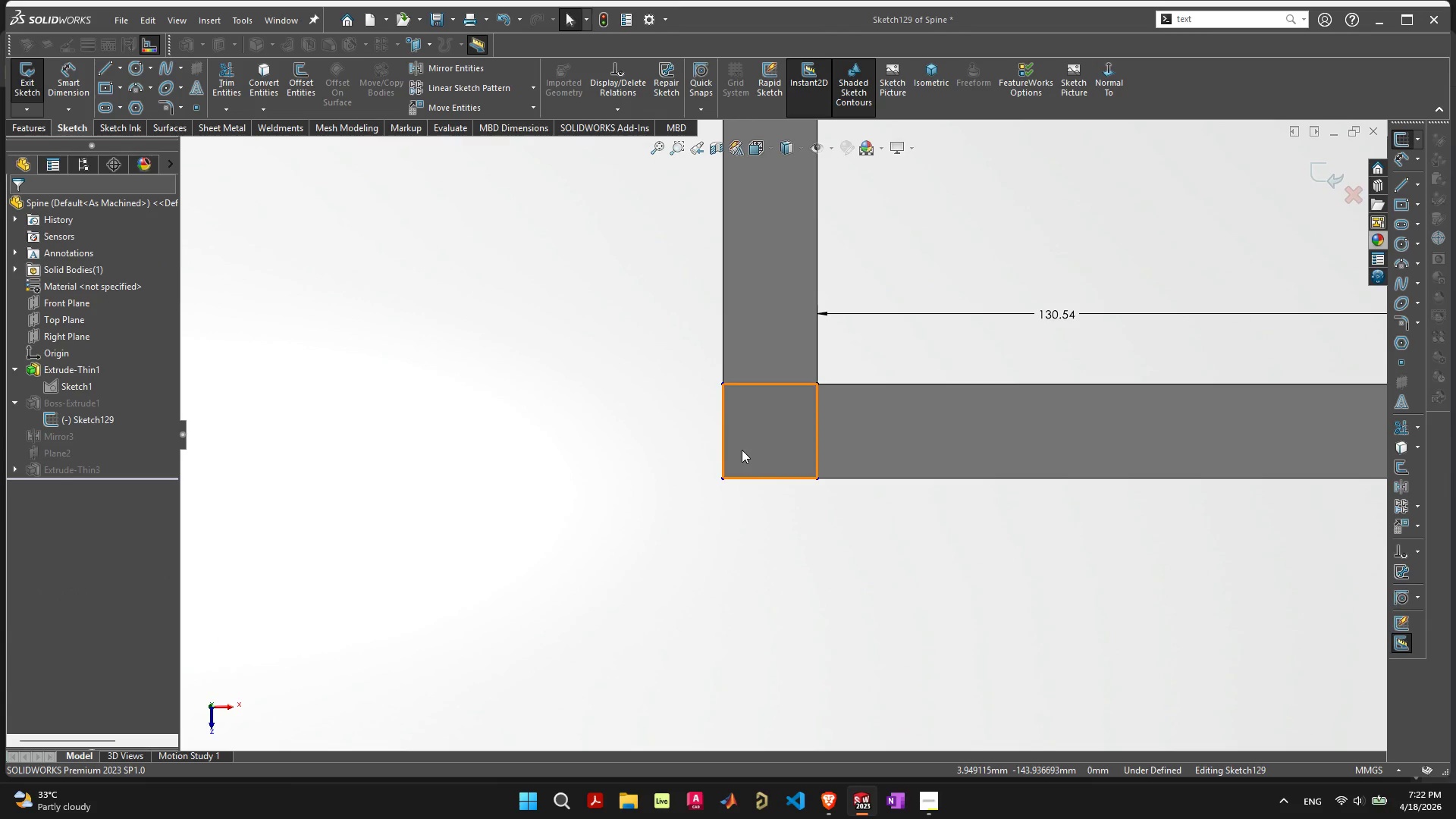 
left_click_drag(start_coordinate=[742, 450], to_coordinate=[746, 395])
 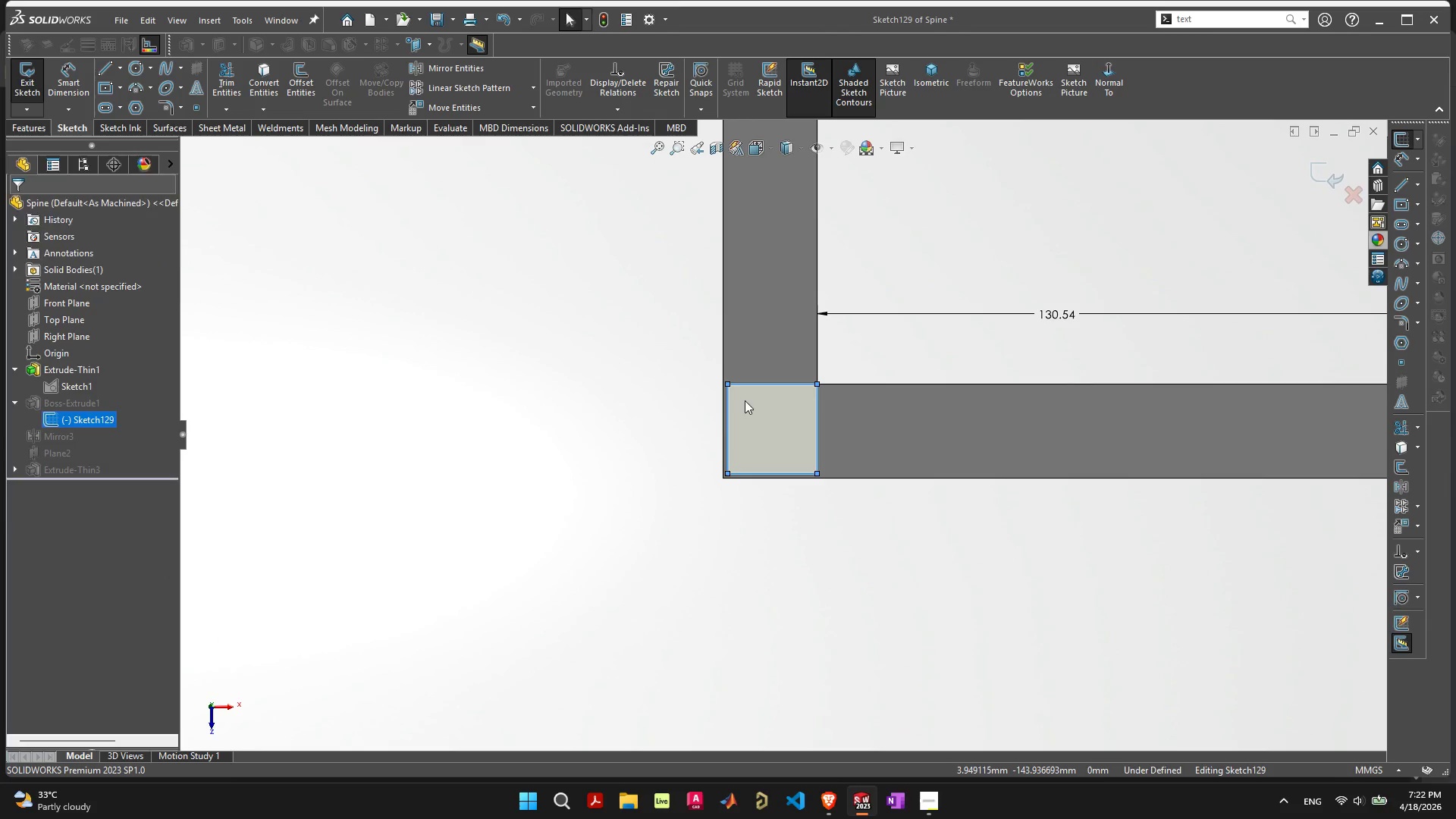 
key(Control+ControlLeft)
 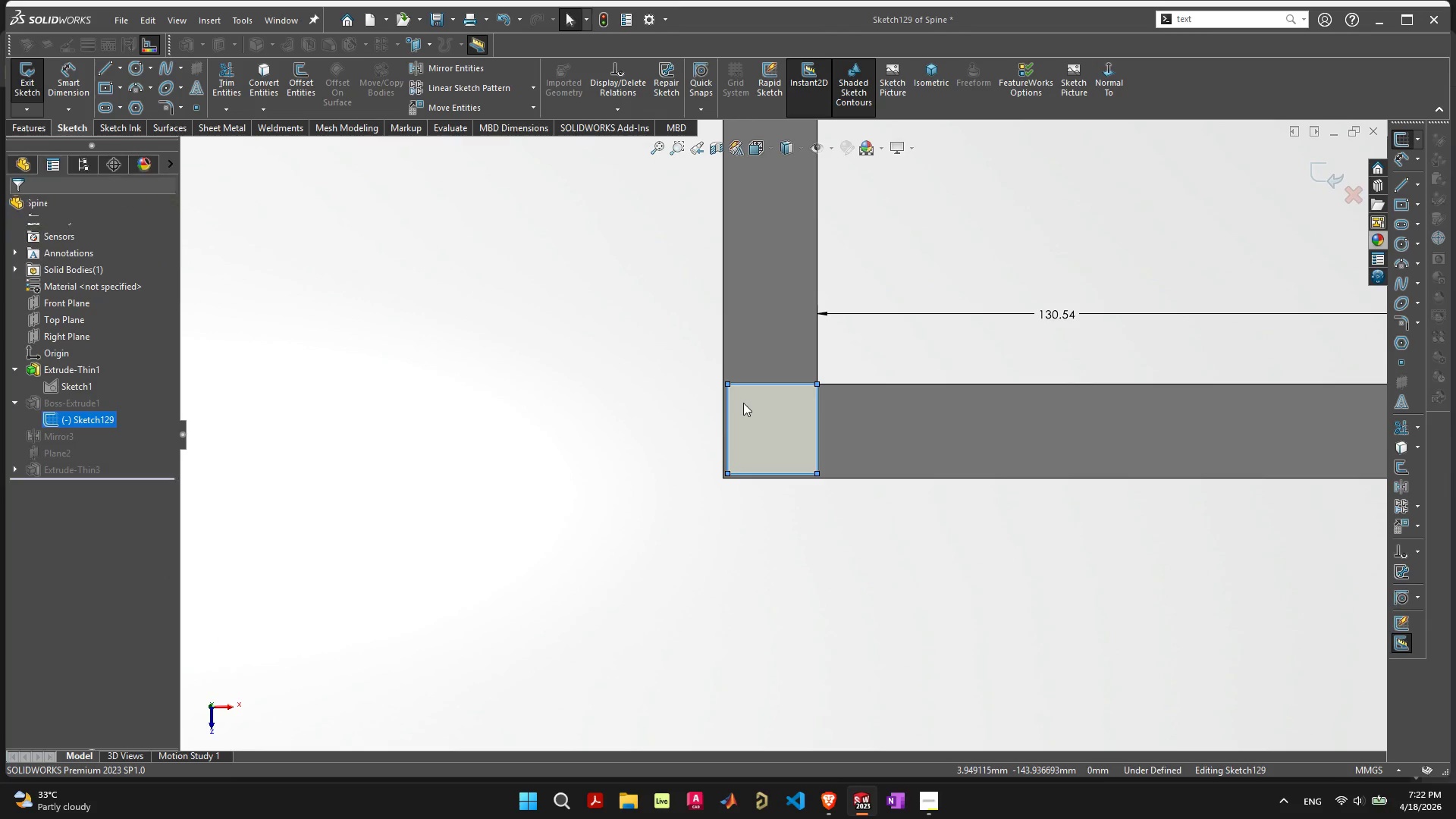 
key(Control+Z)
 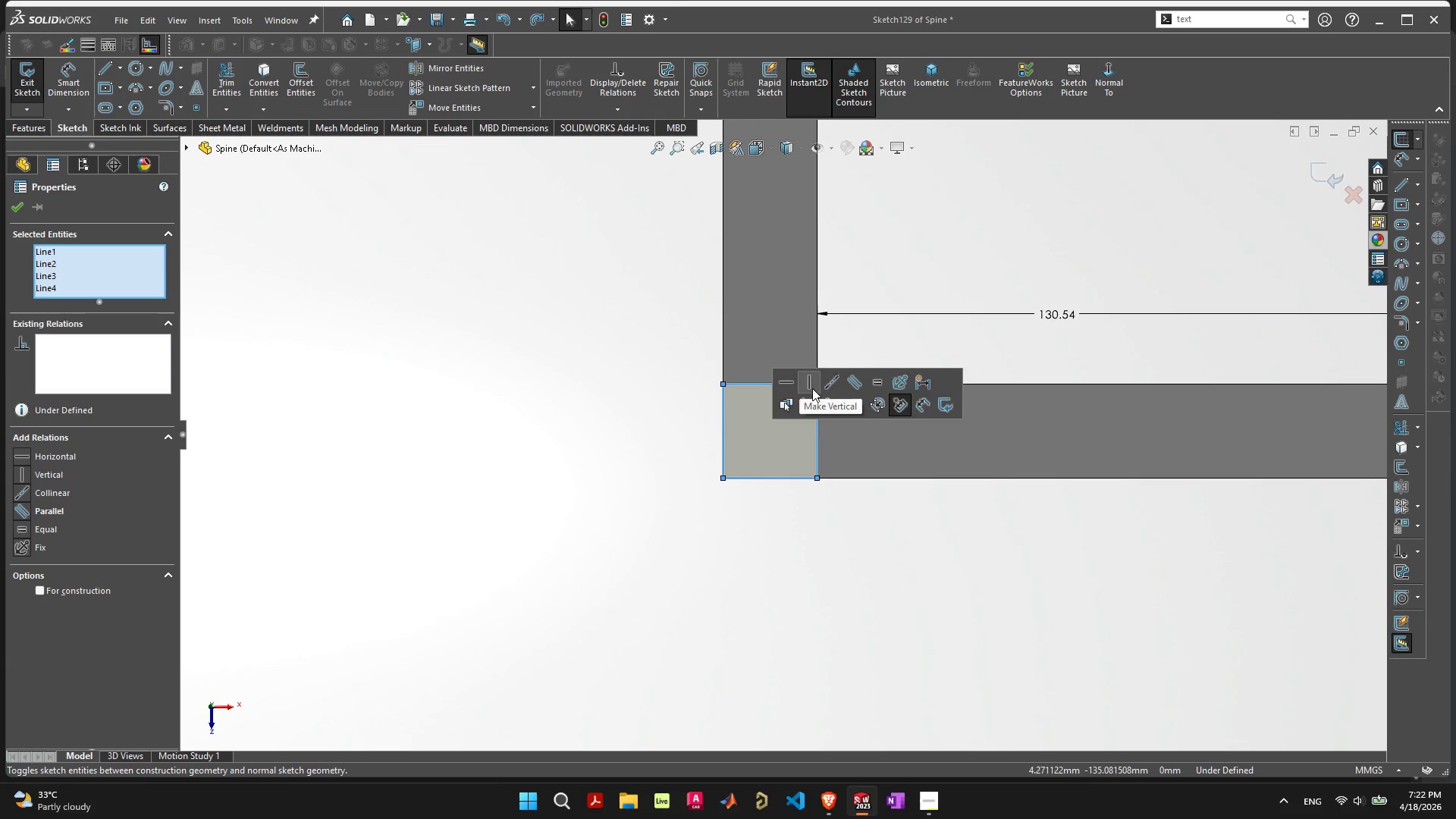 
left_click_drag(start_coordinate=[842, 576], to_coordinate=[840, 568])
 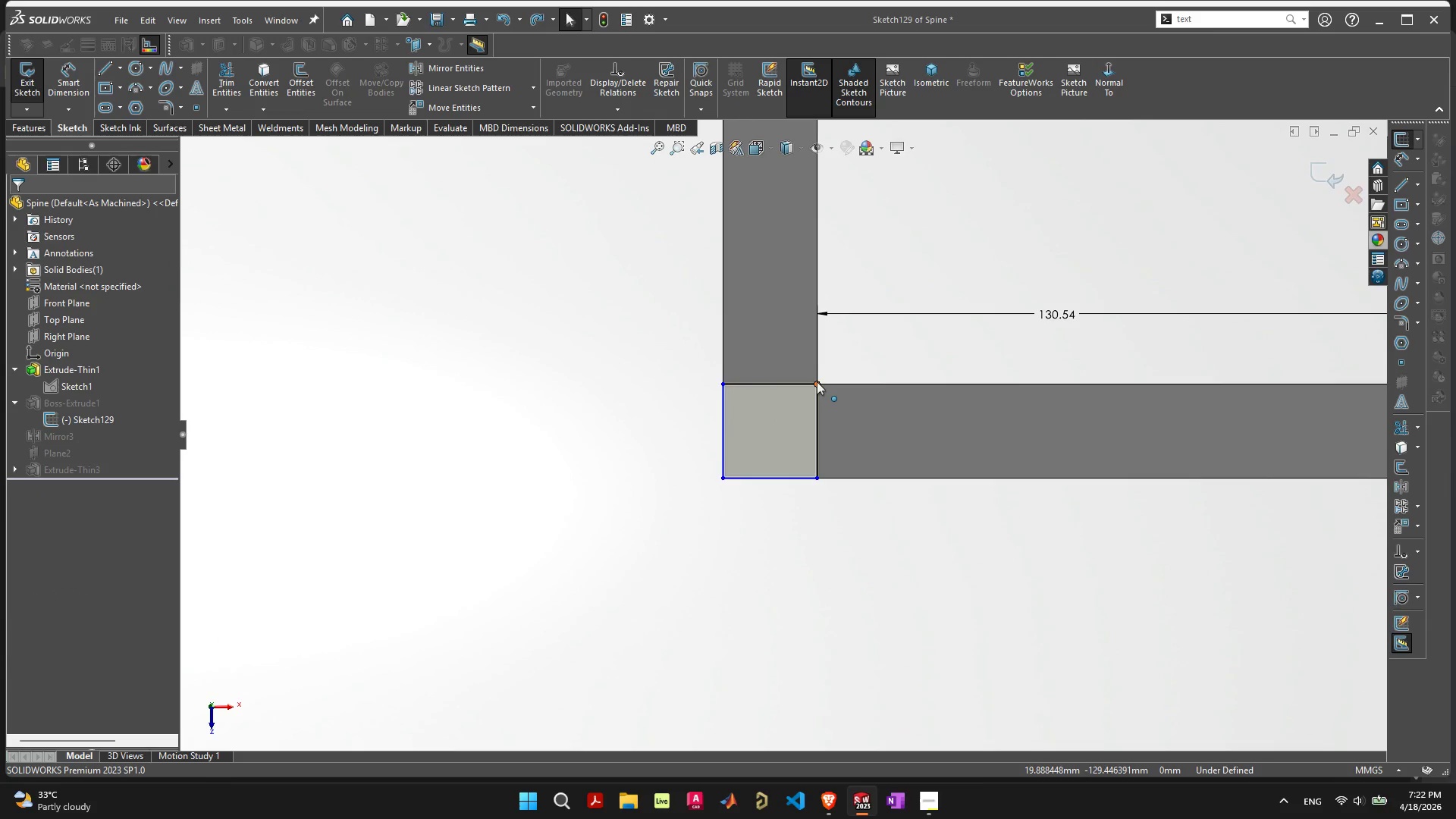 
left_click([817, 381])
 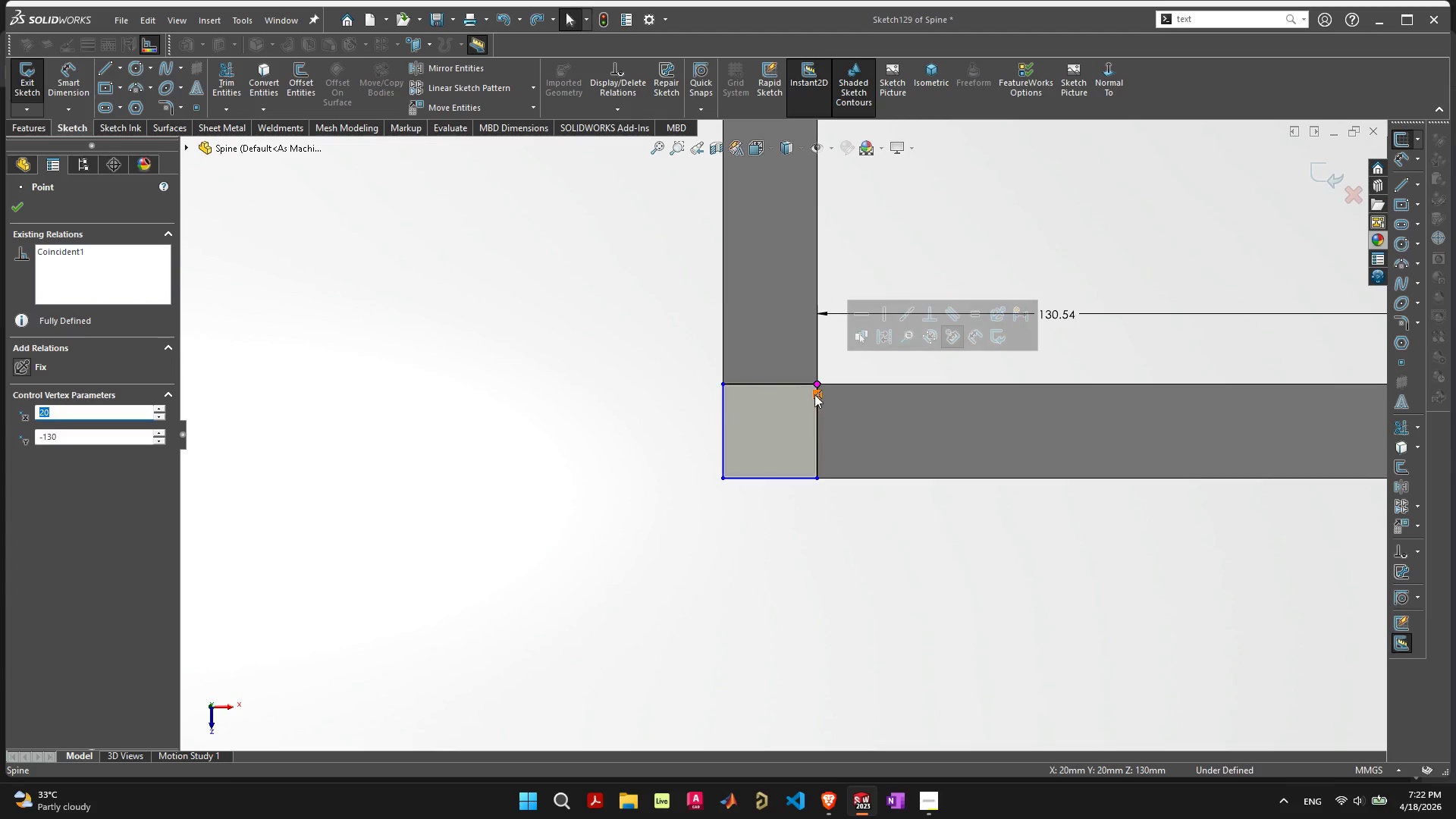 
left_click([819, 394])
 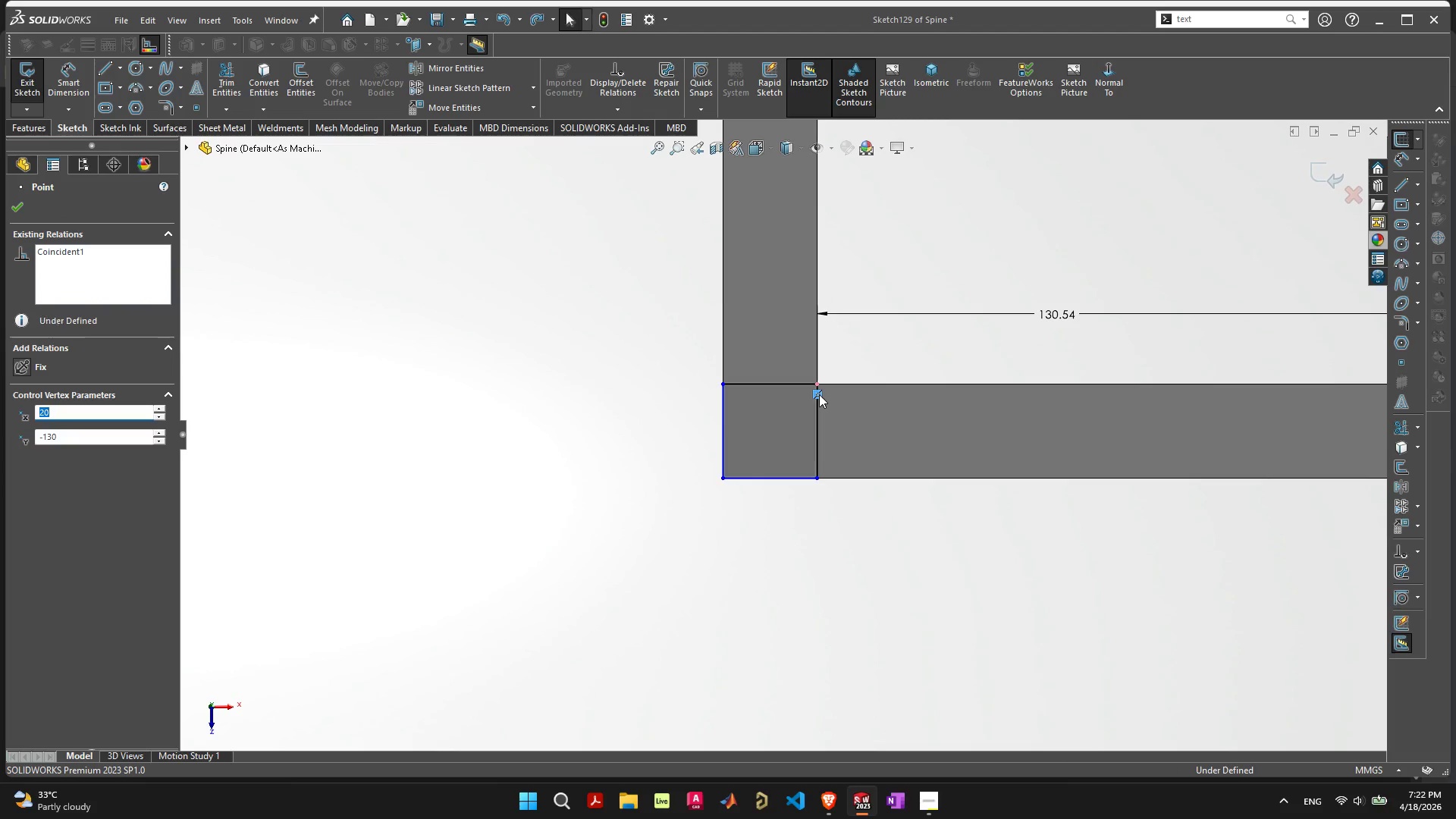 
hold_key(key=Delete, duration=13.36)
 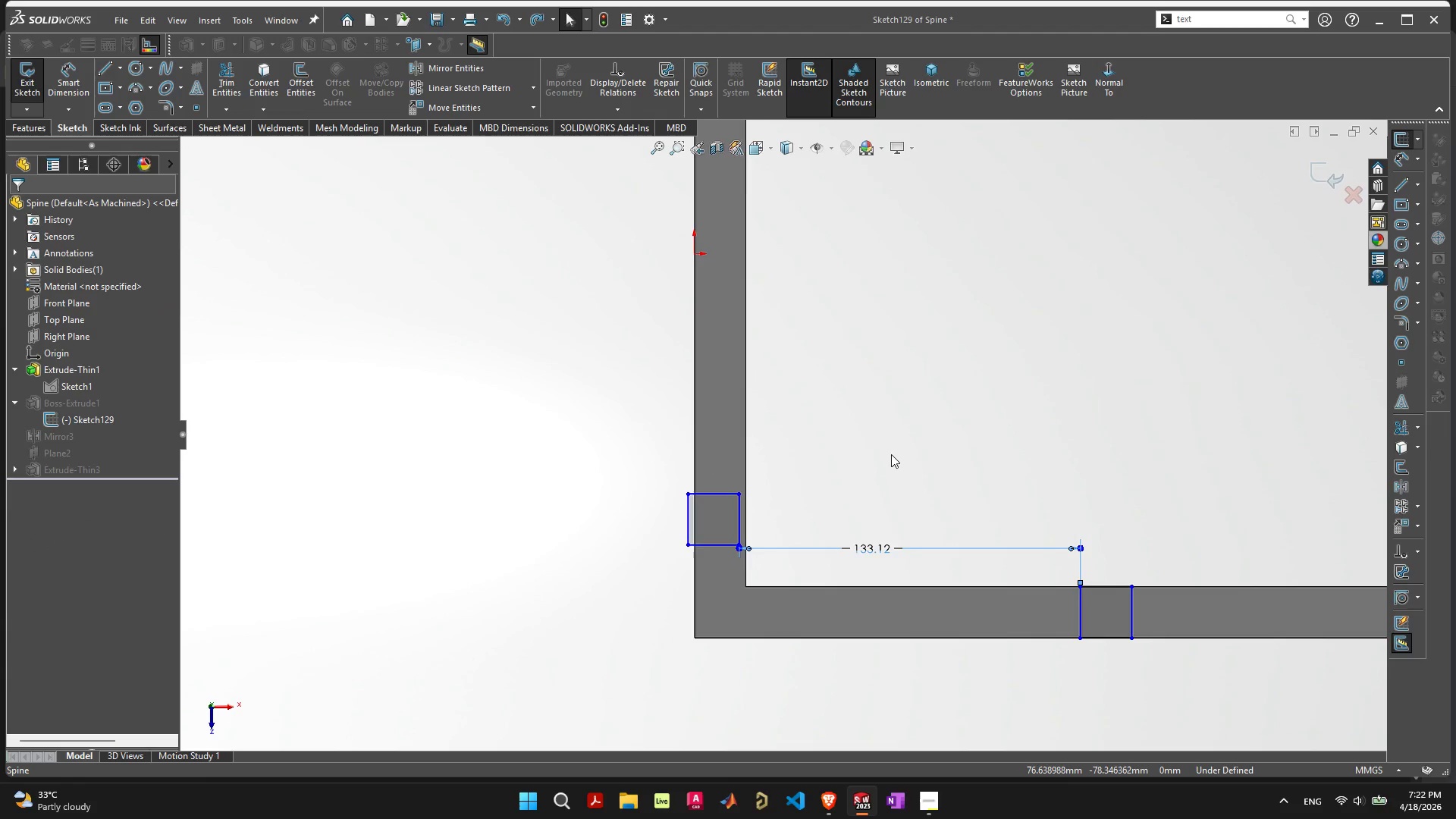 
left_click_drag(start_coordinate=[795, 413], to_coordinate=[783, 243])
 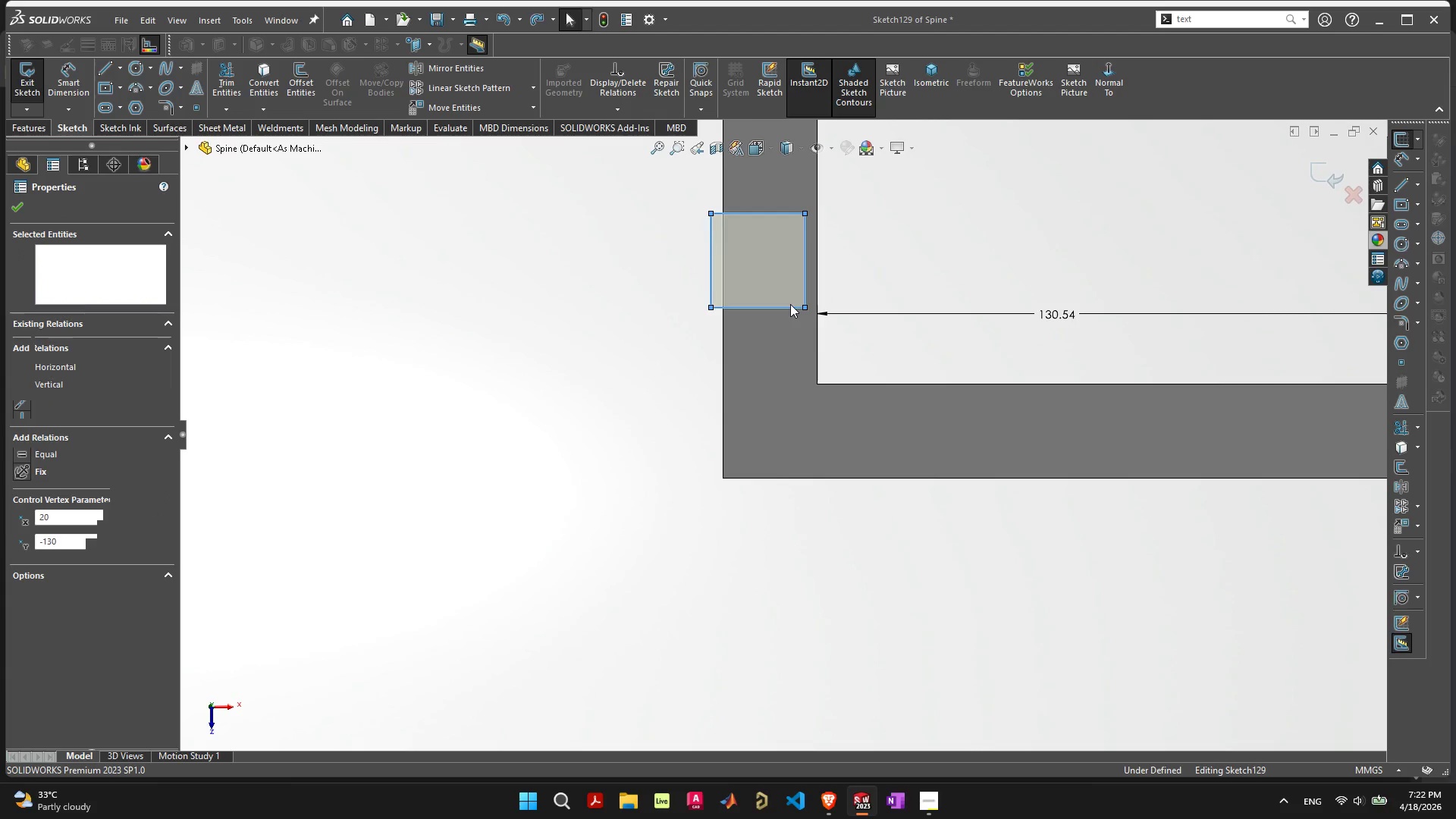 
scroll: coordinate [811, 342], scroll_direction: down, amount: 4.0
 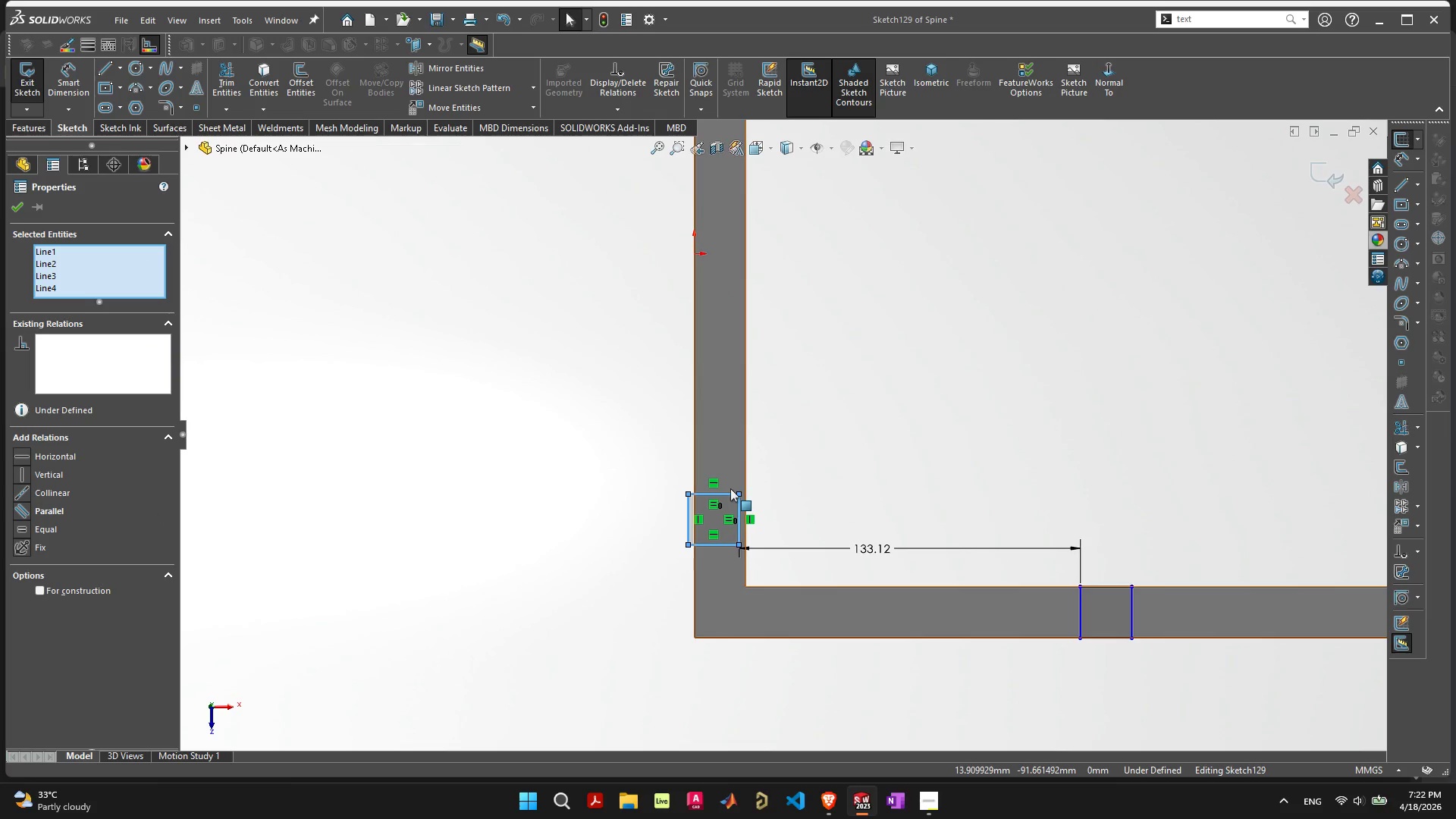 
left_click([686, 513])
 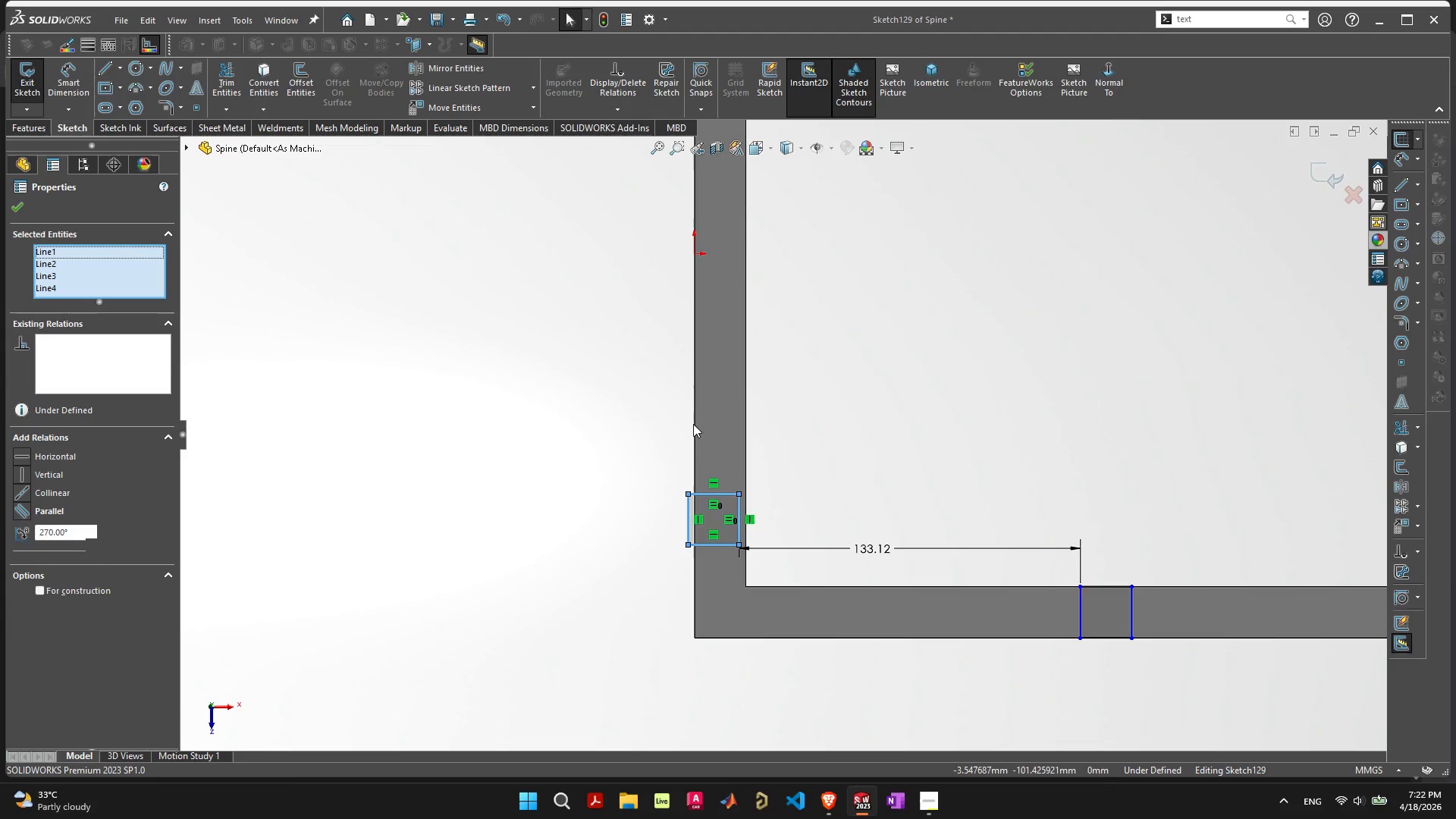 
hold_key(key=ShiftLeft, duration=0.66)
left_click([693, 423])
 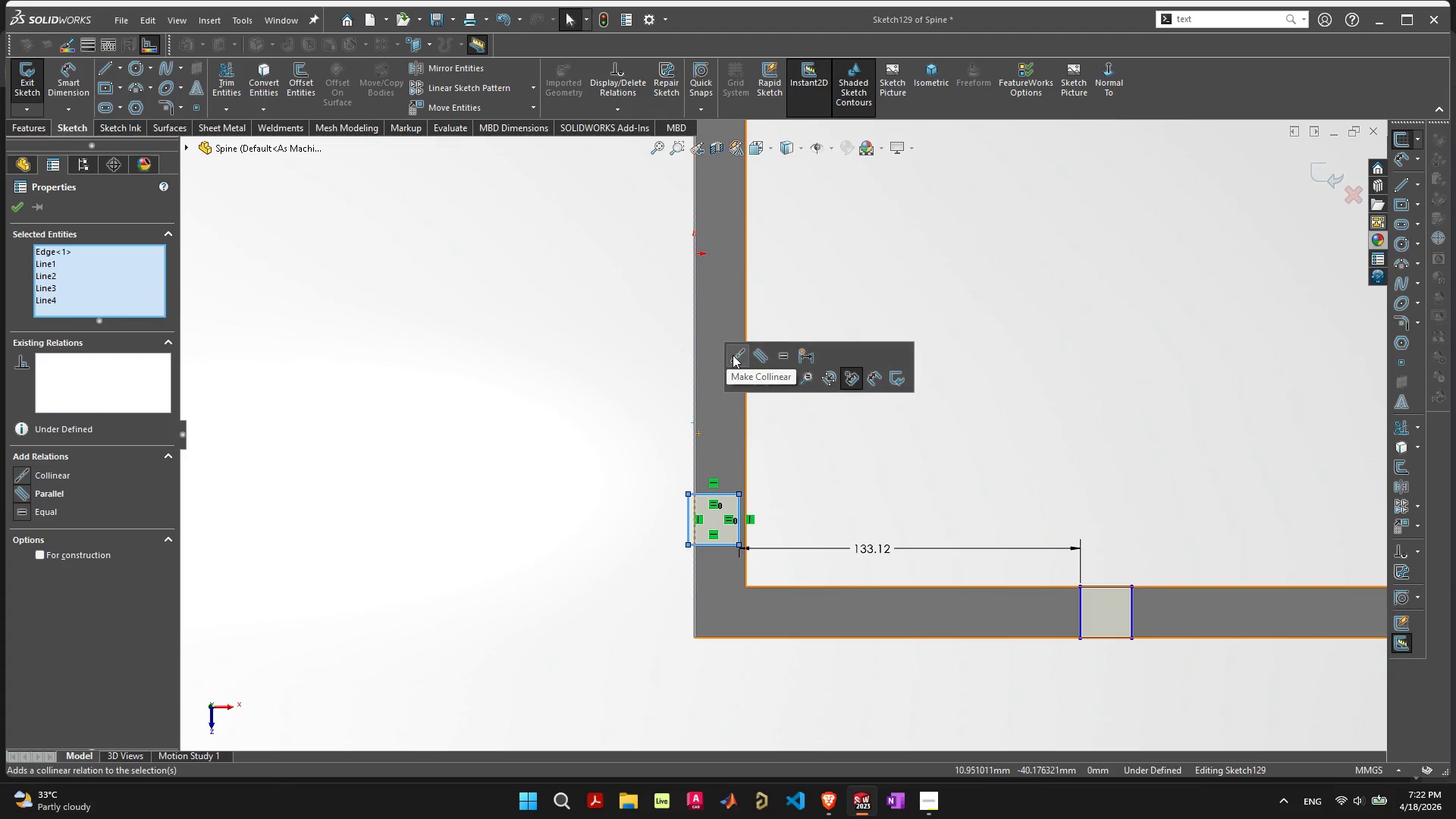 
left_click([735, 353])
 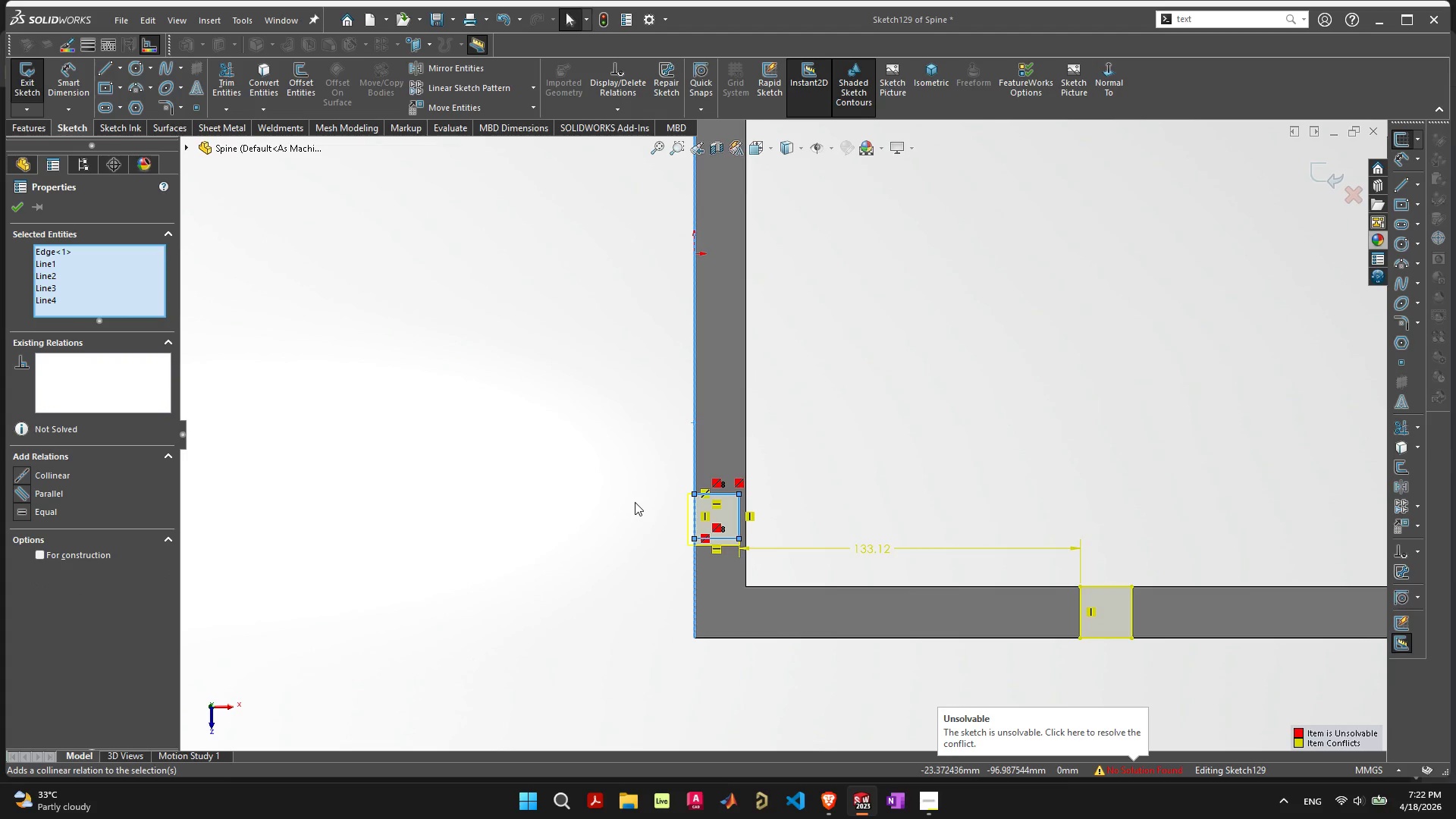 
key(Control+Z)
 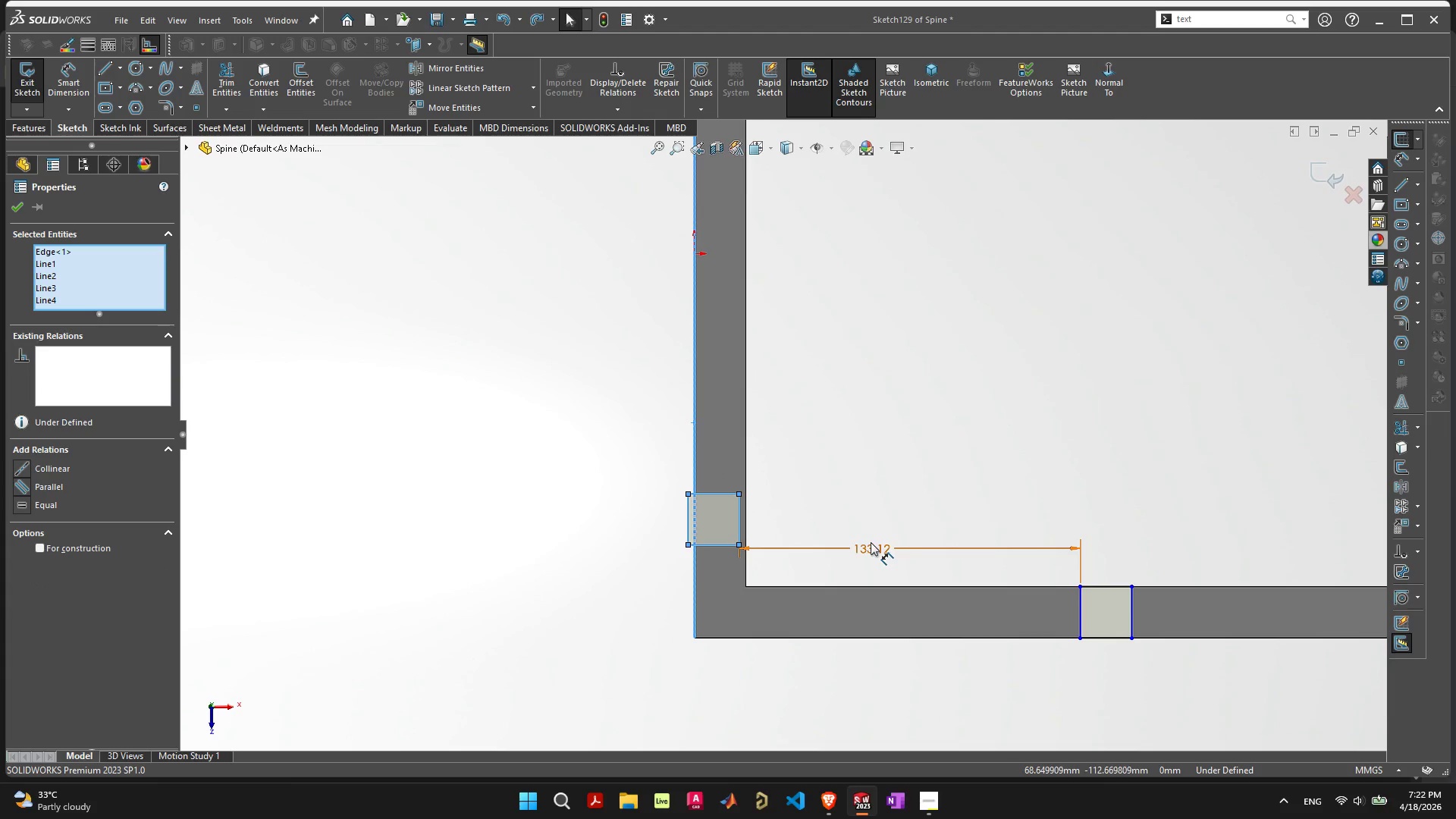 
left_click([872, 543])
 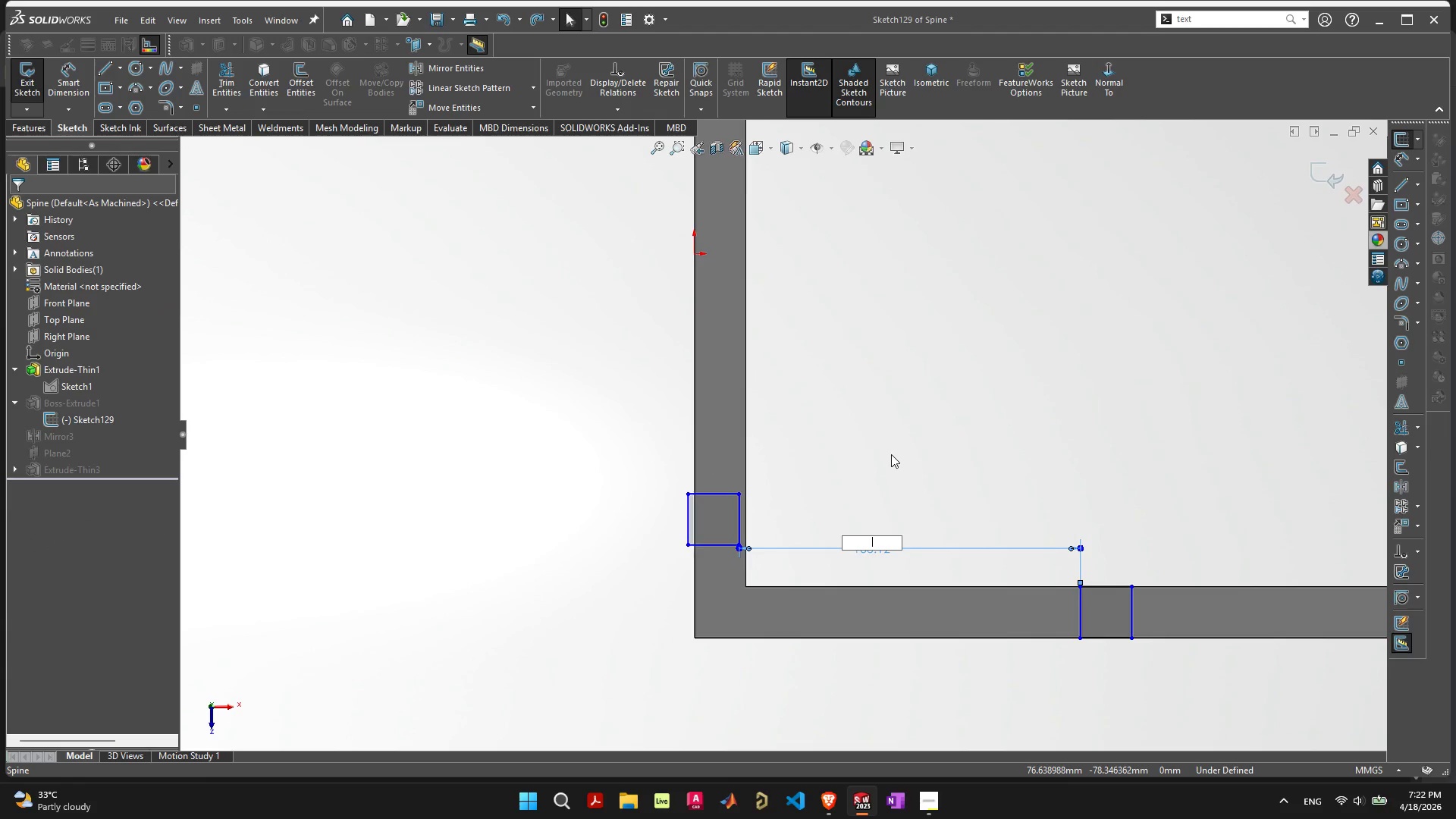 
key(Escape)
 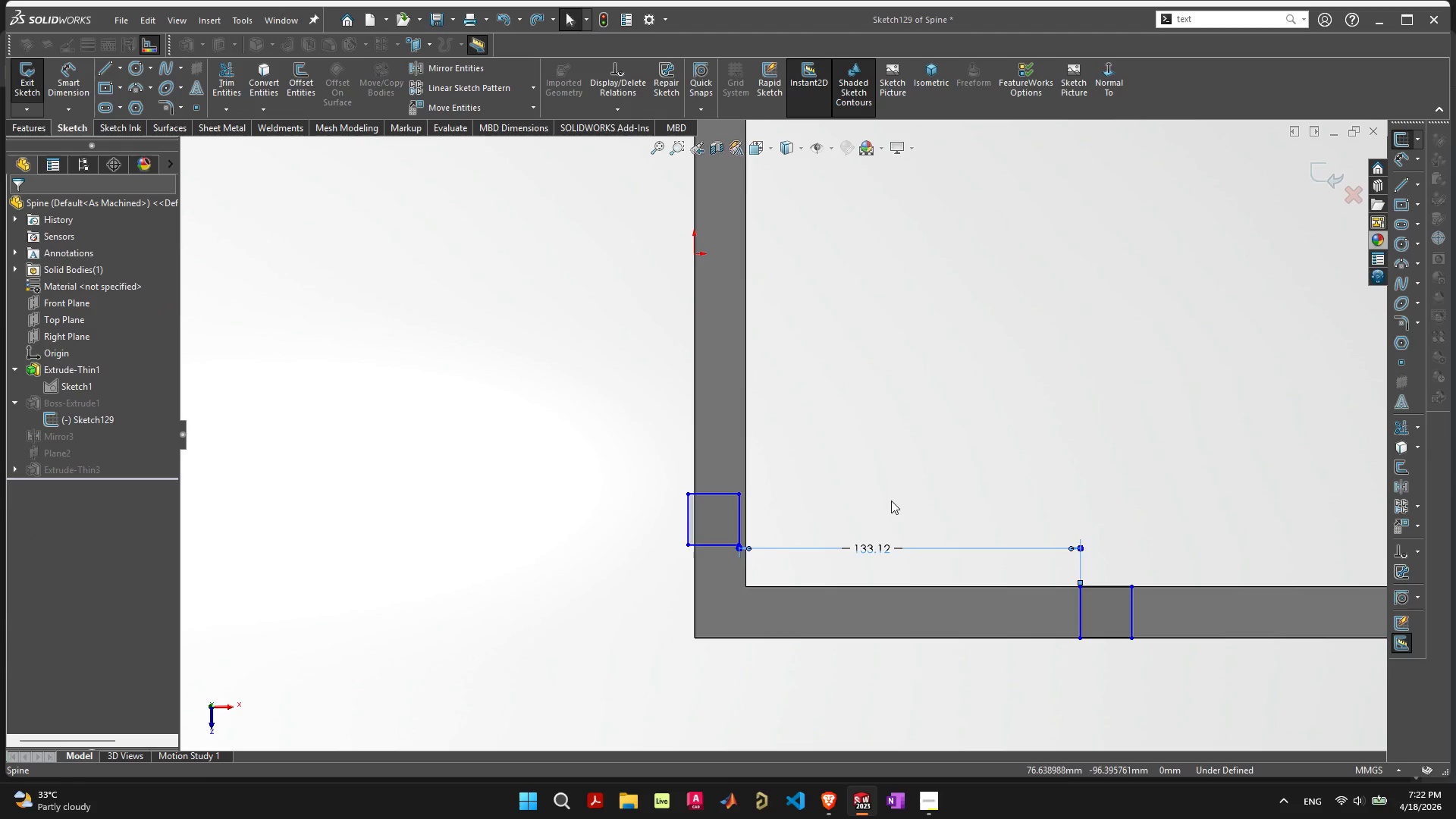 
left_click([891, 500])
 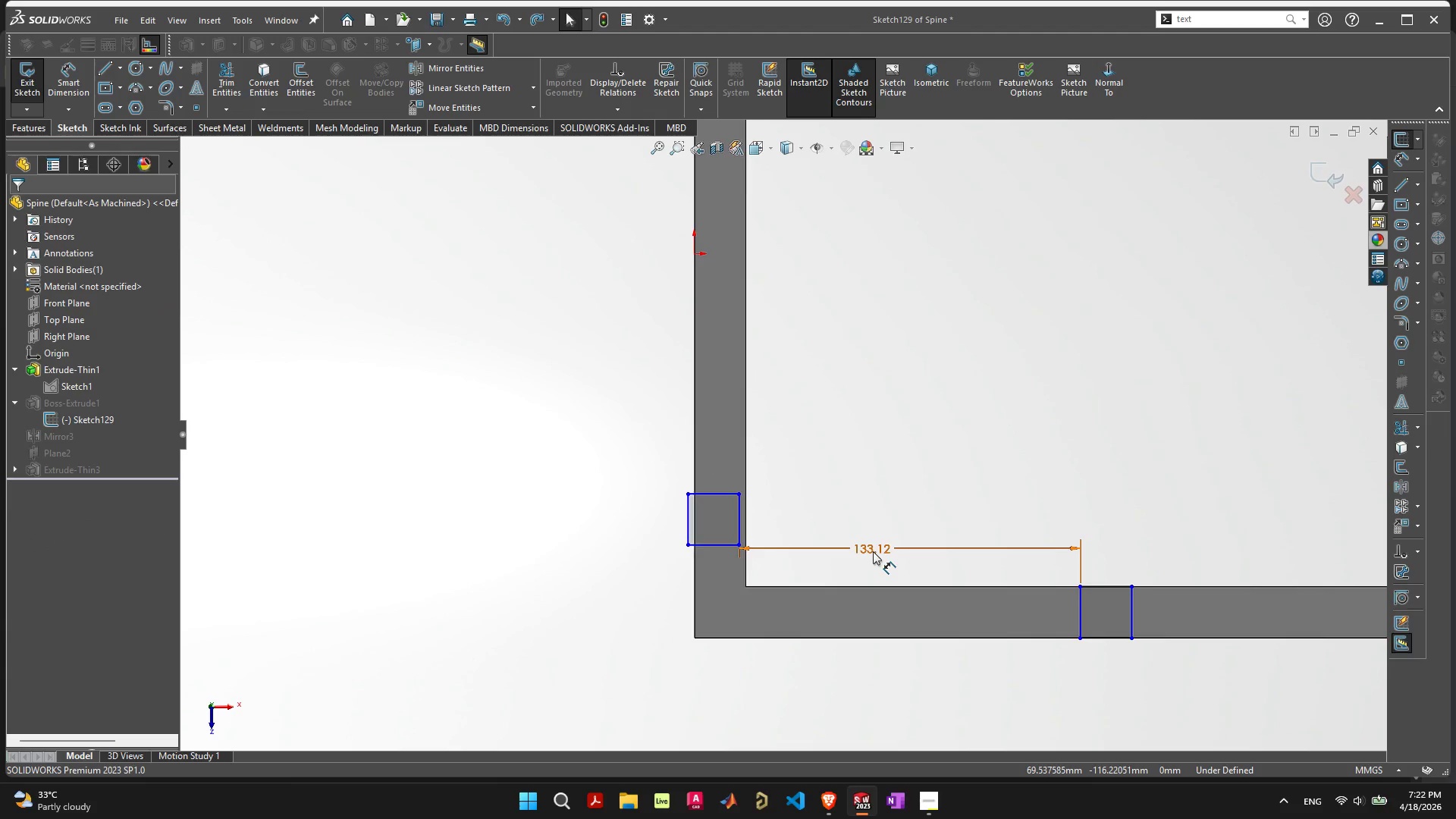 
left_click([873, 551])
 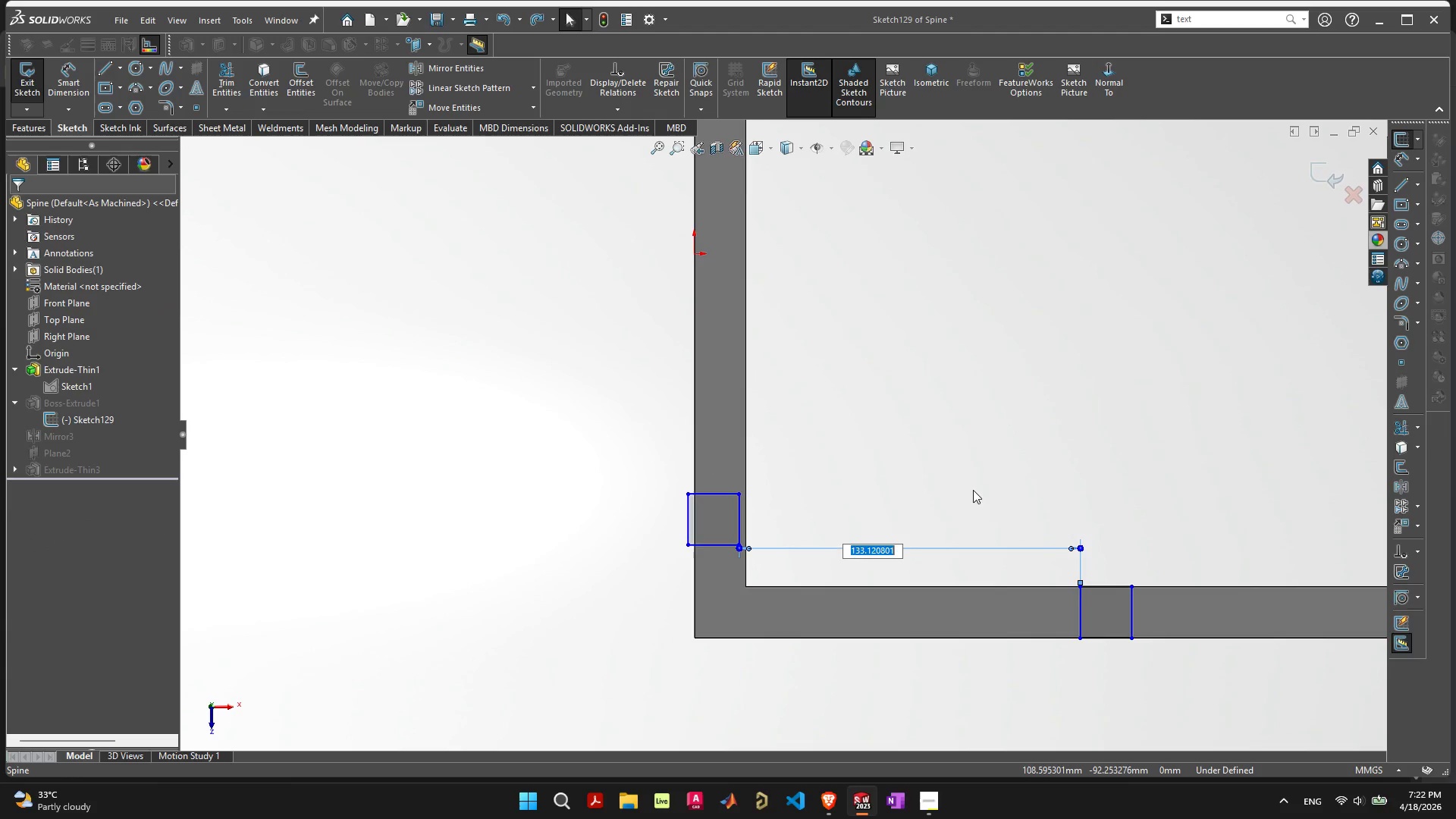 
key(Escape)
 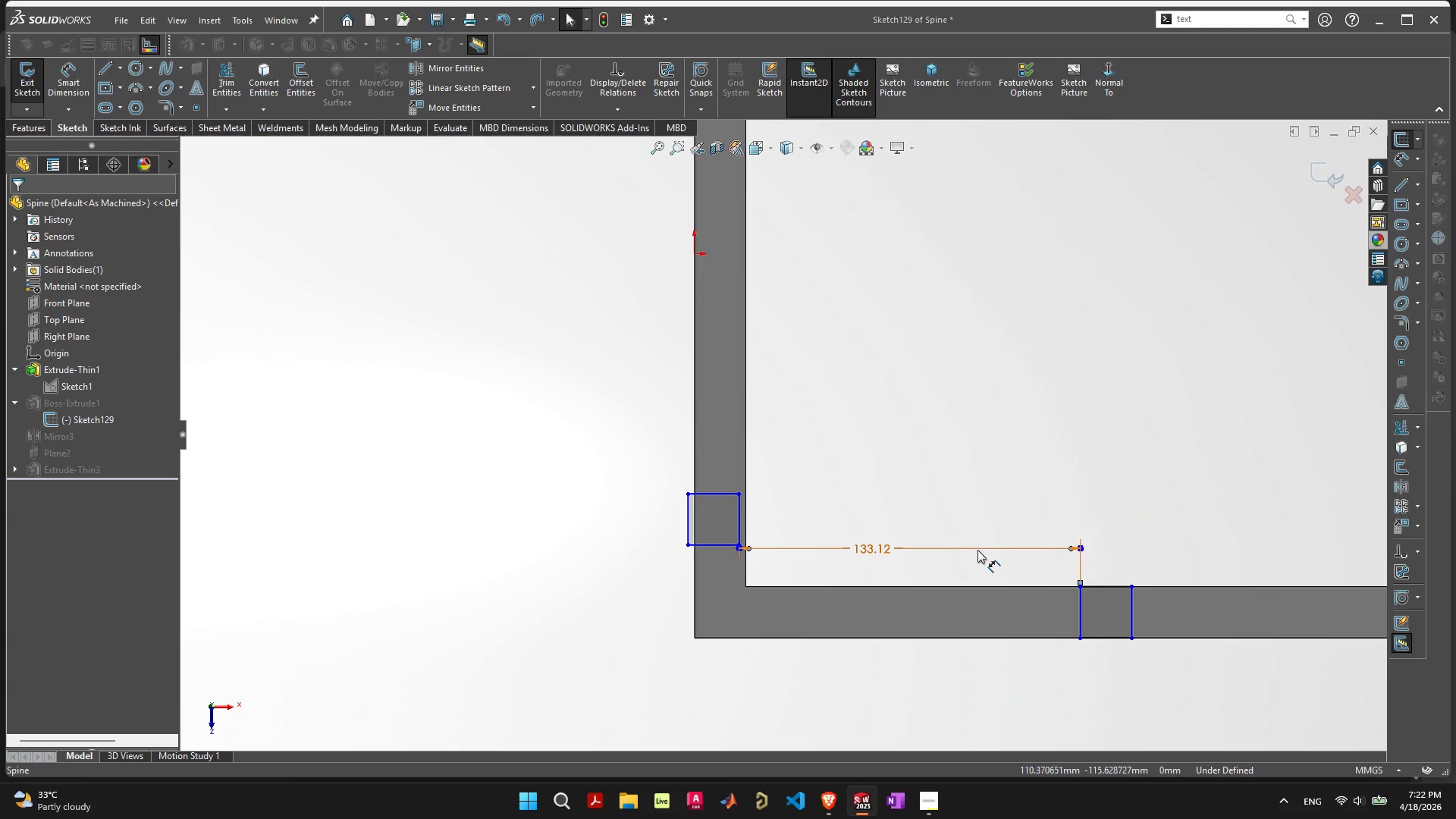 
left_click([977, 550])
 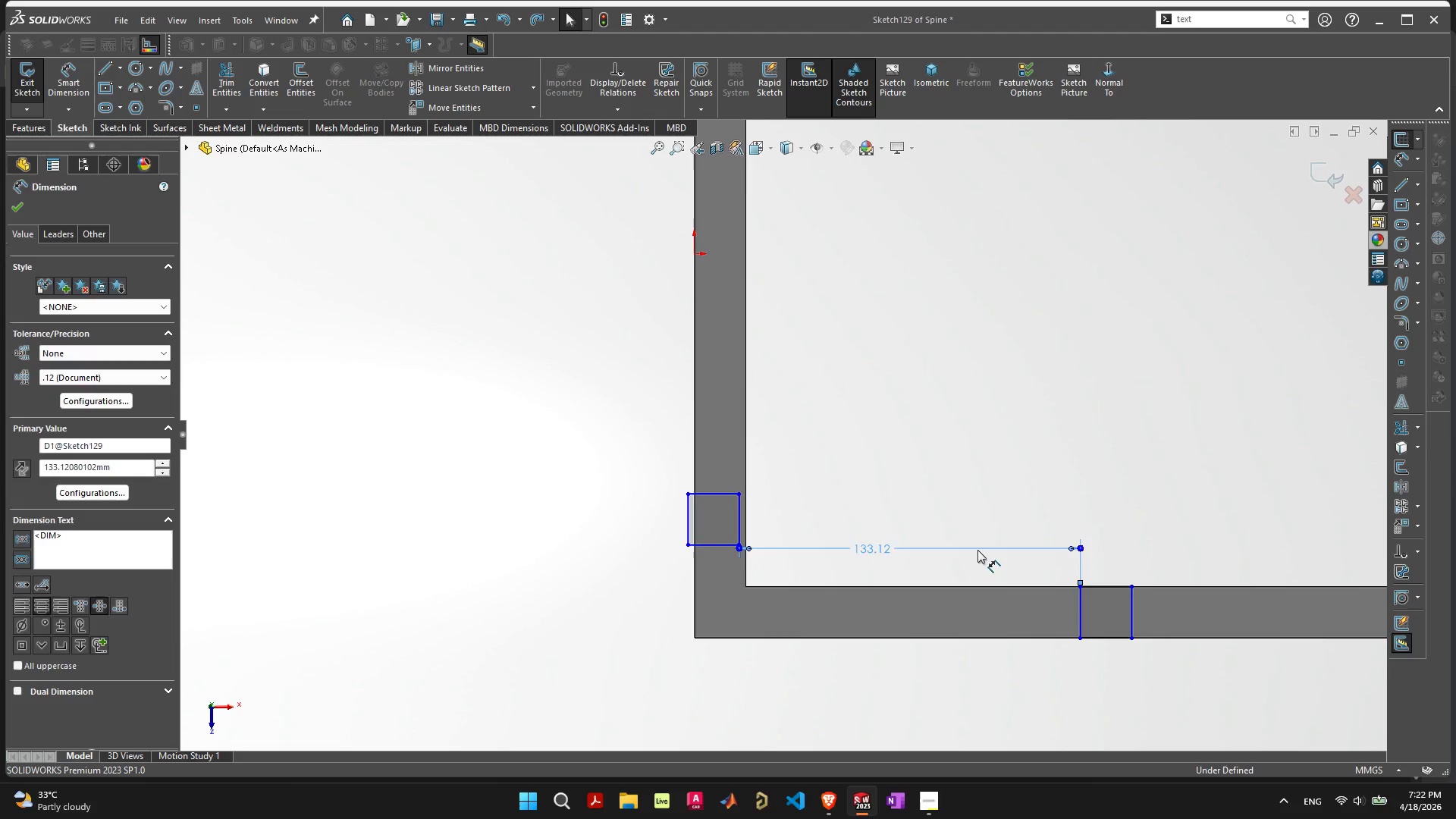 
key(Delete)
 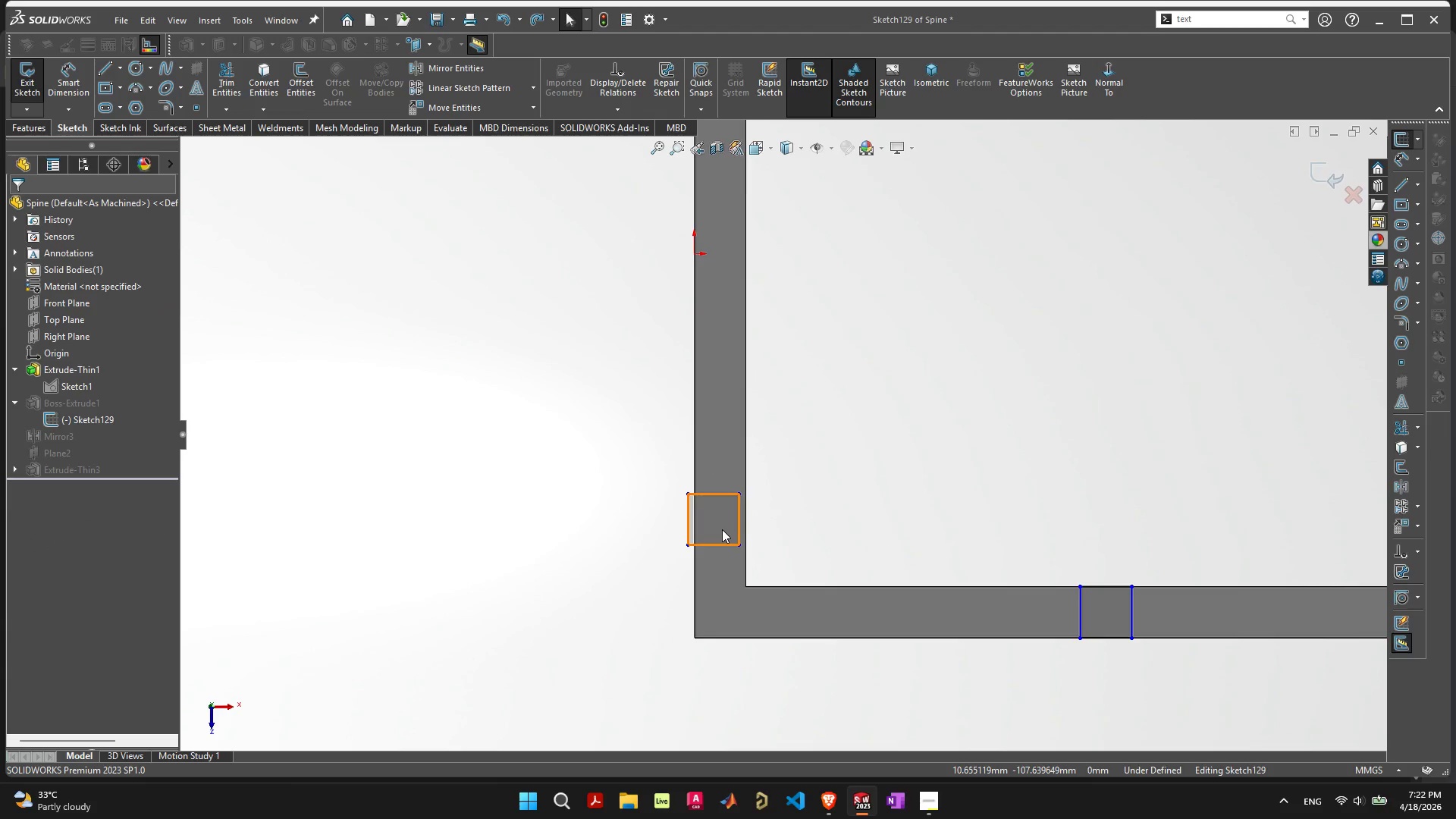 
left_click_drag(start_coordinate=[722, 529], to_coordinate=[704, 534])
 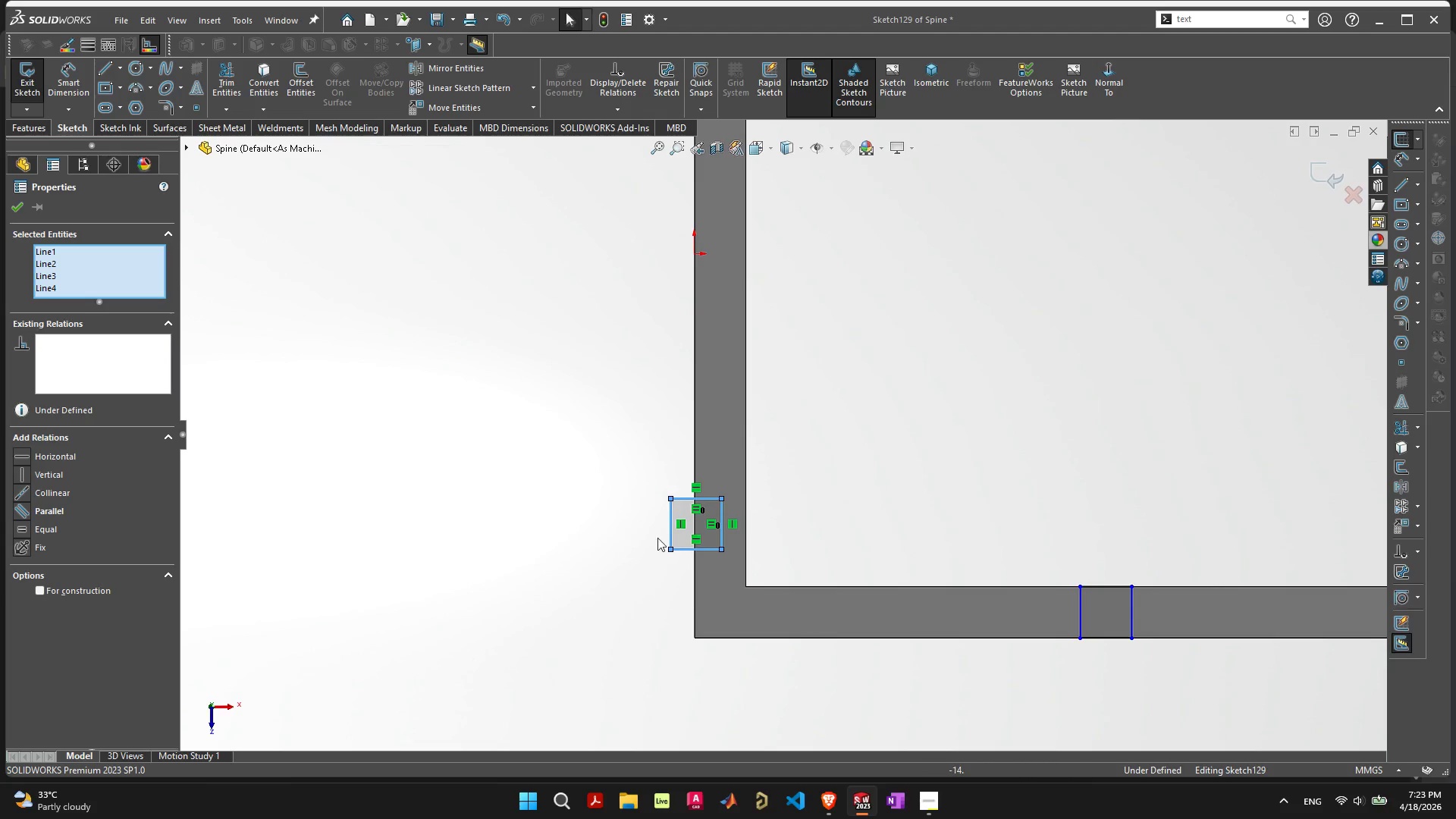 
left_click([670, 535])
 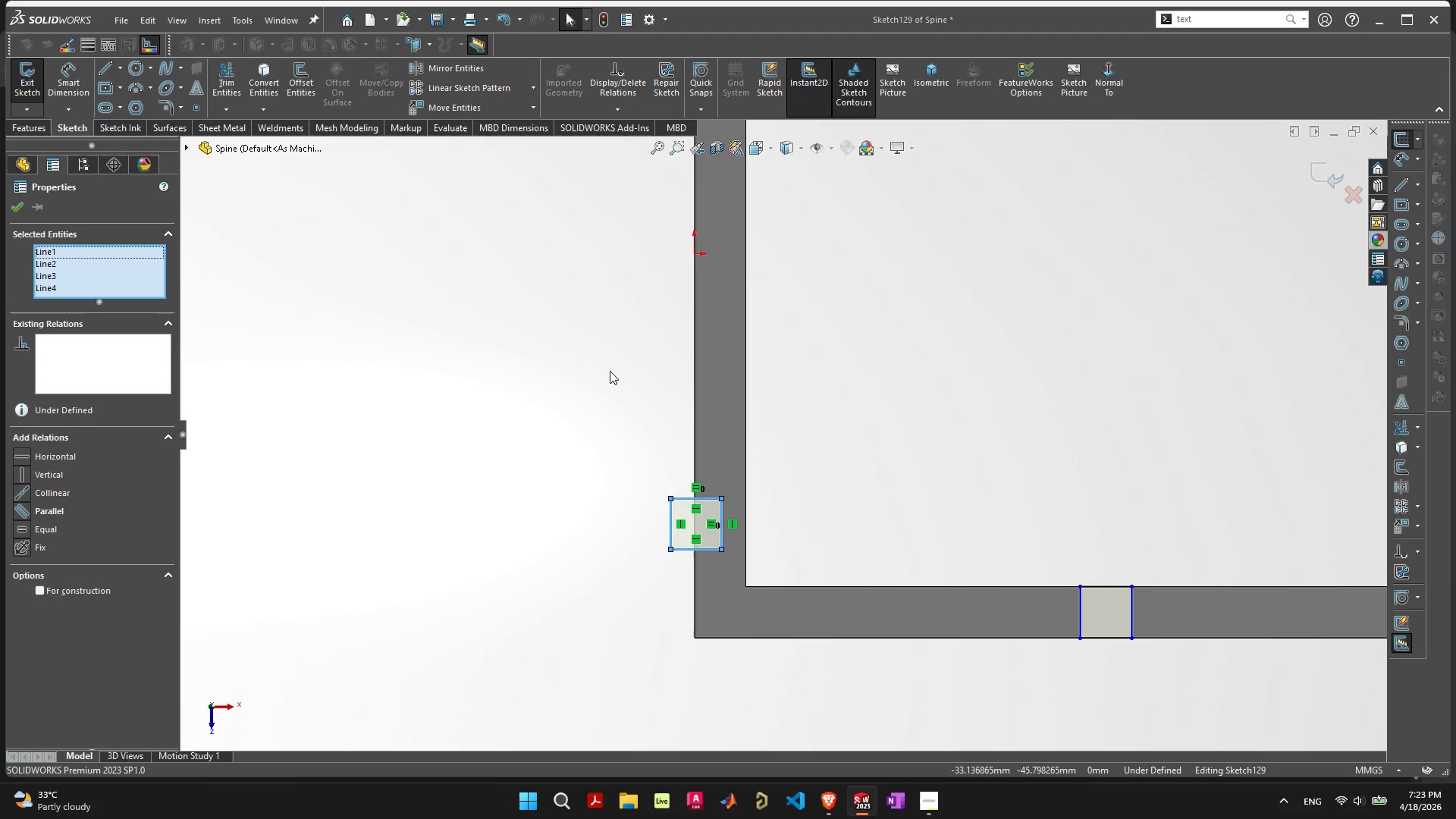 
left_click([610, 371])
 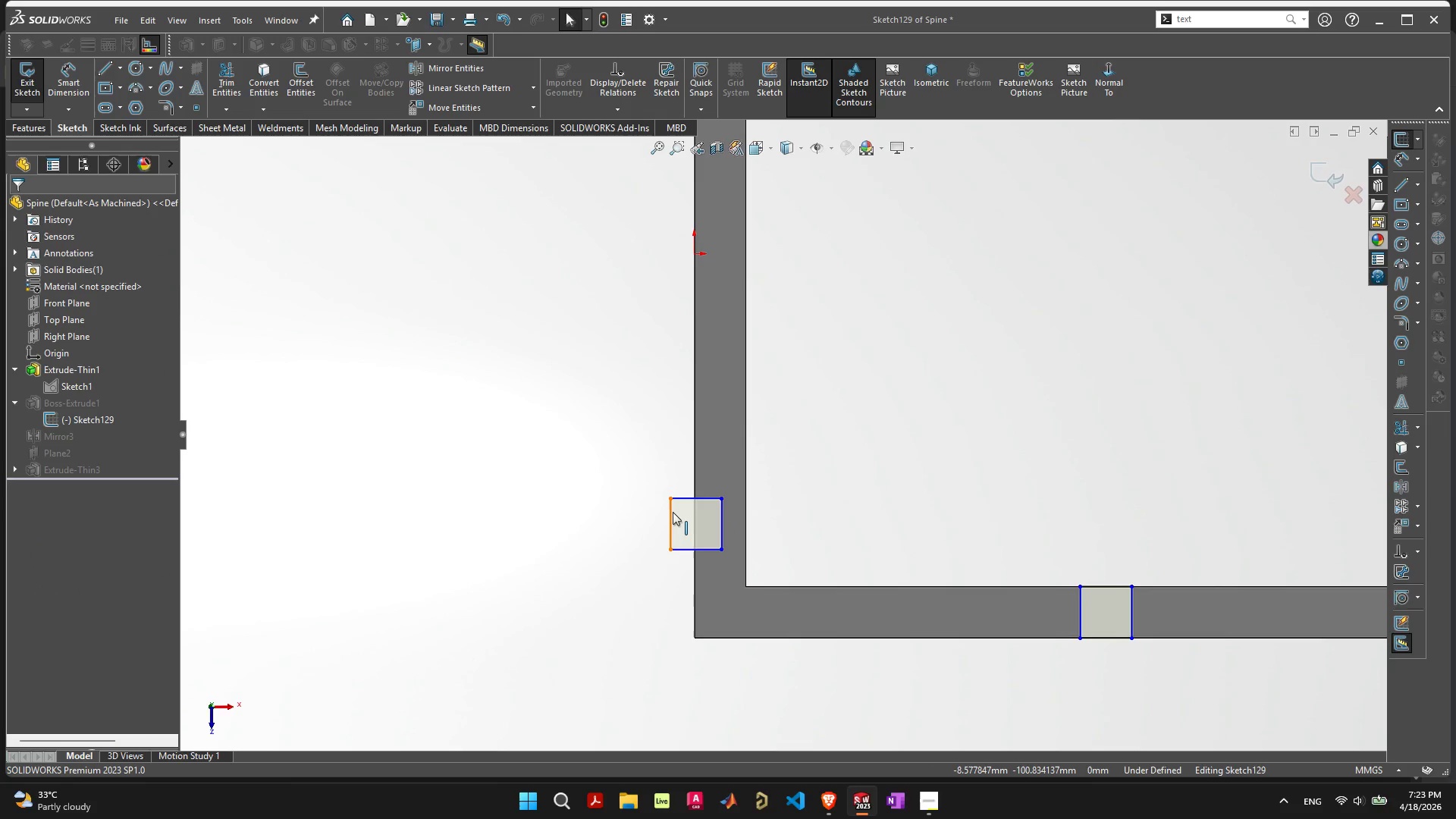 
left_click([673, 512])
 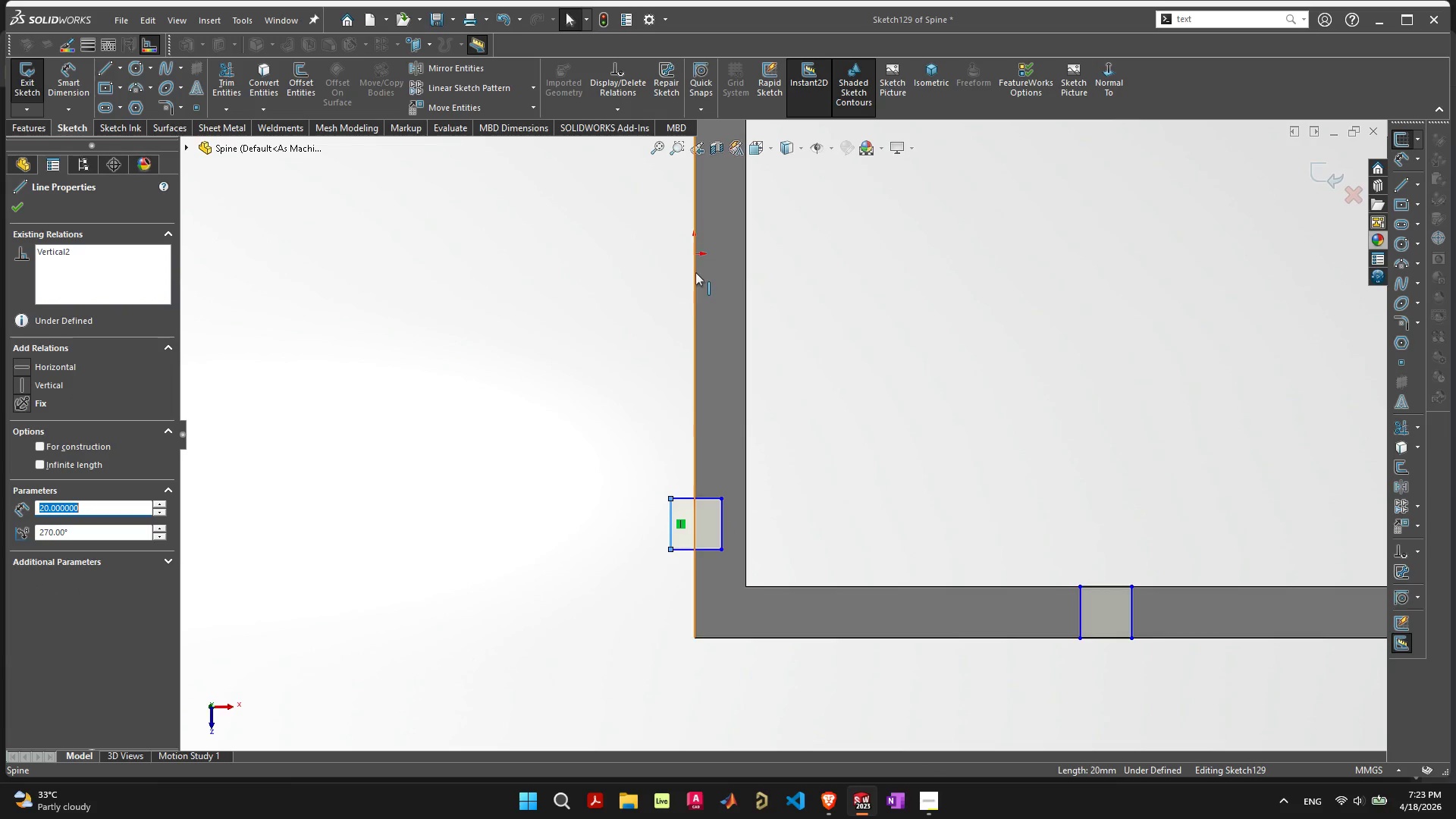 
key(Shift+ShiftLeft)
 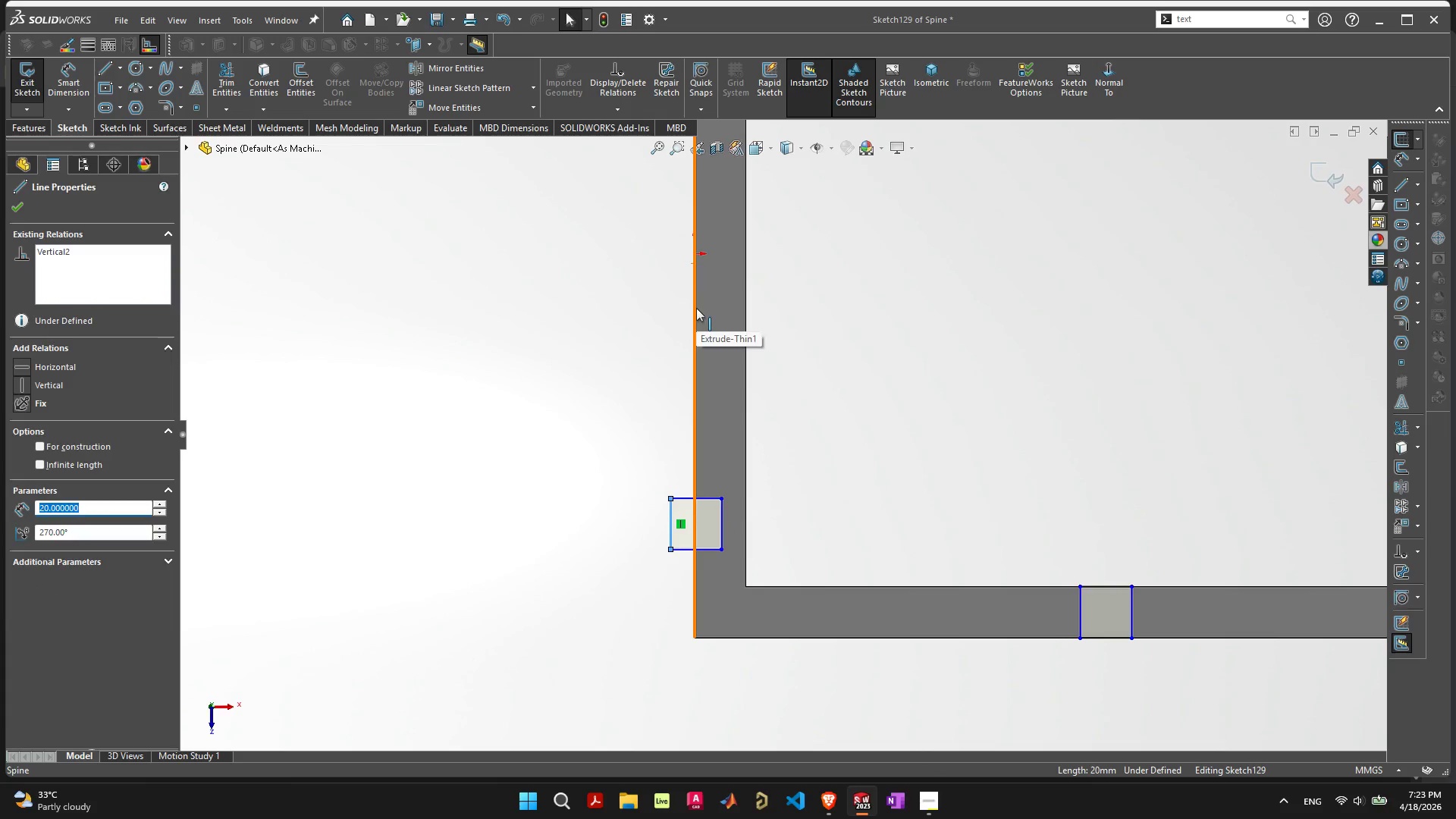 
left_click([696, 308])
 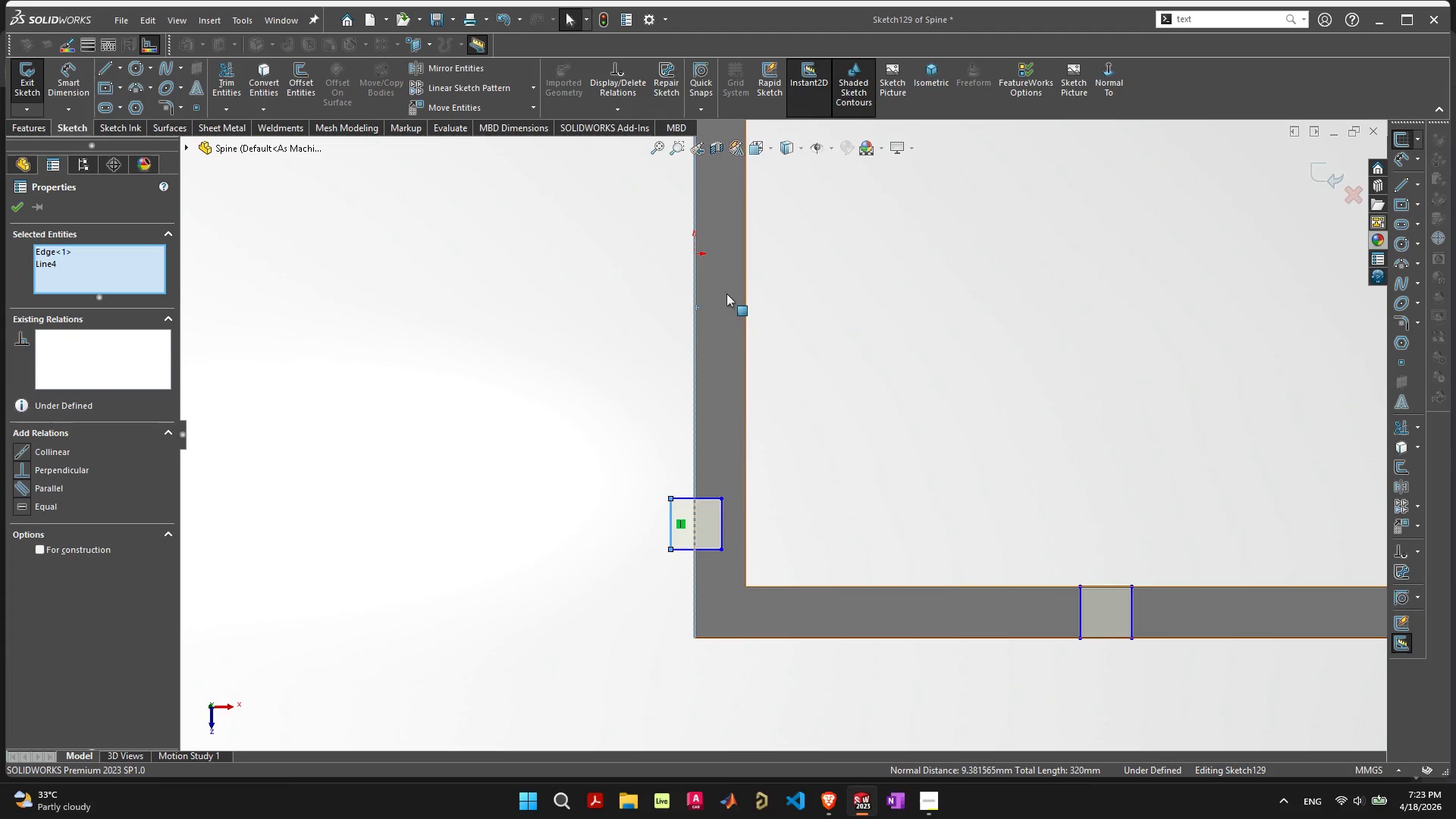 
scroll: coordinate [713, 333], scroll_direction: down, amount: 3.0
 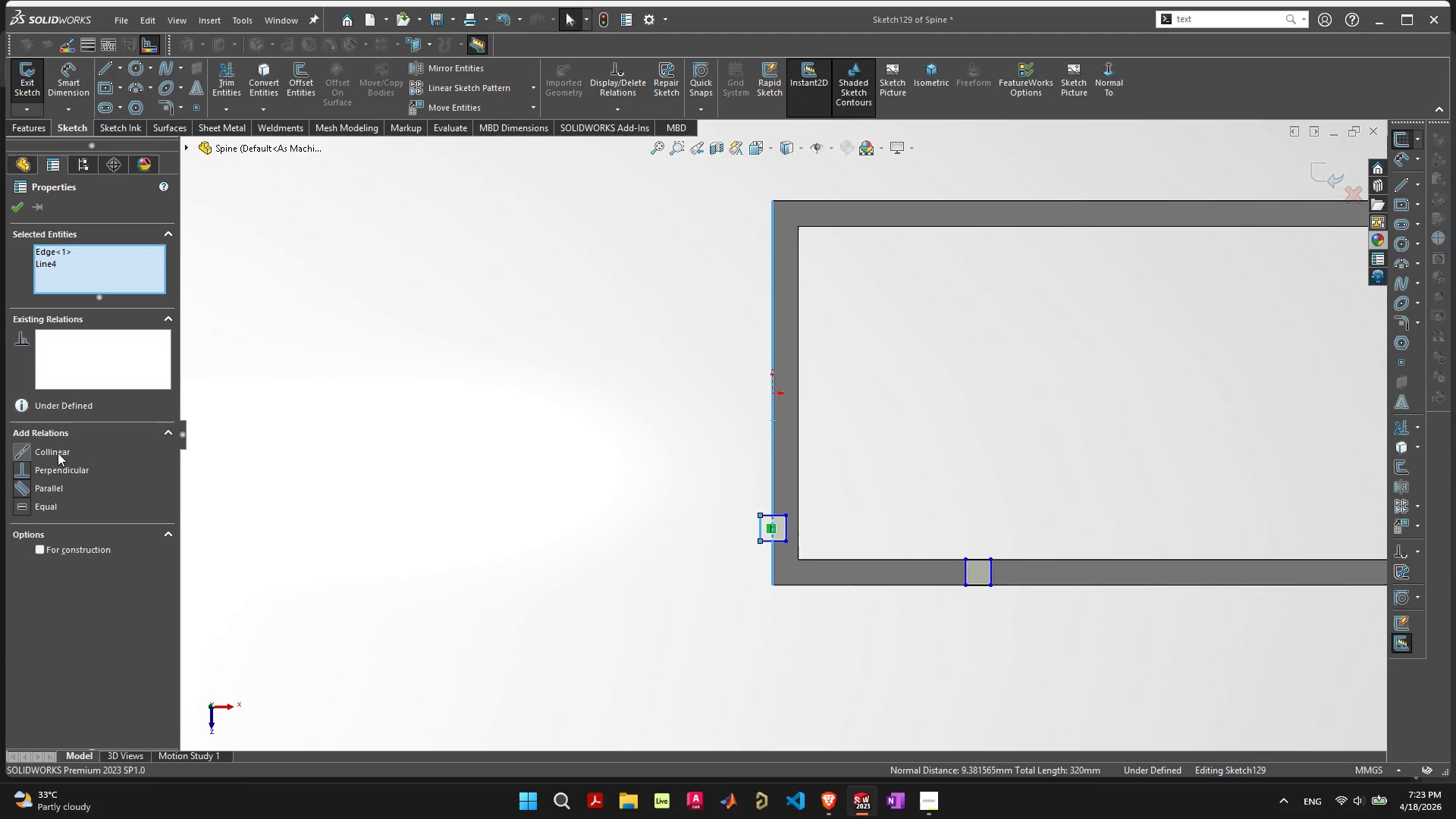 
left_click([56, 453])
 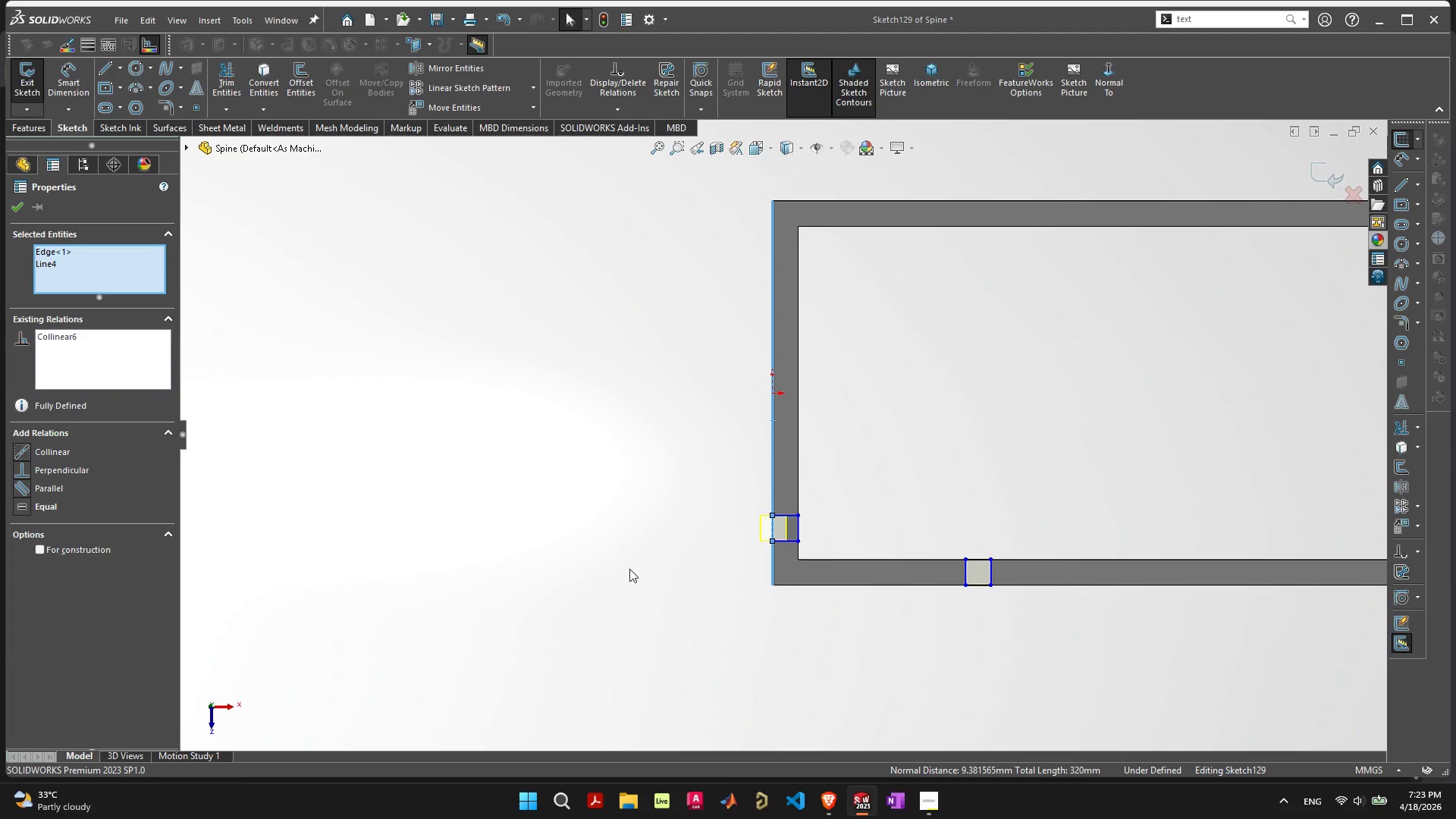 
left_click([651, 570])
 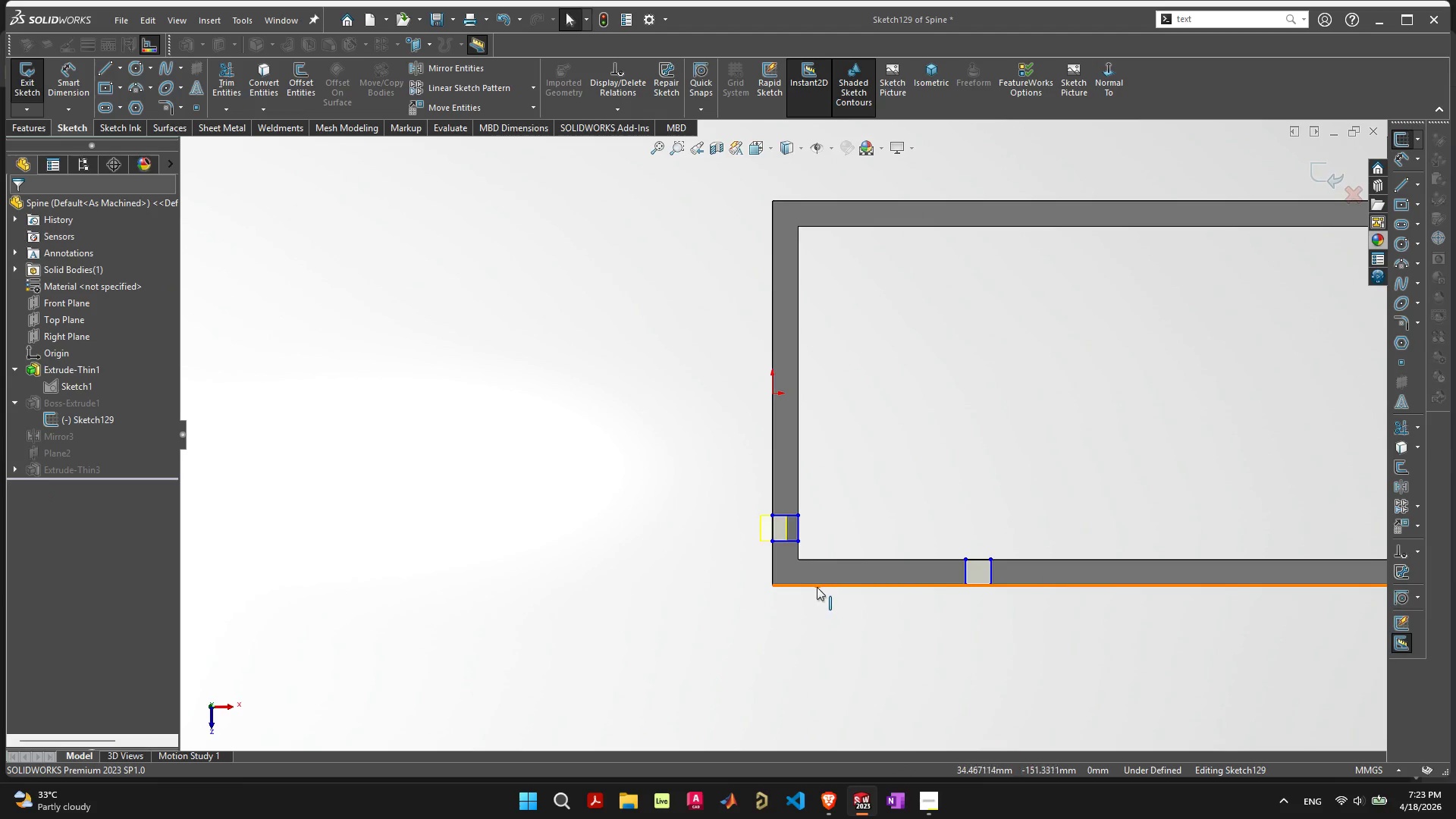 
left_click([809, 635])
 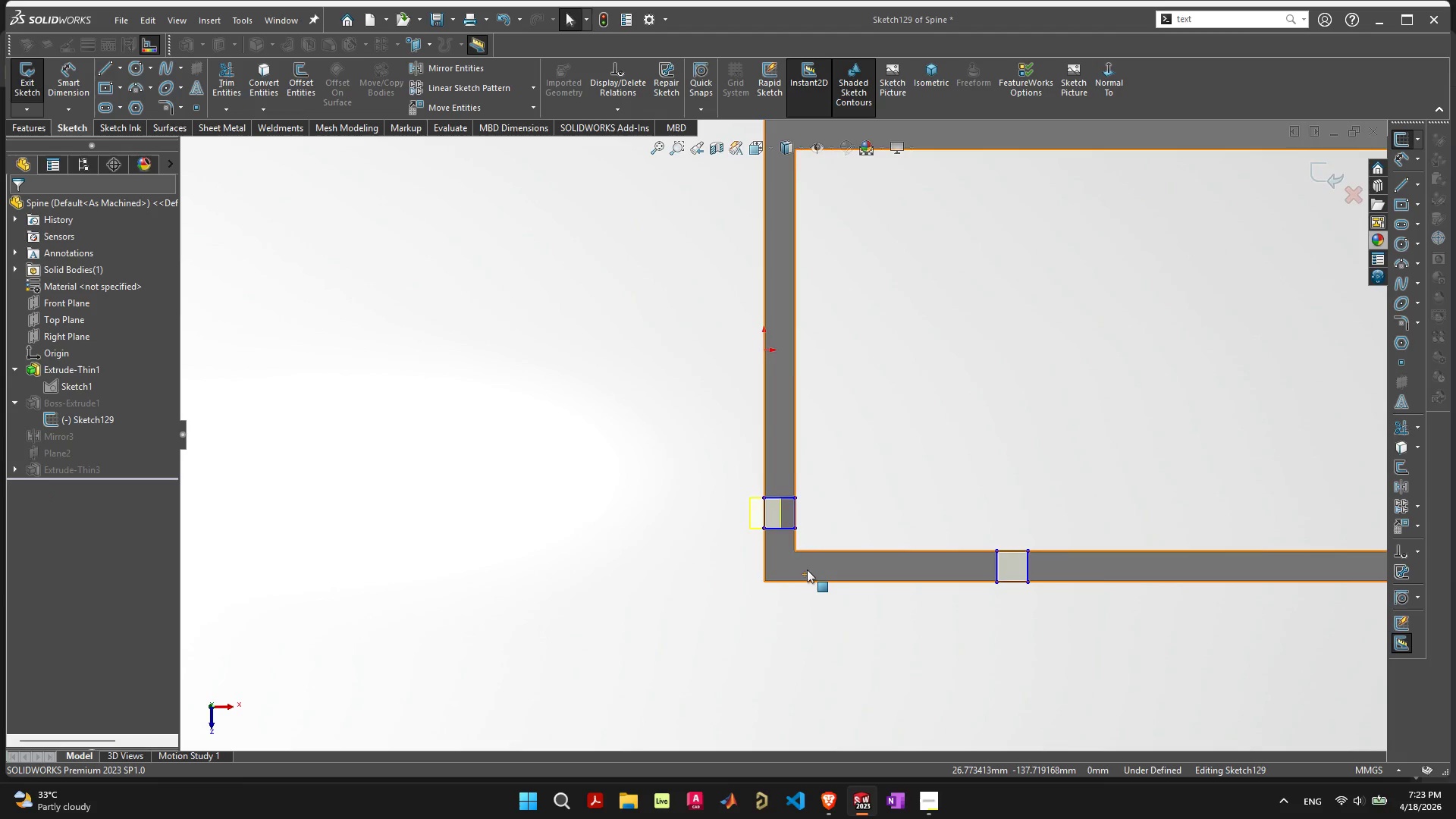 
scroll: coordinate [807, 570], scroll_direction: up, amount: 4.0
 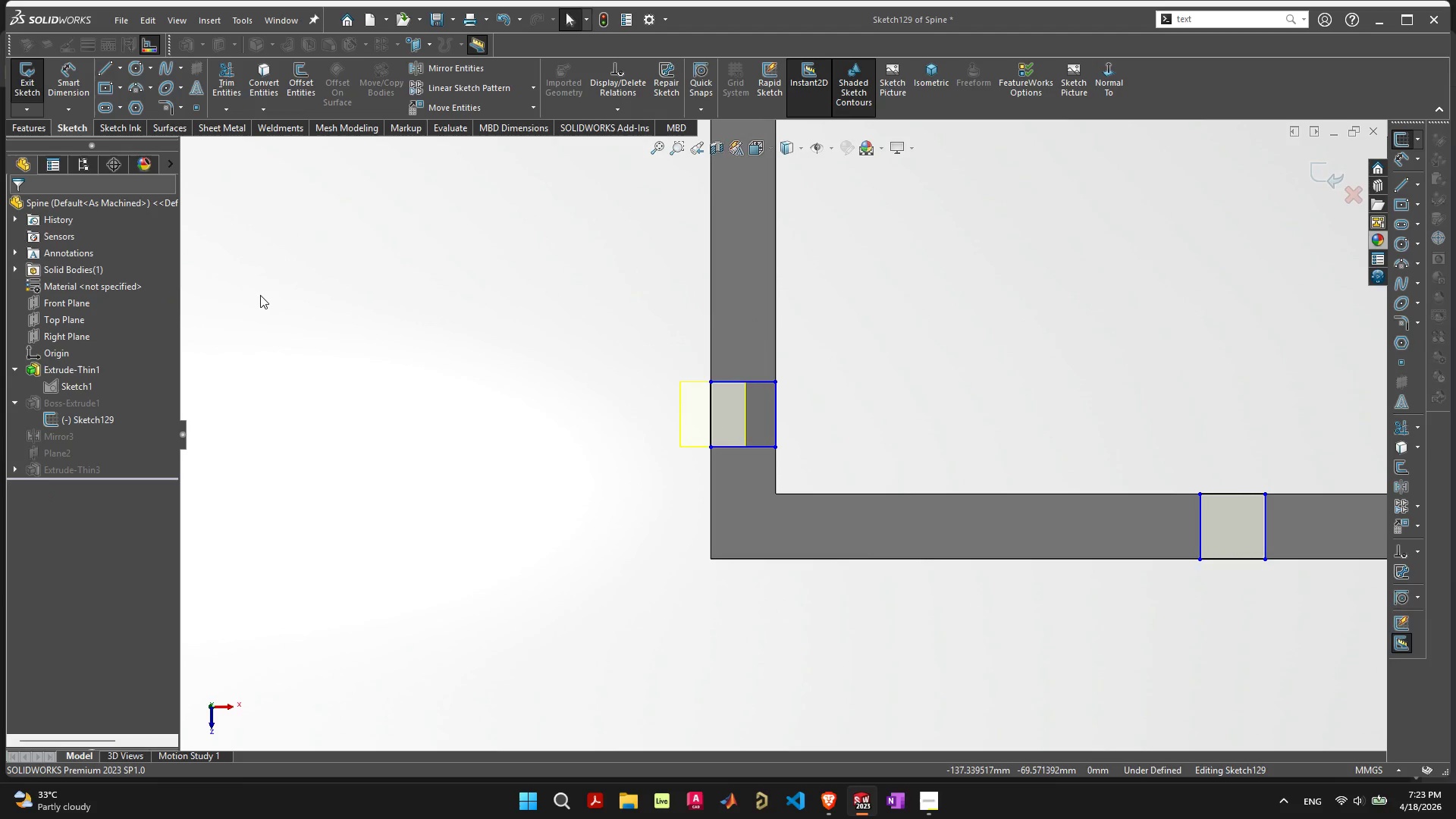 
left_click([291, 516])
 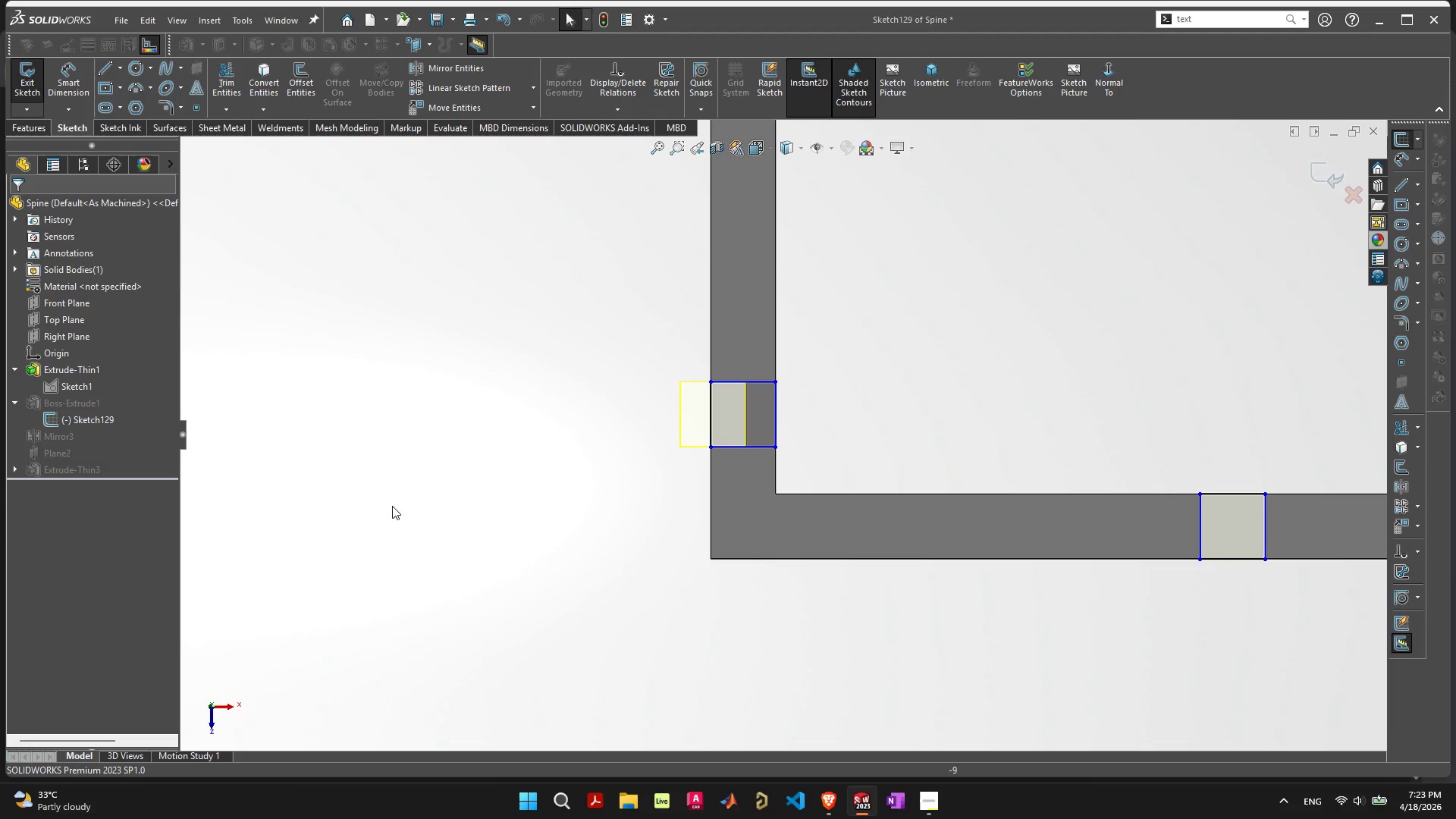 
key(Escape)
 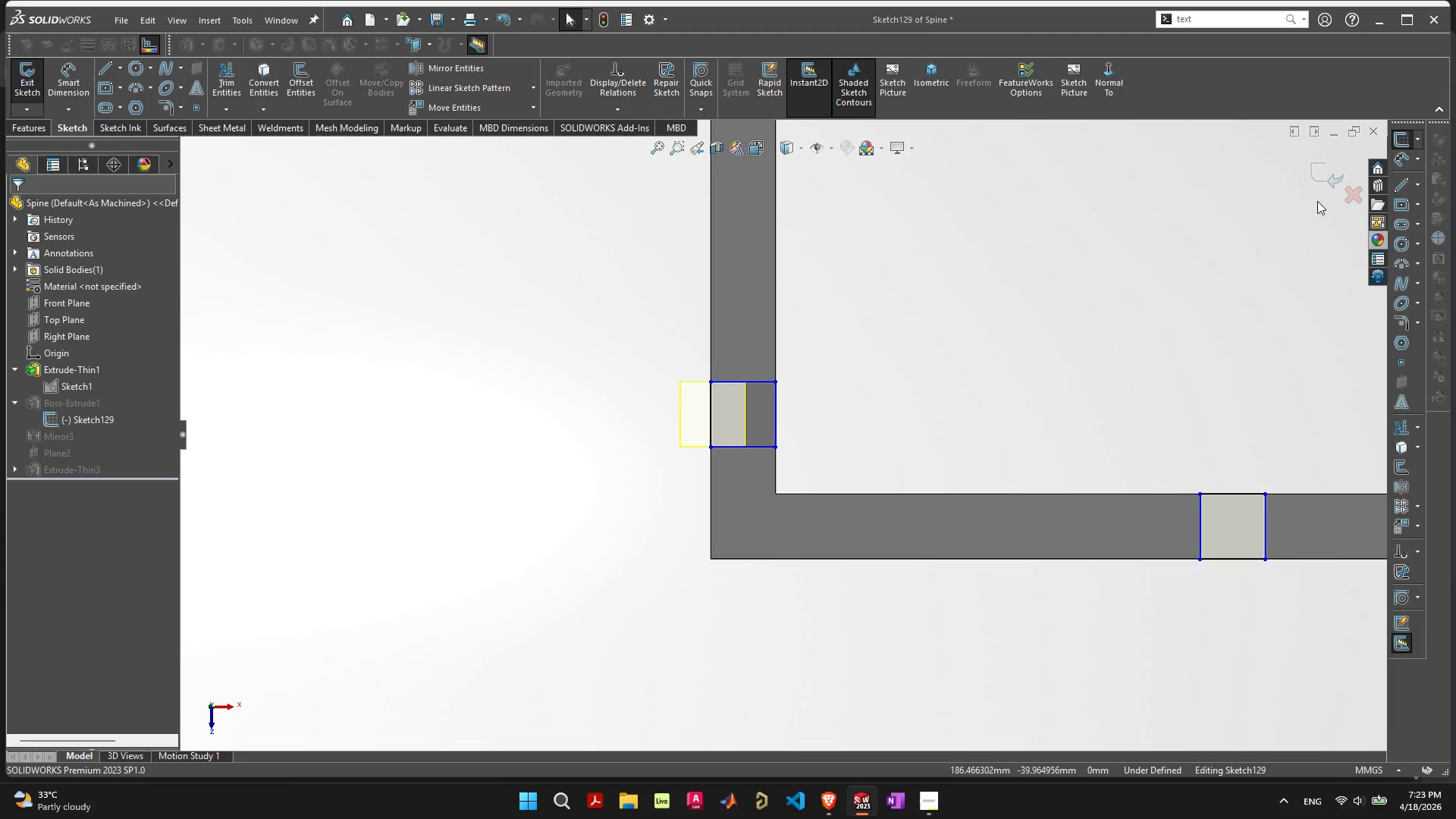 
left_click([1345, 200])
 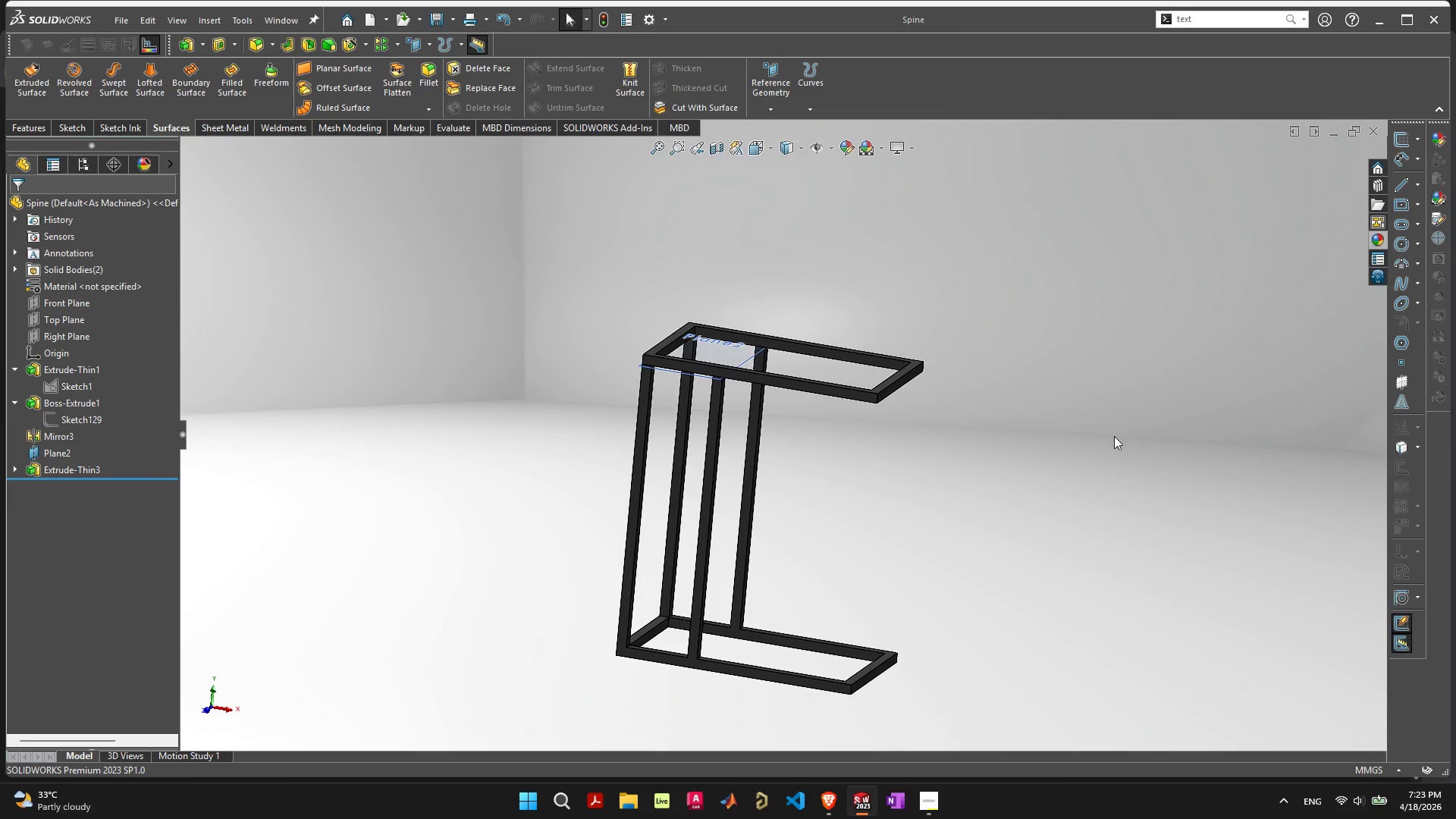 
left_click([1062, 490])
 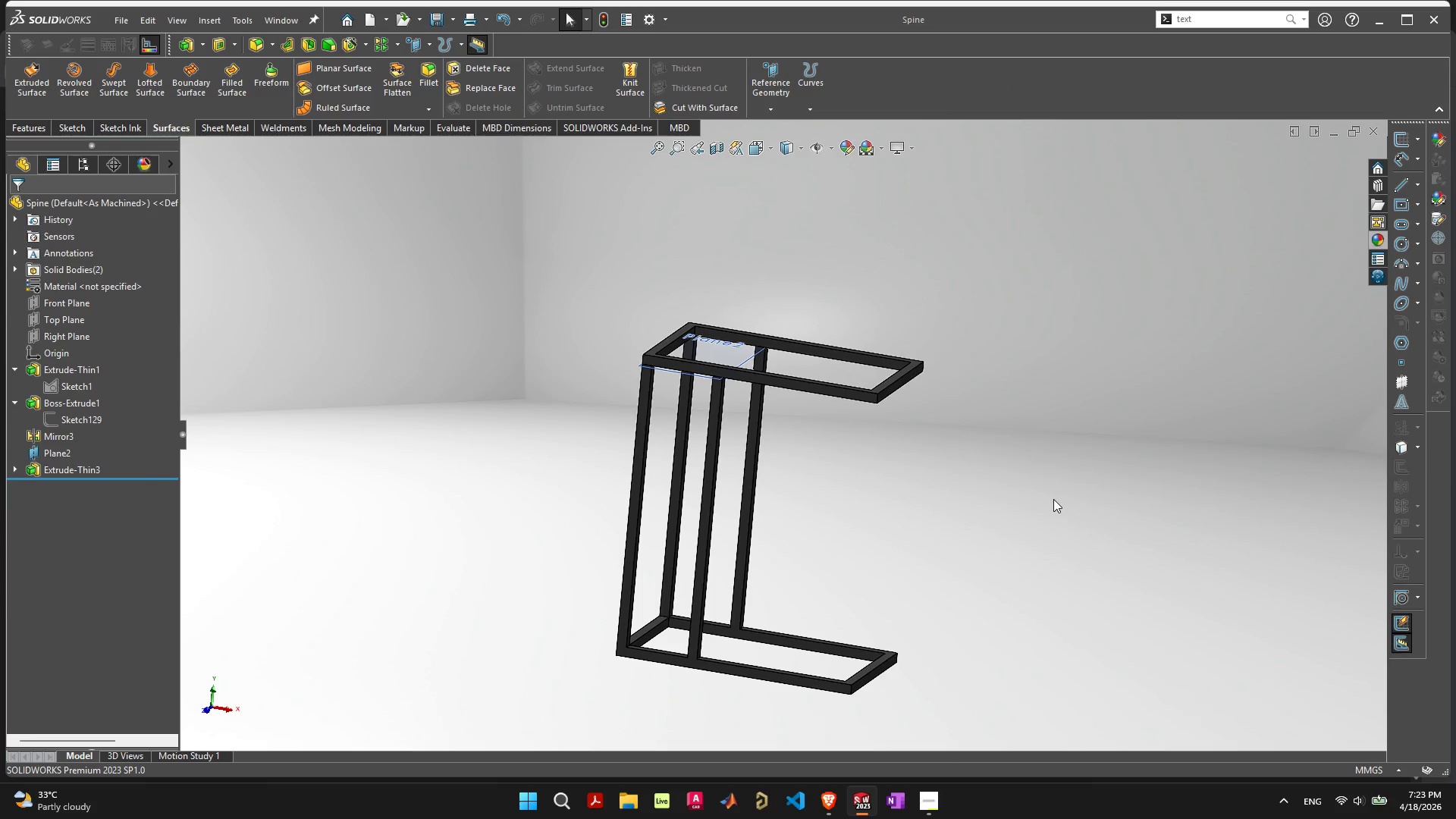 
double_click([1053, 499])
 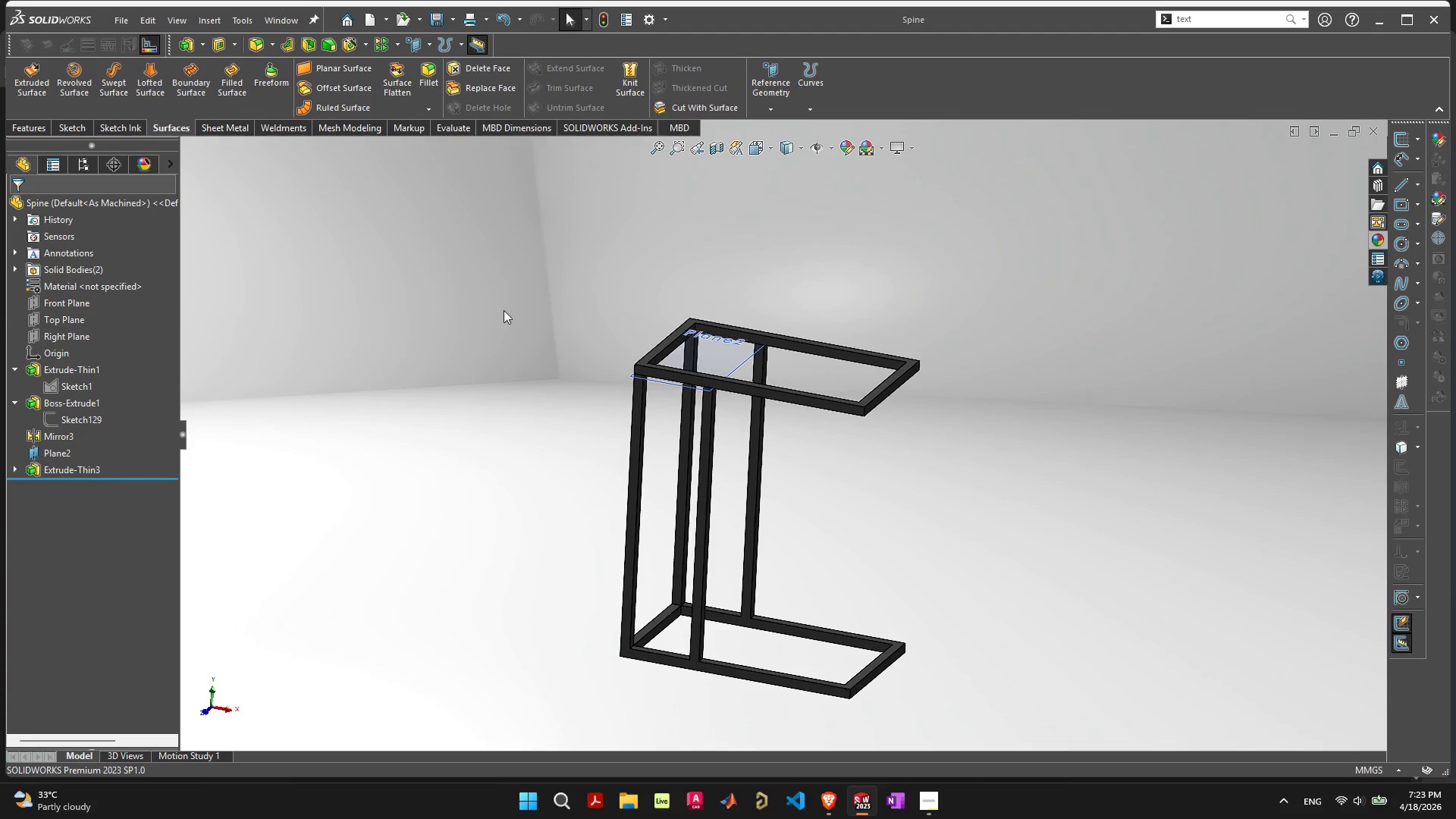 
wait(7.41)
 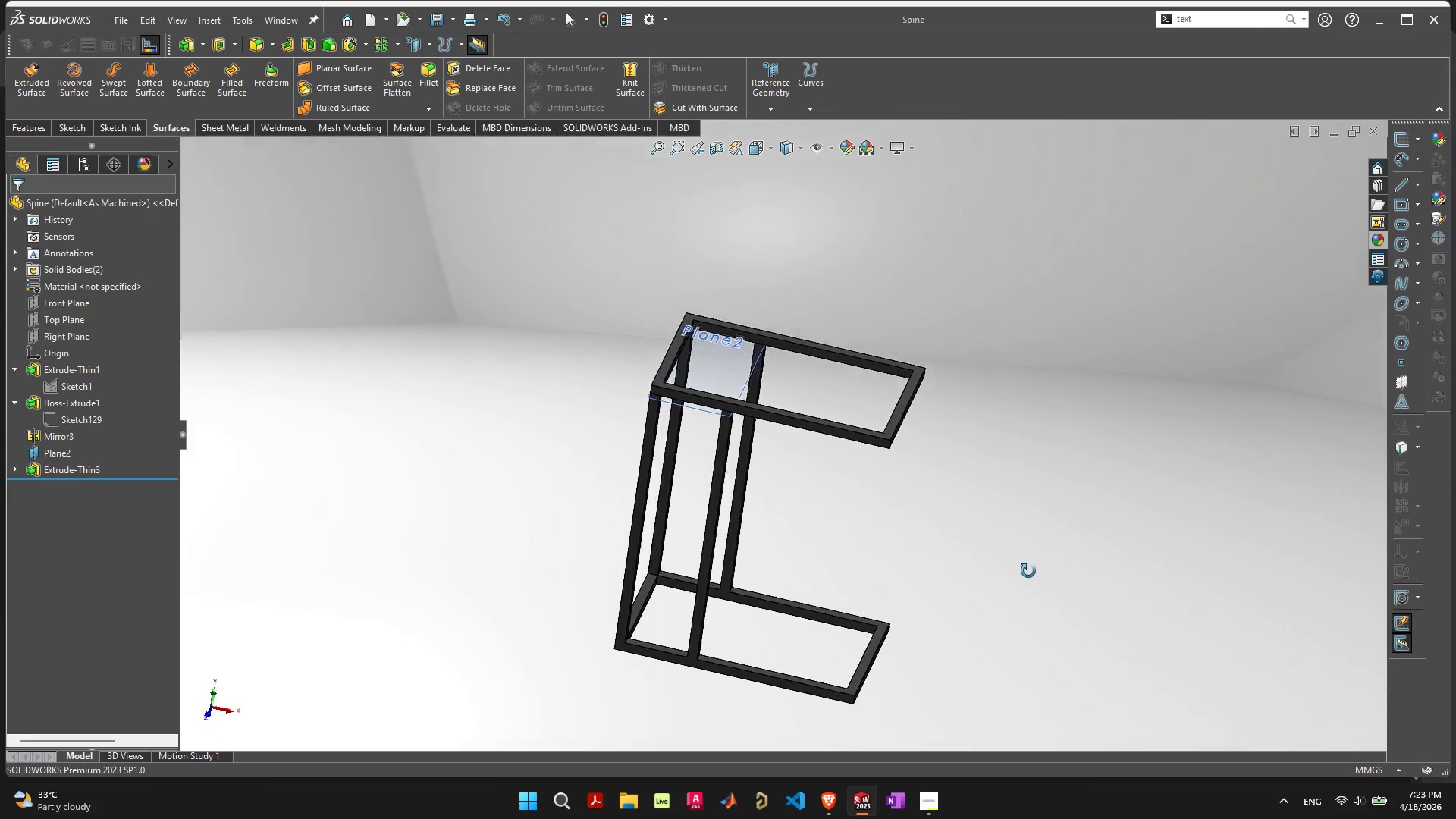 
mouse_move([334, 68])
 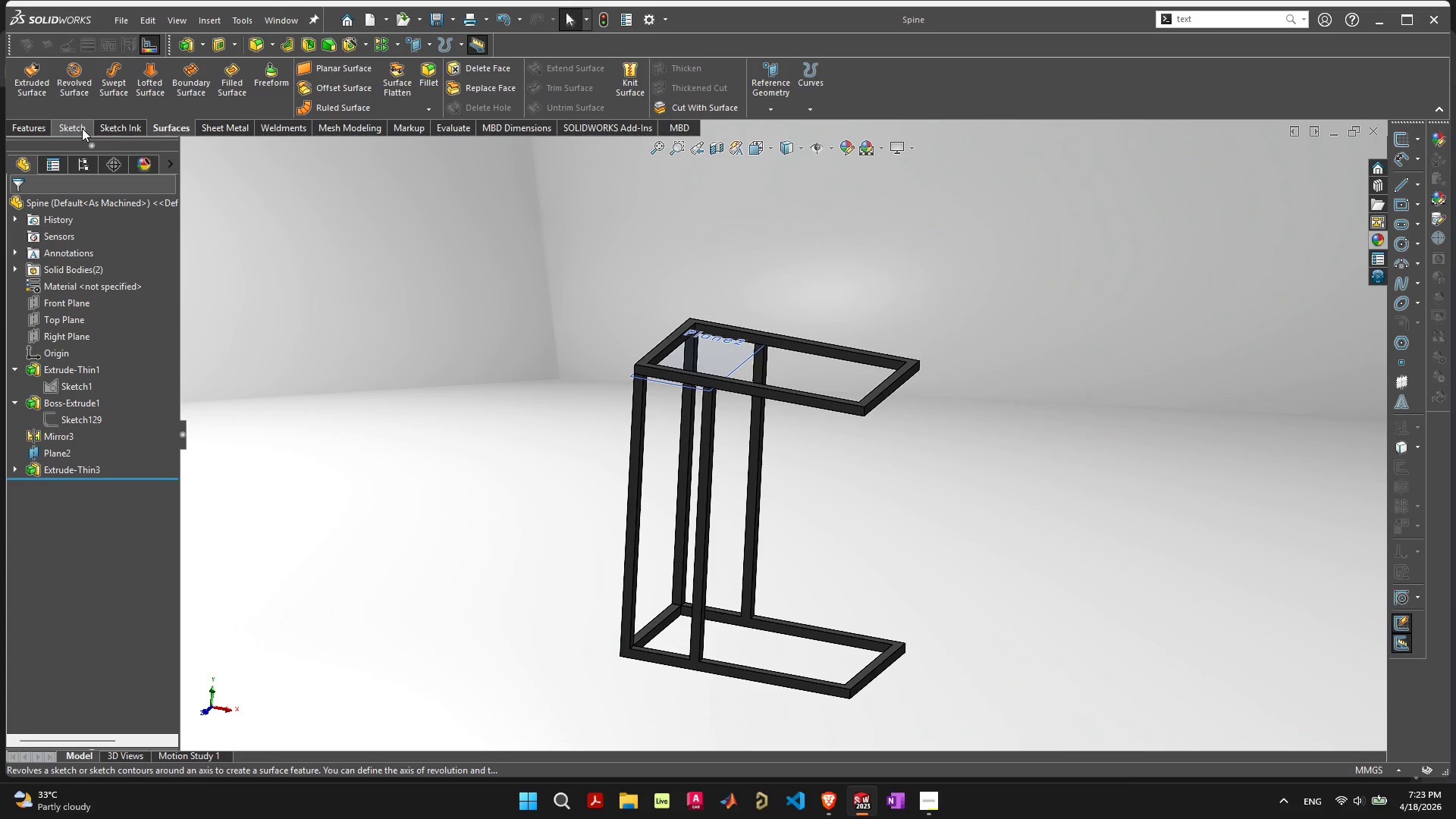 
left_click([82, 128])
 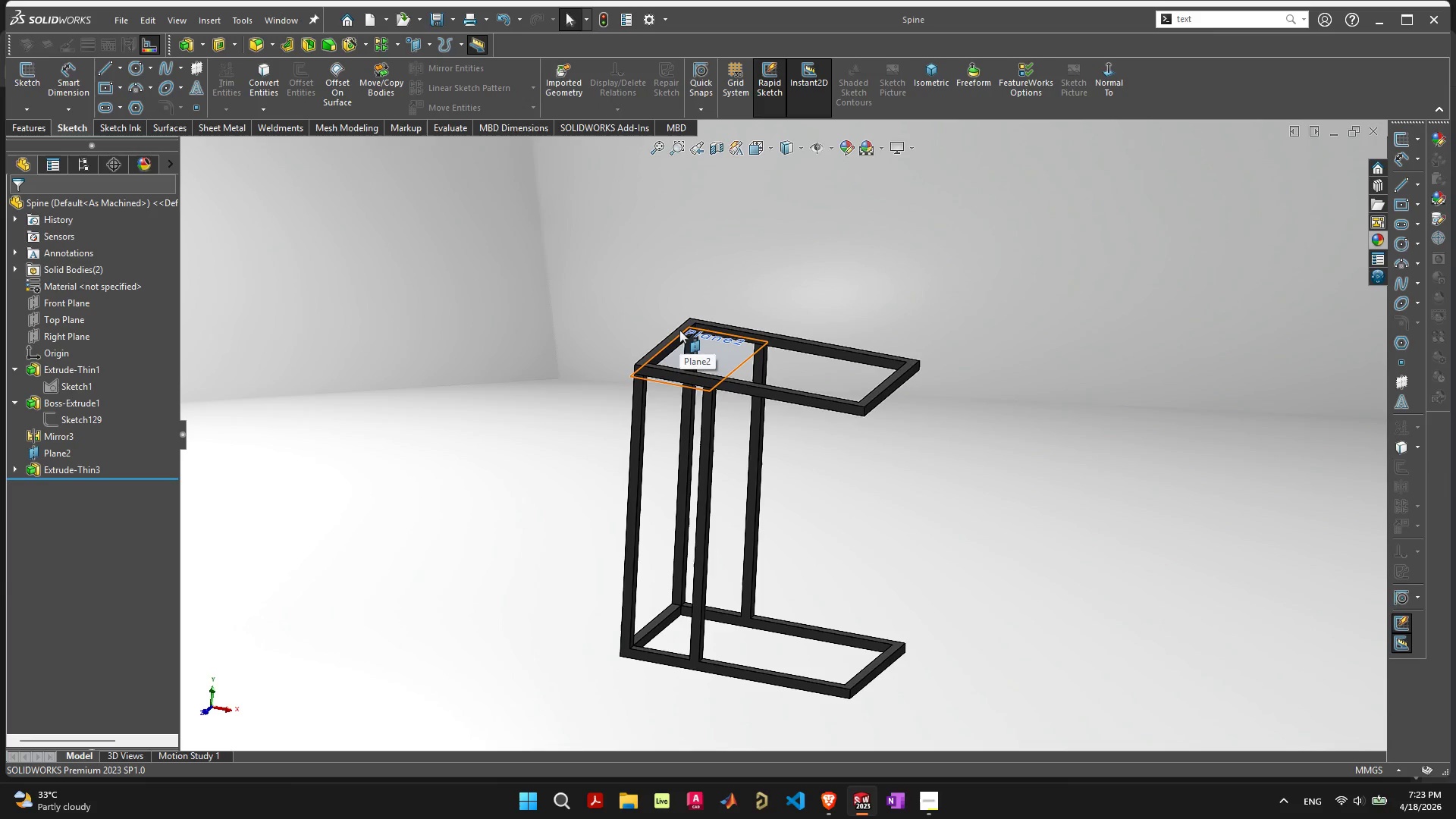 
scroll: coordinate [879, 351], scroll_direction: up, amount: 3.0
 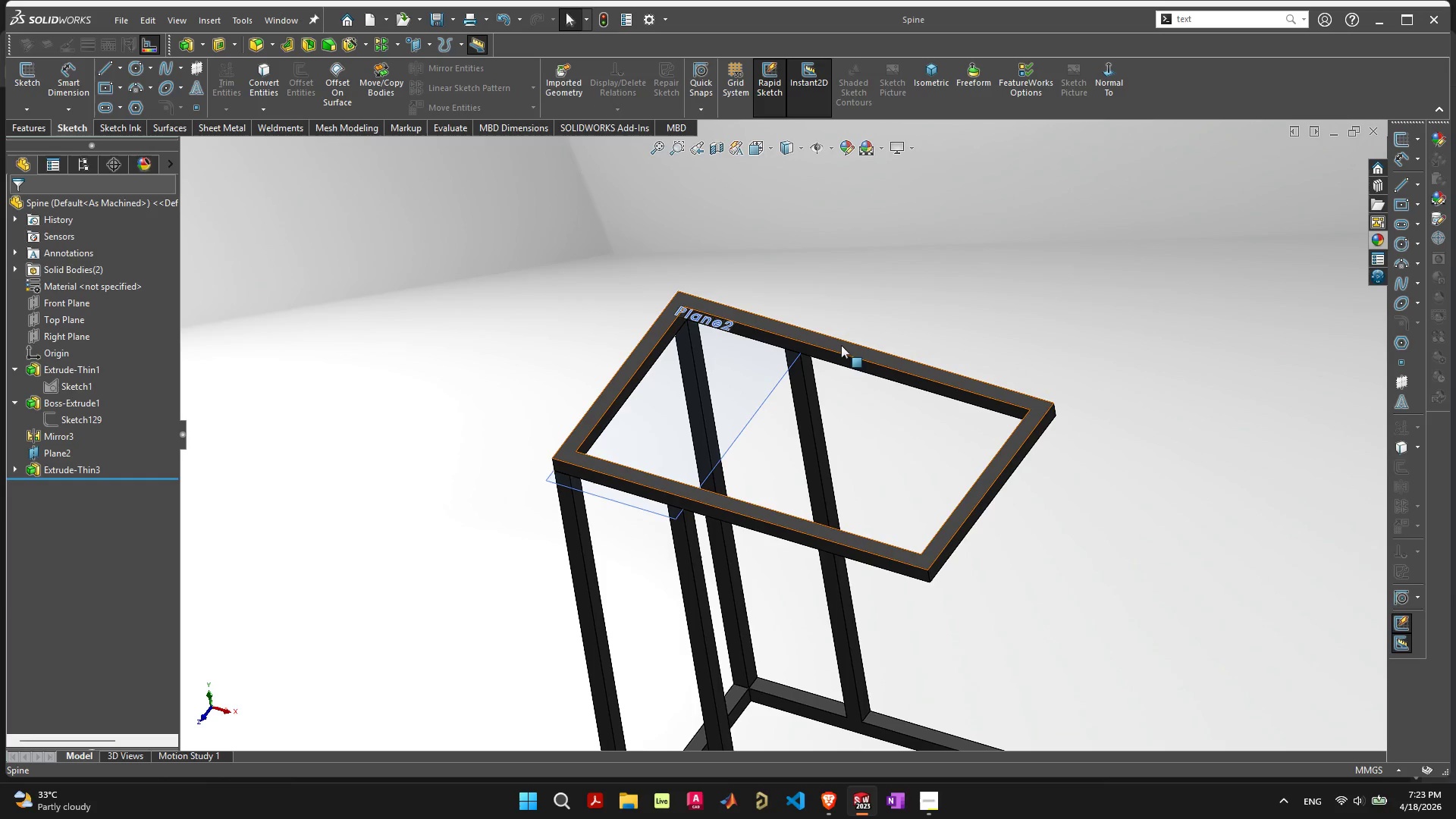 
left_click([841, 345])
 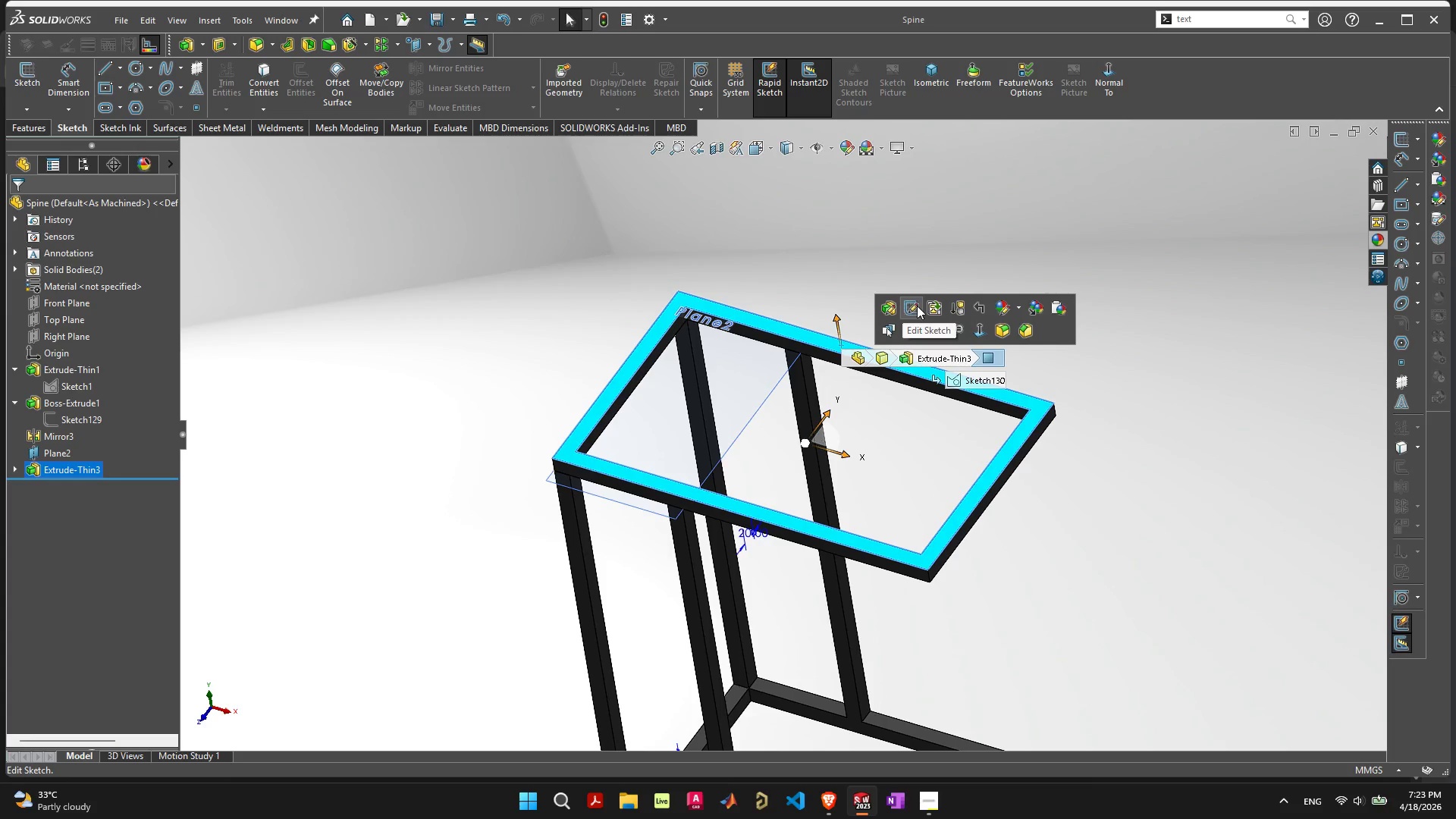 
left_click([915, 330])
 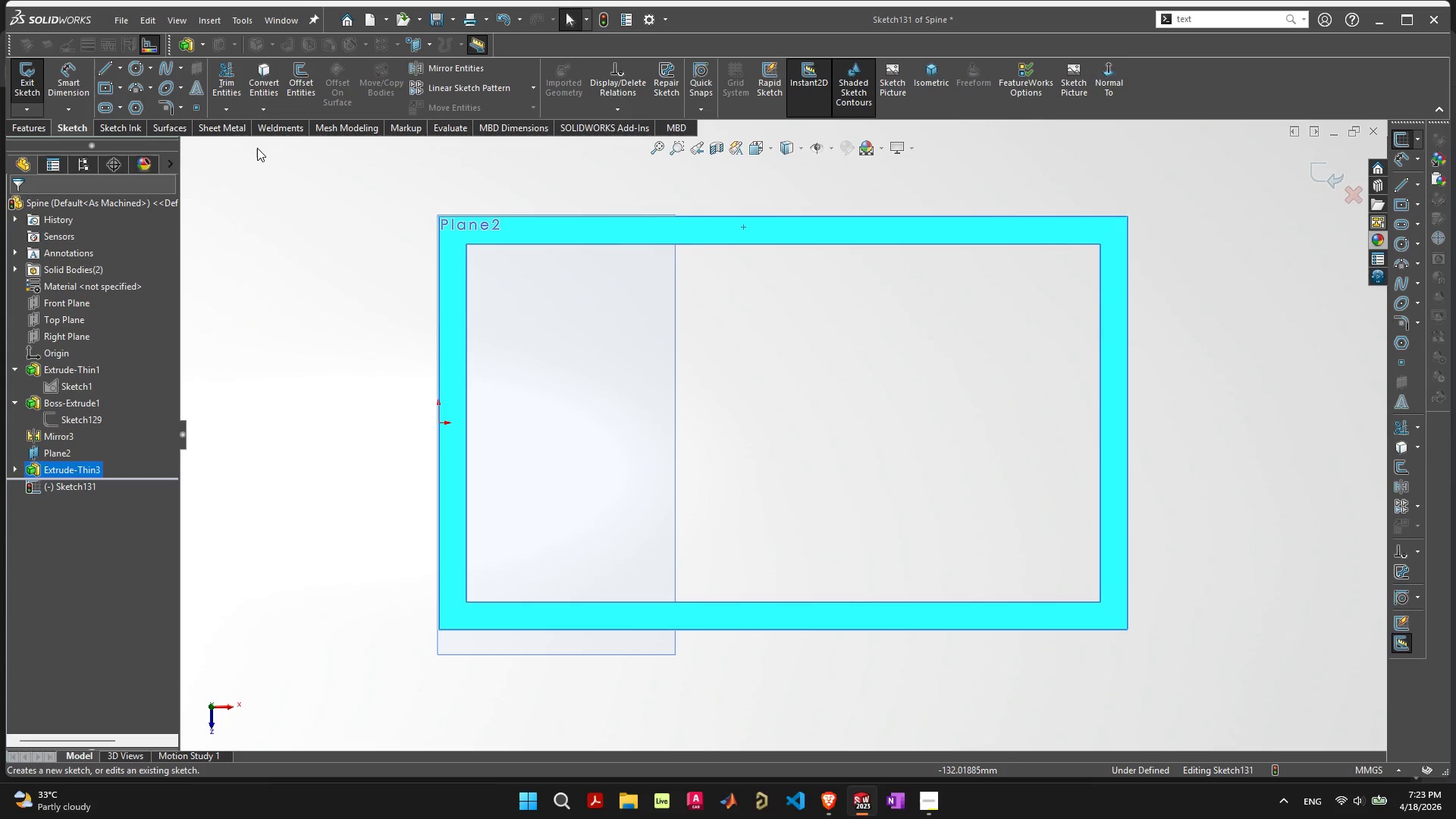 
key(Alt+AltLeft)
 